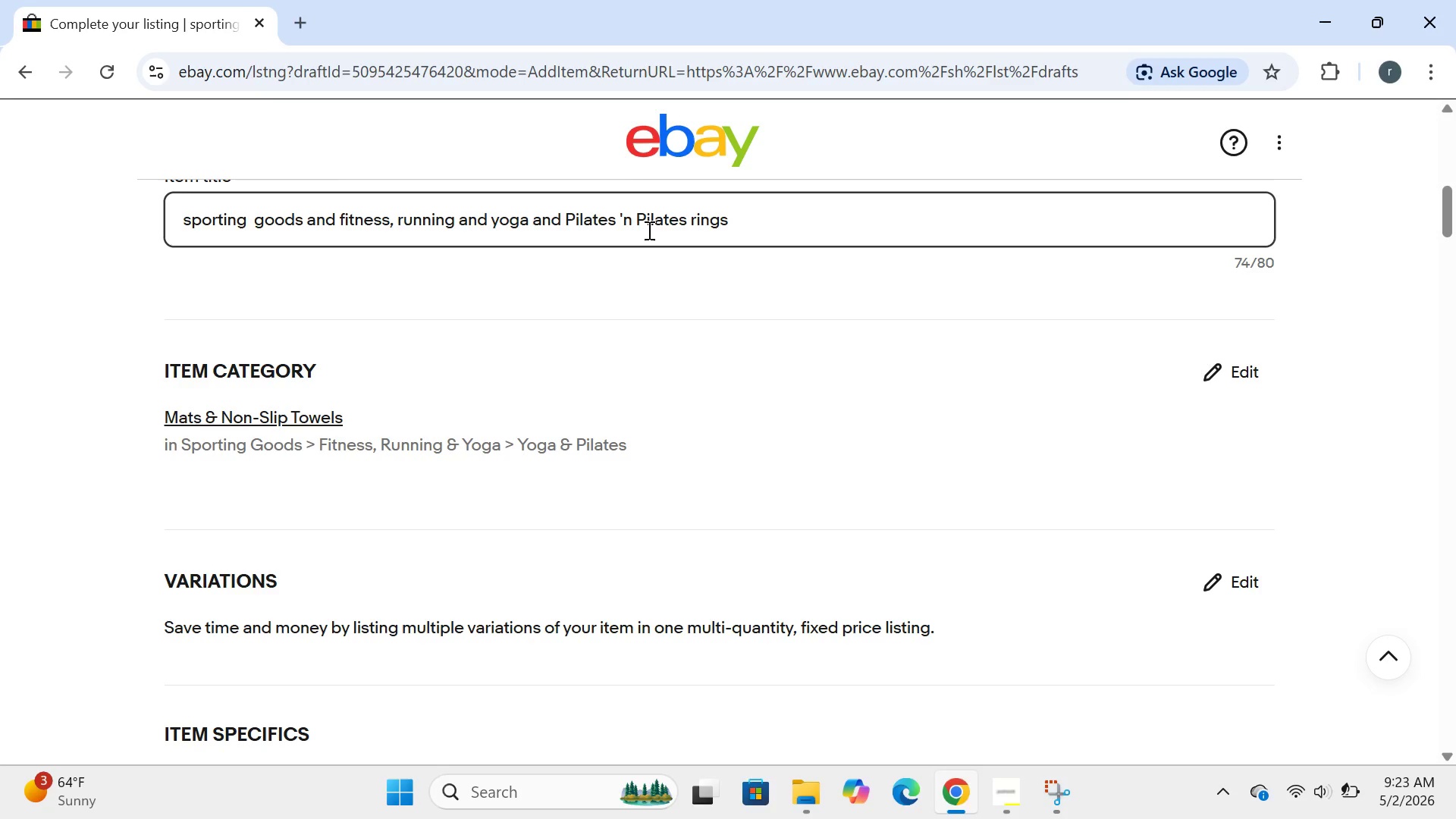 
left_click([633, 223])
 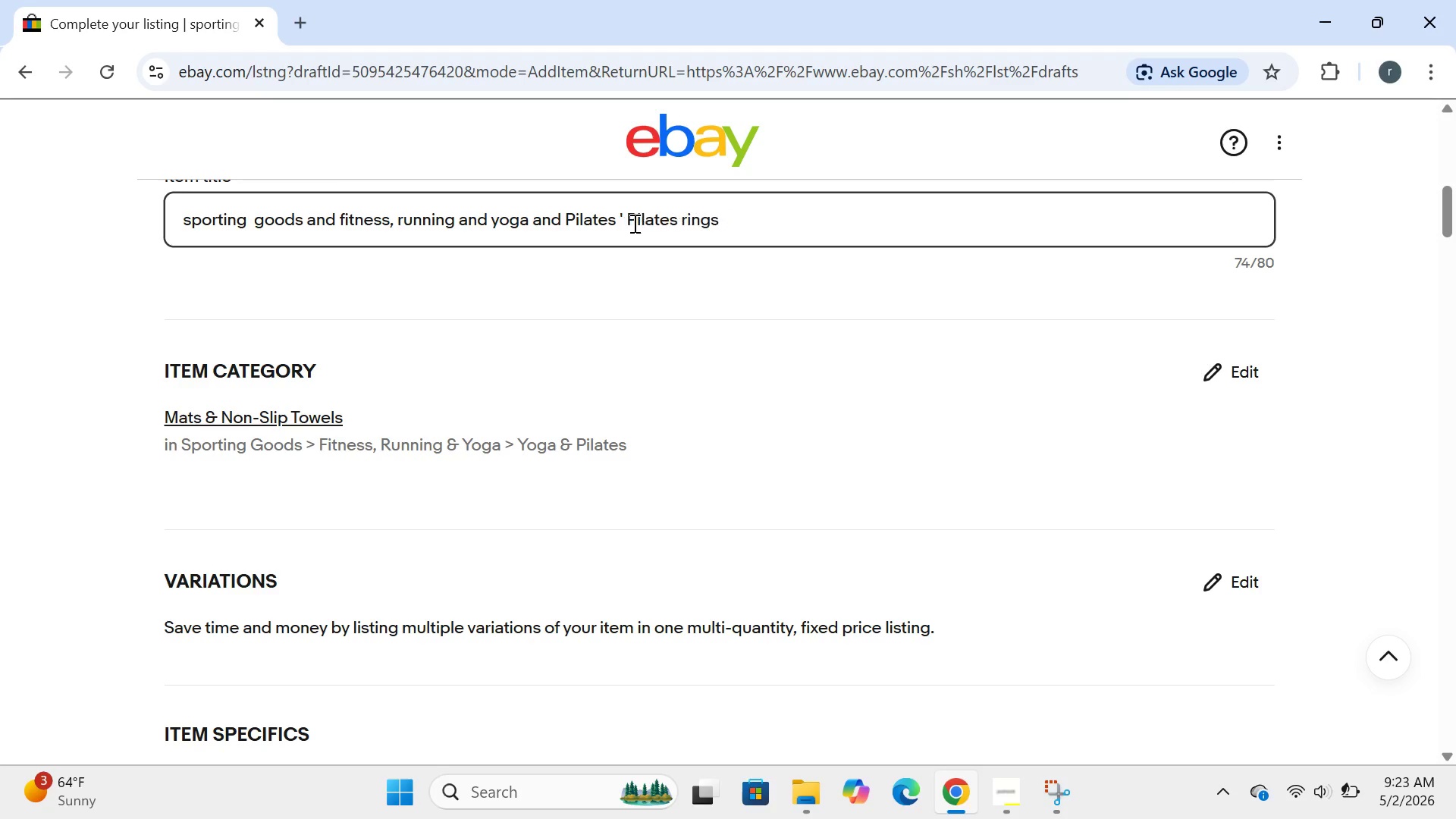 
key(Backspace)
key(Backspace)
type(and )
 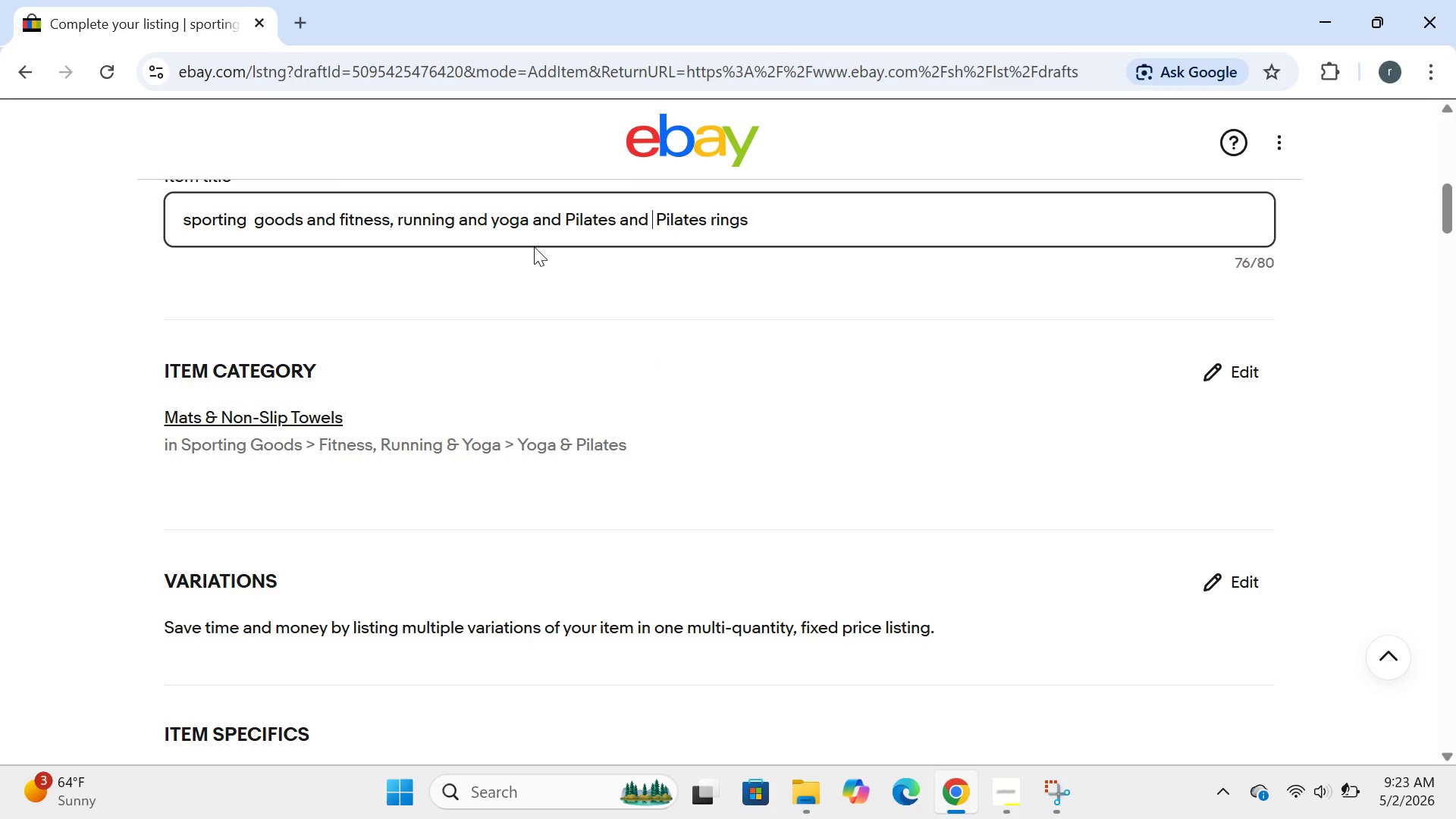 
wait(9.83)
 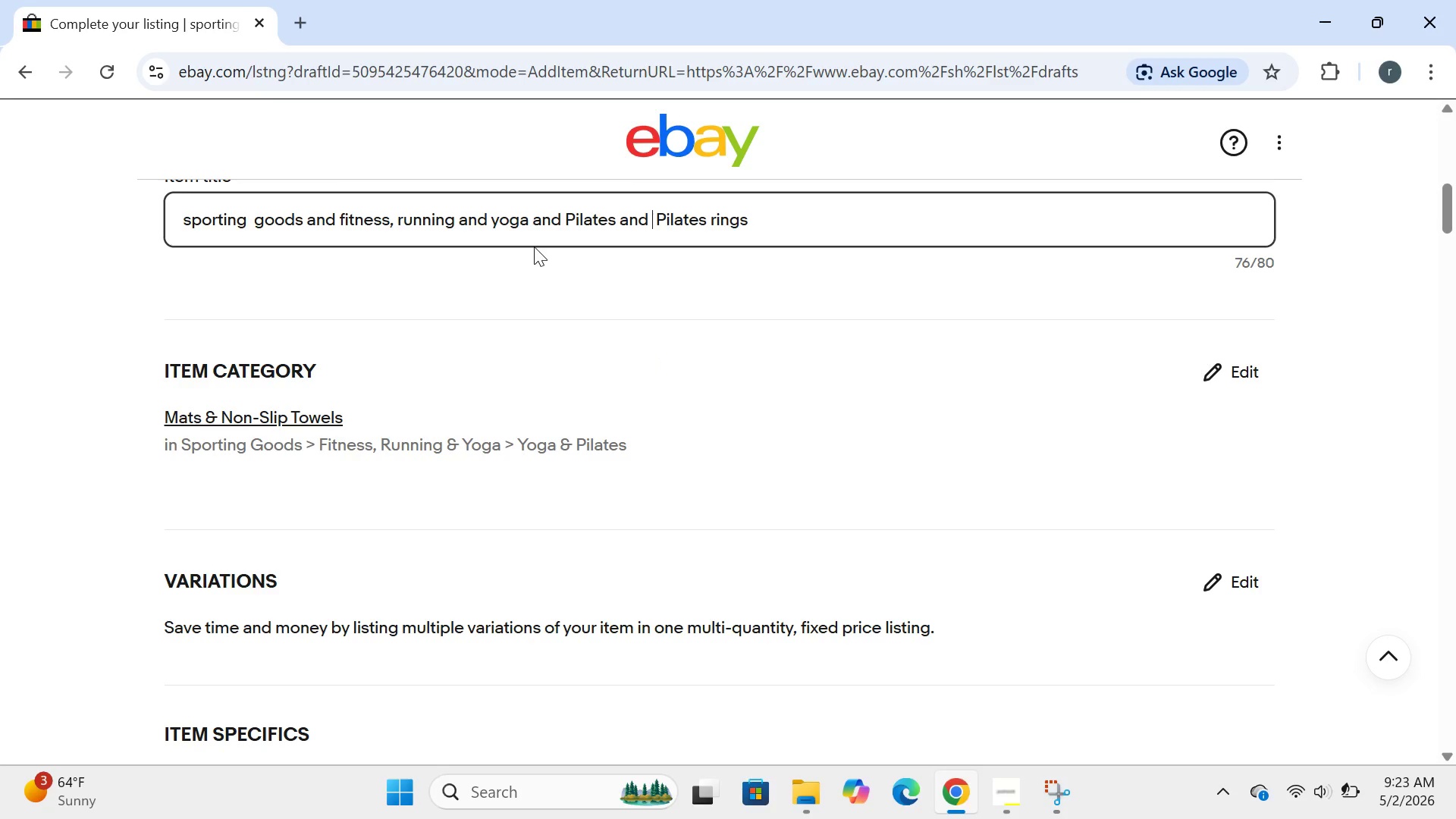 
left_click([560, 225])
 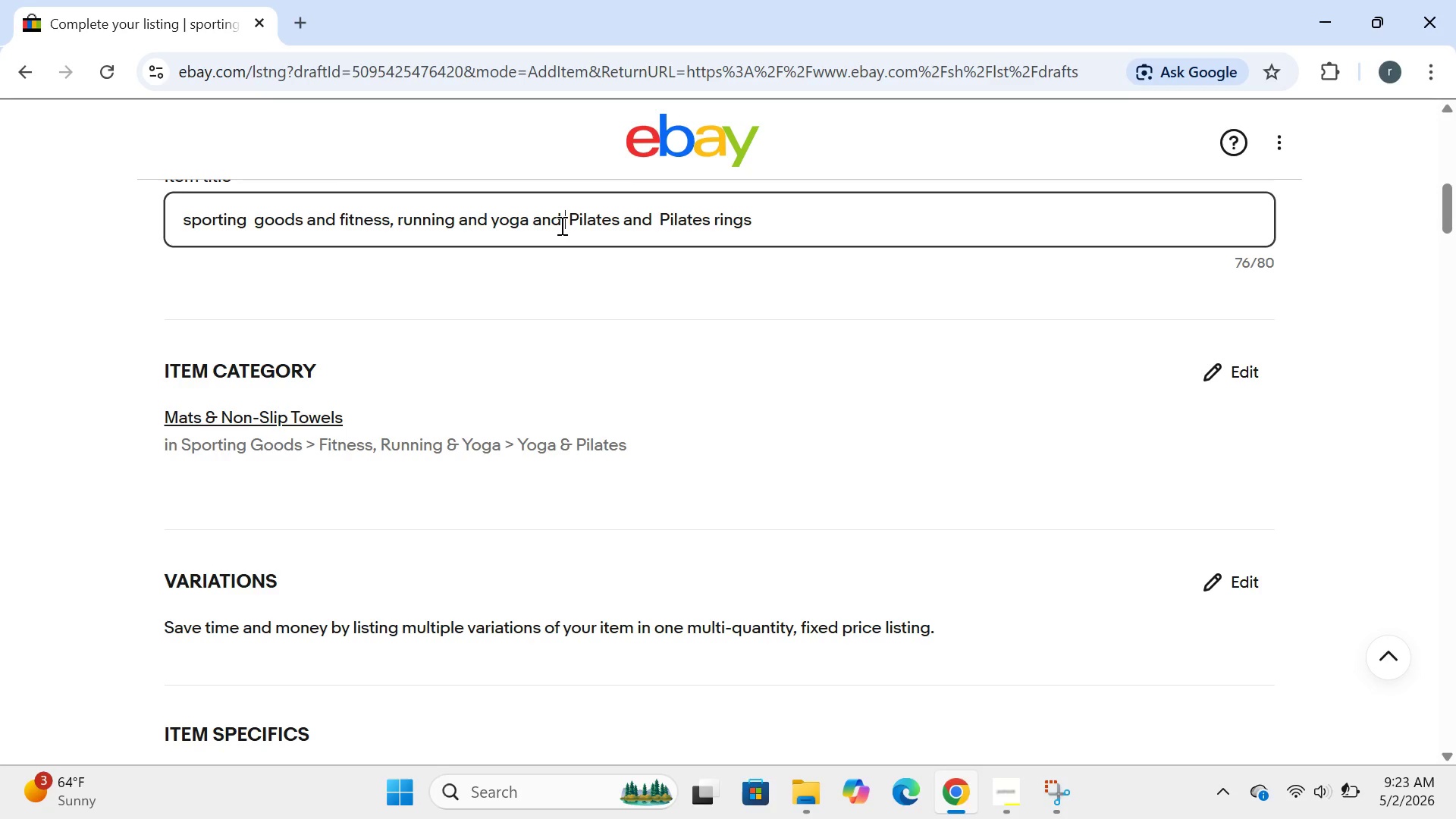 
type( yoga )
 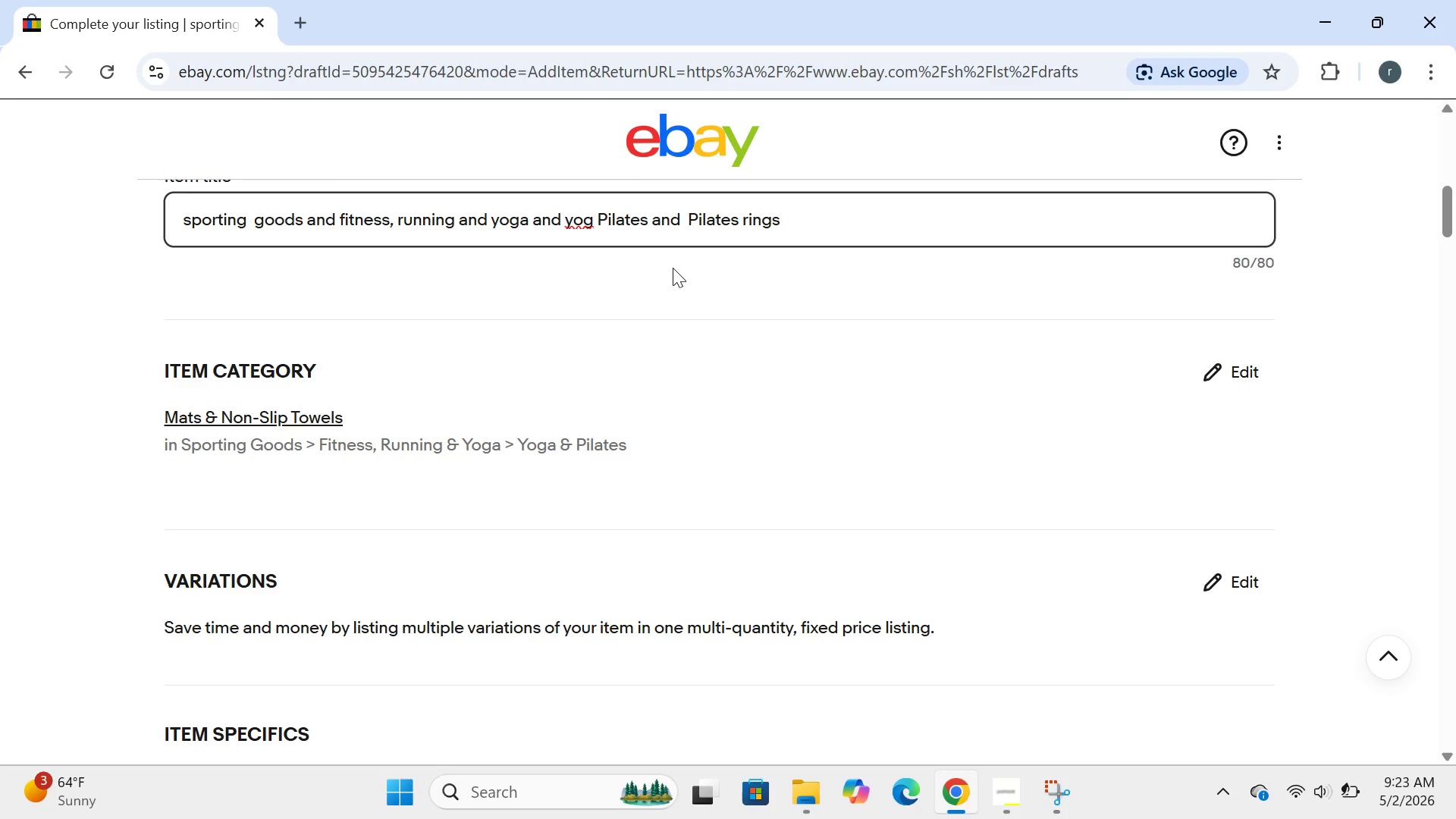 
wait(5.78)
 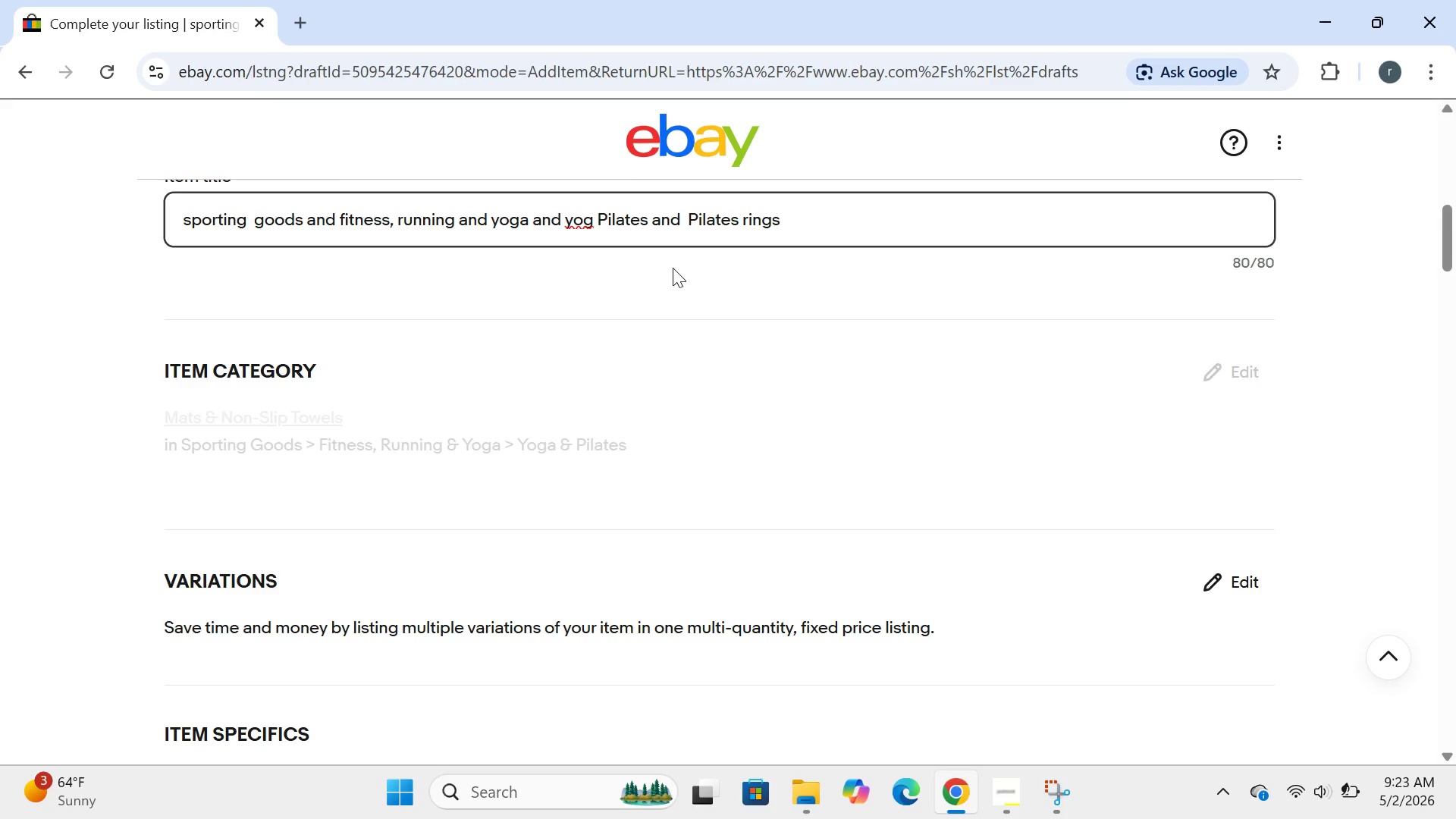 
key(Backspace)
 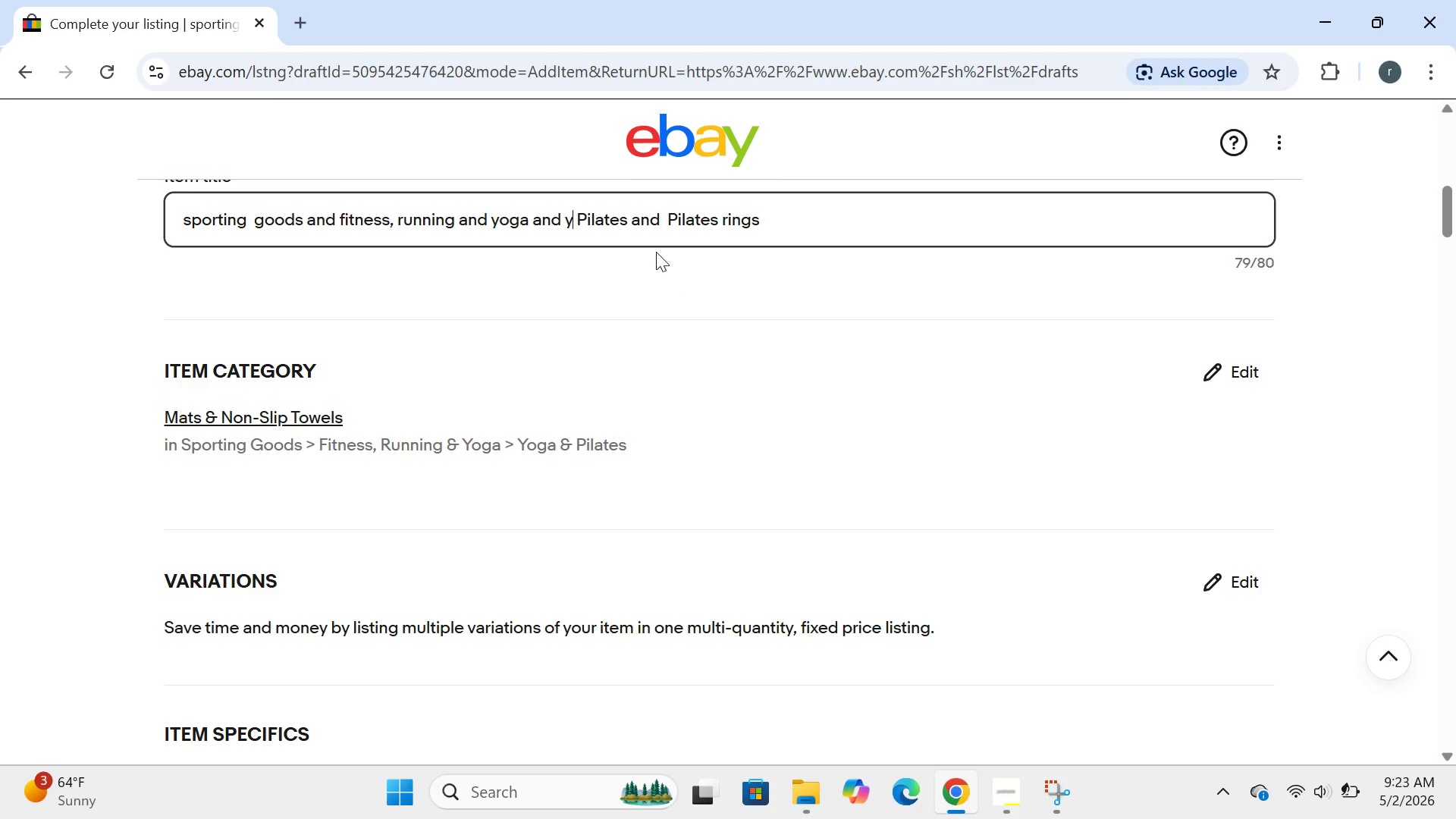 
key(Backspace)
 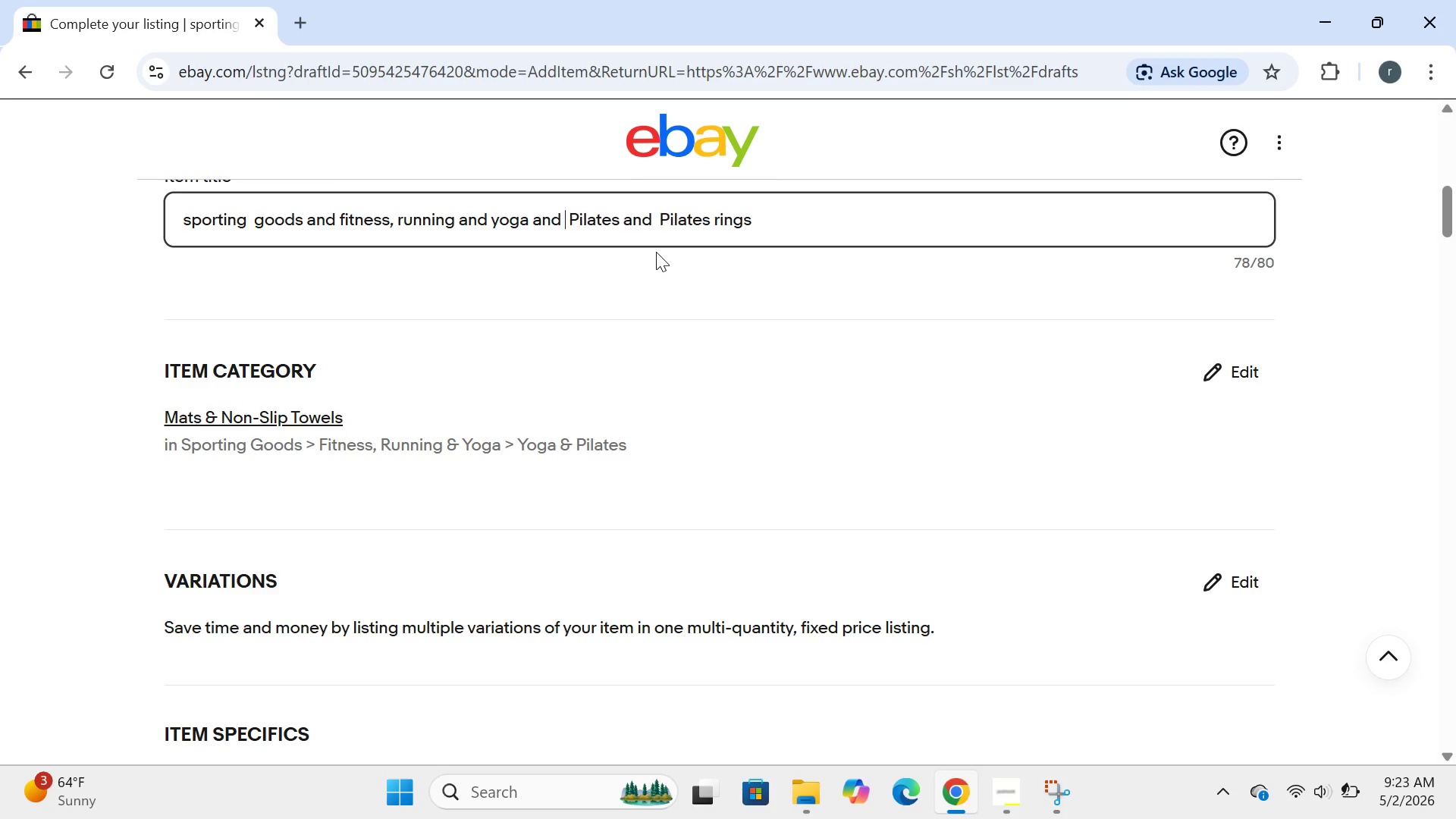 
key(Backspace)
 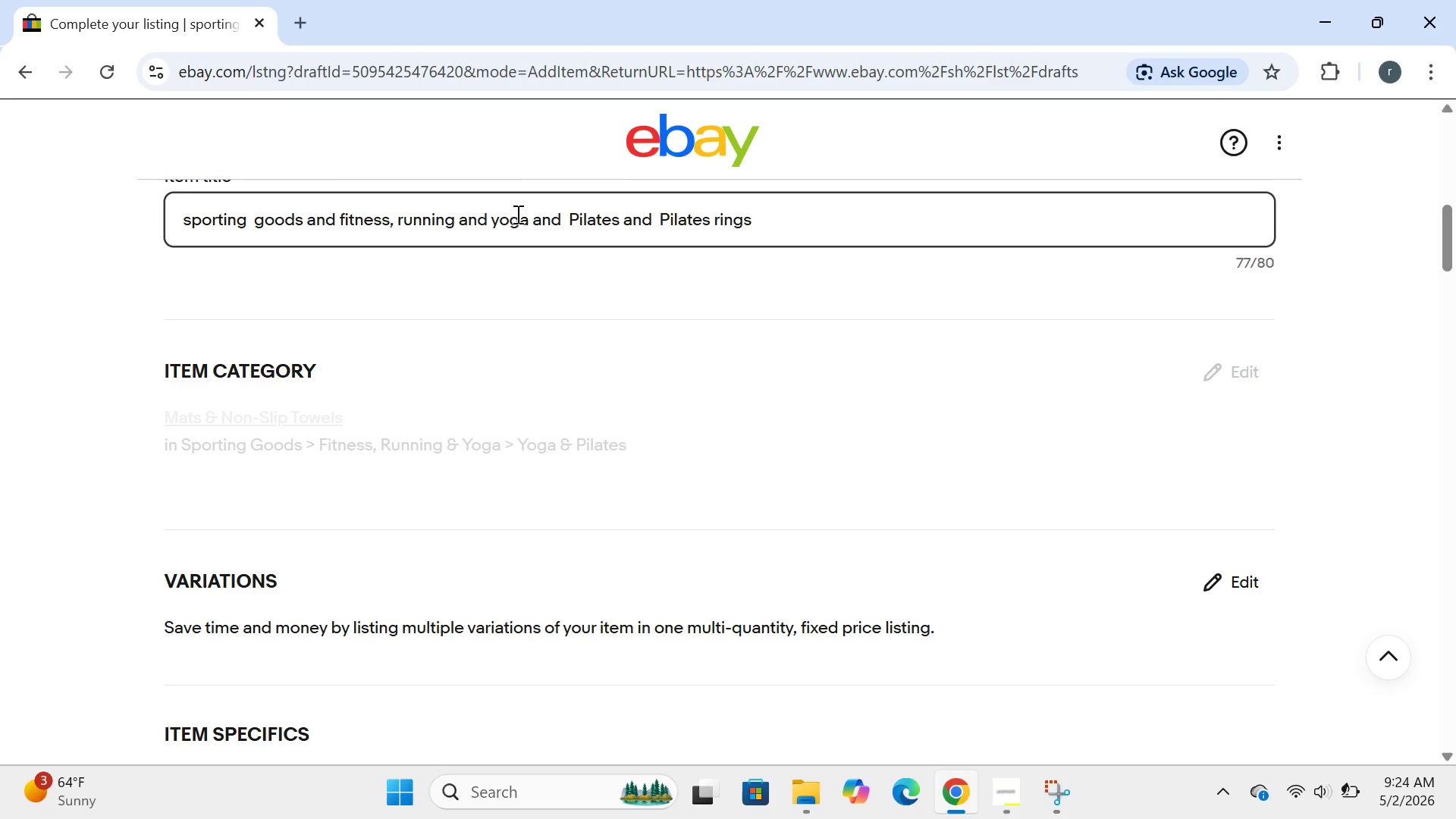 
left_click_drag(start_coordinate=[517, 216], to_coordinate=[528, 221])
 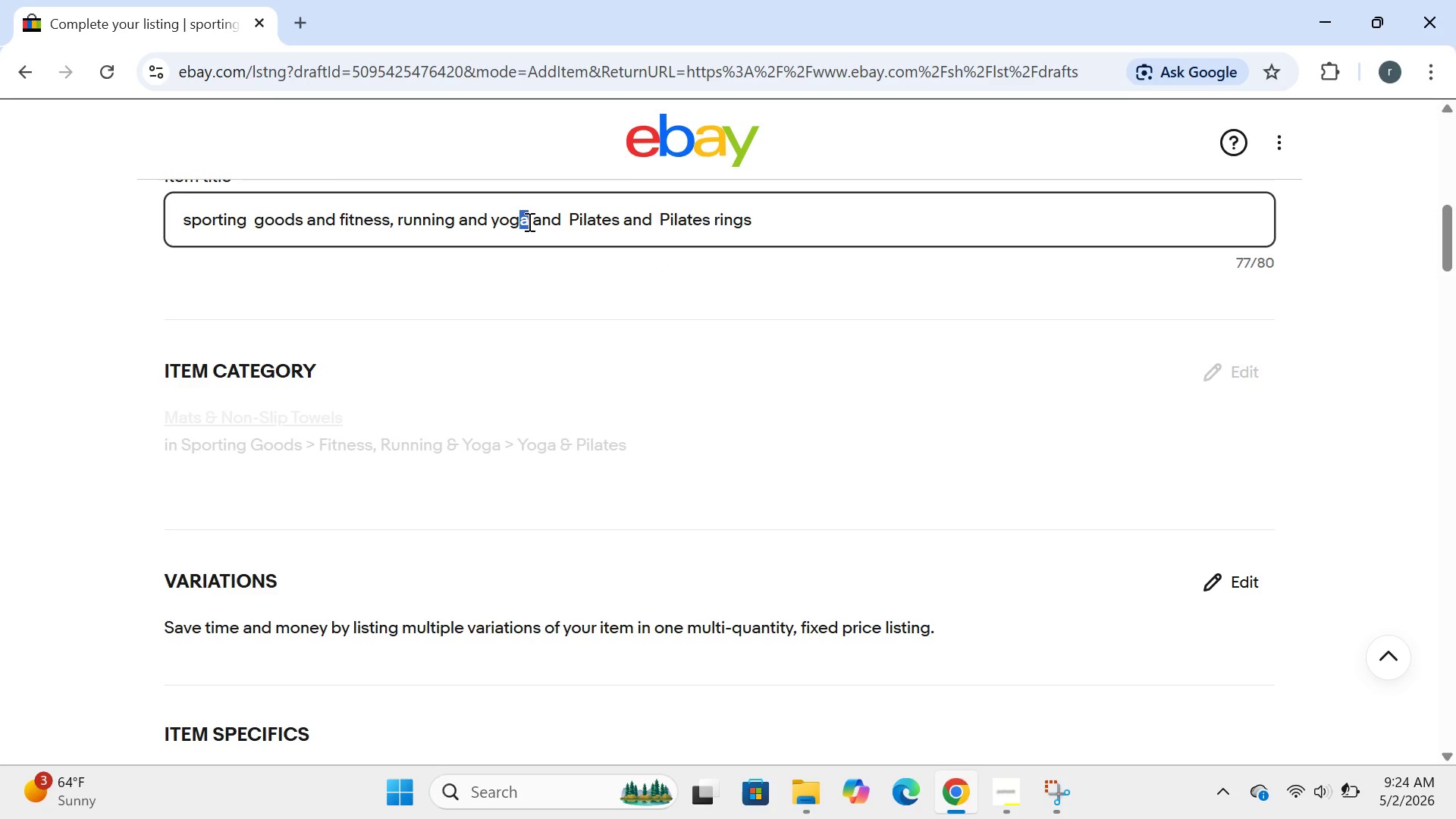 
left_click([528, 221])
 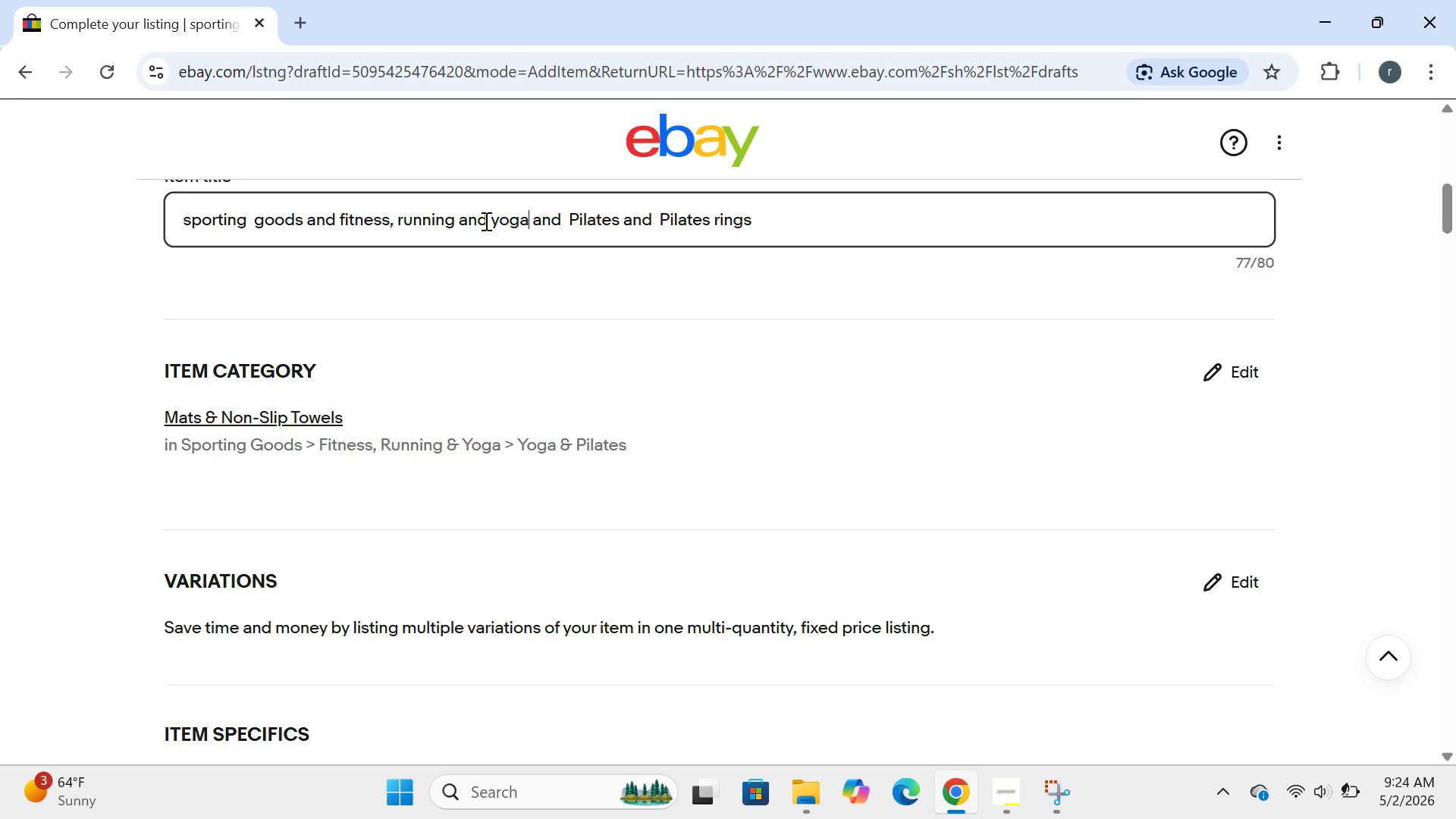 
wait(6.42)
 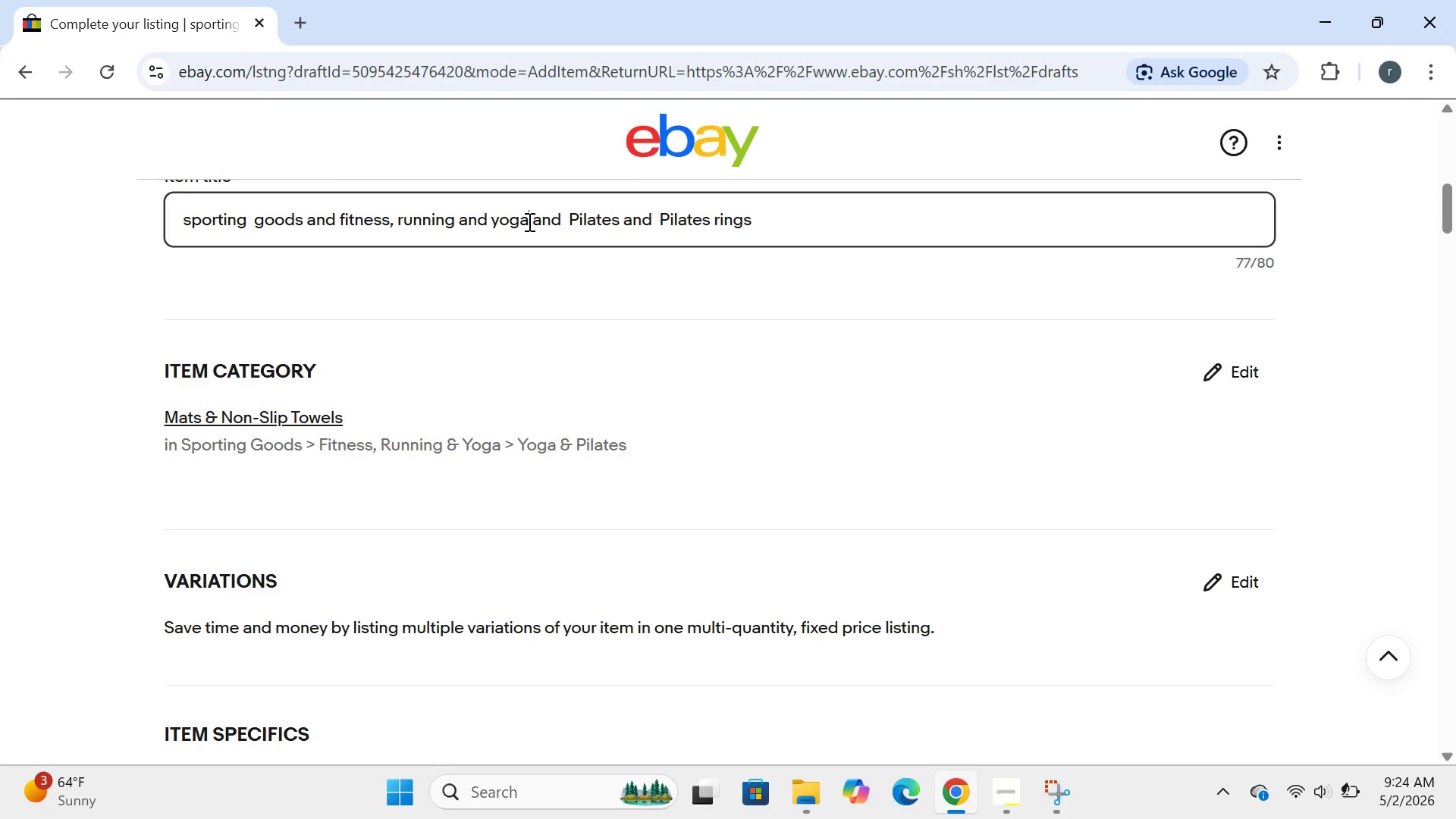 
left_click([485, 221])
 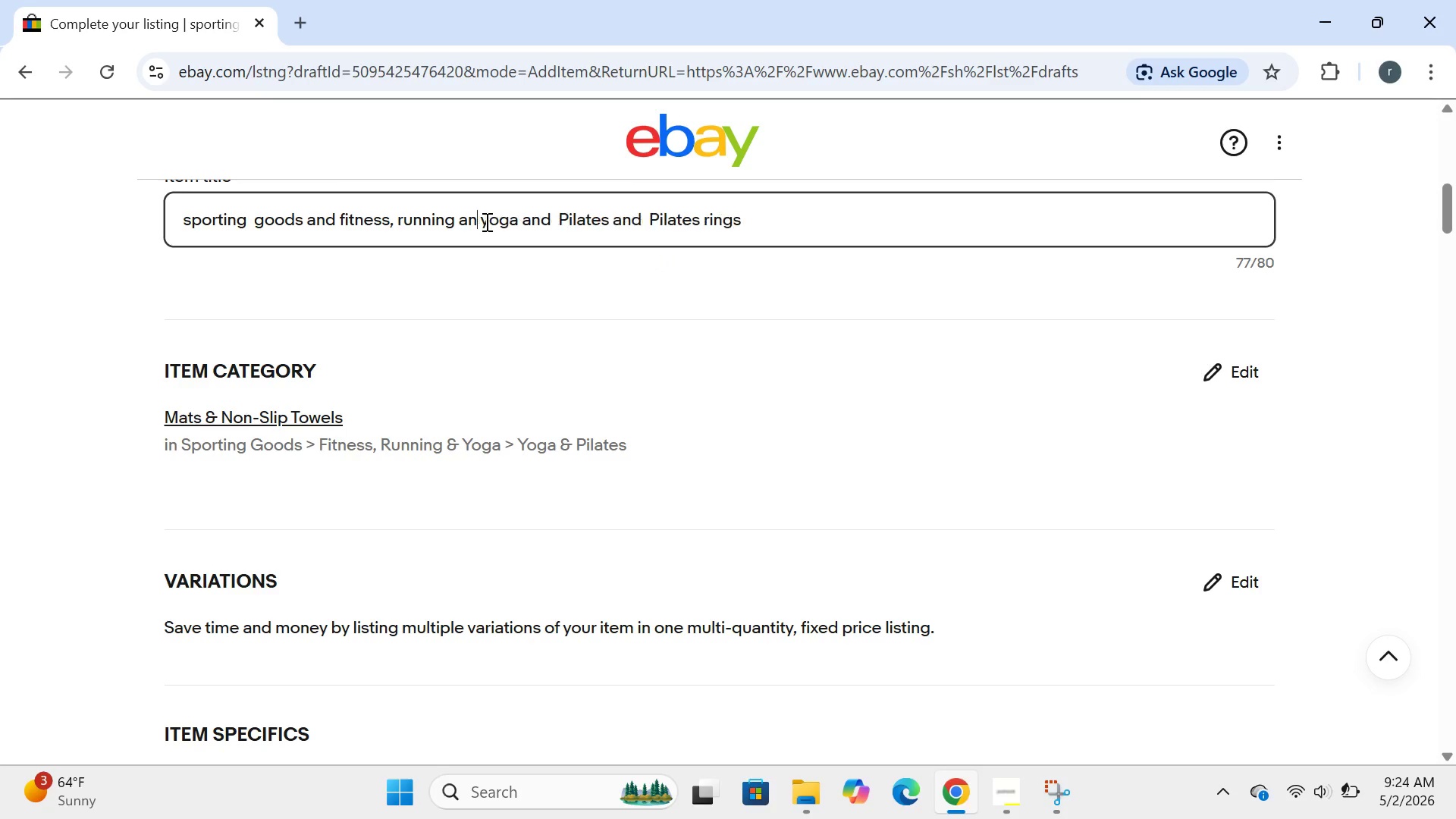 
key(Backspace)
key(Backspace)
key(Backspace)
type(%)
key(Backspace)
type(&^)
key(Backspace)
 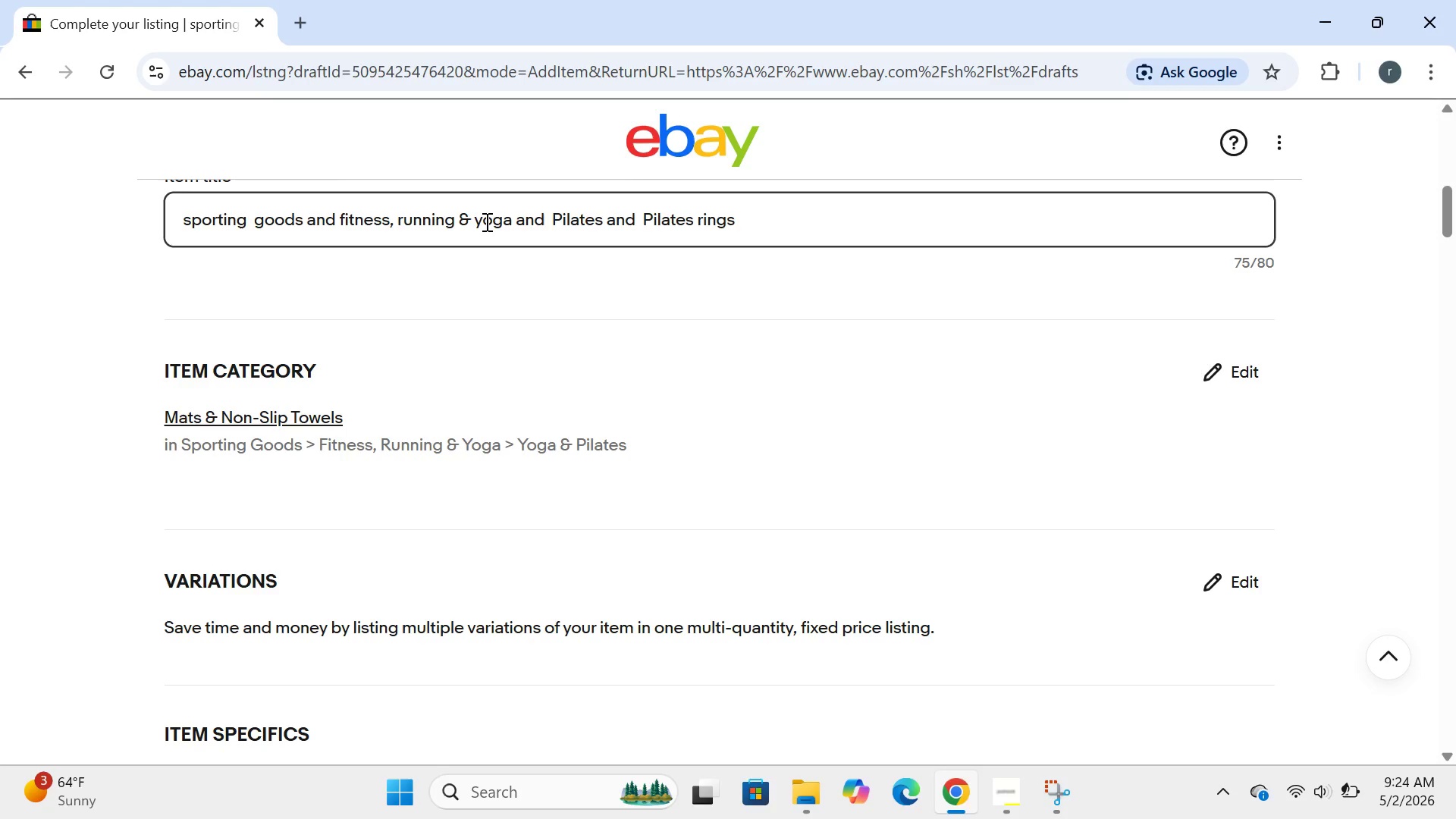 
wait(6.39)
 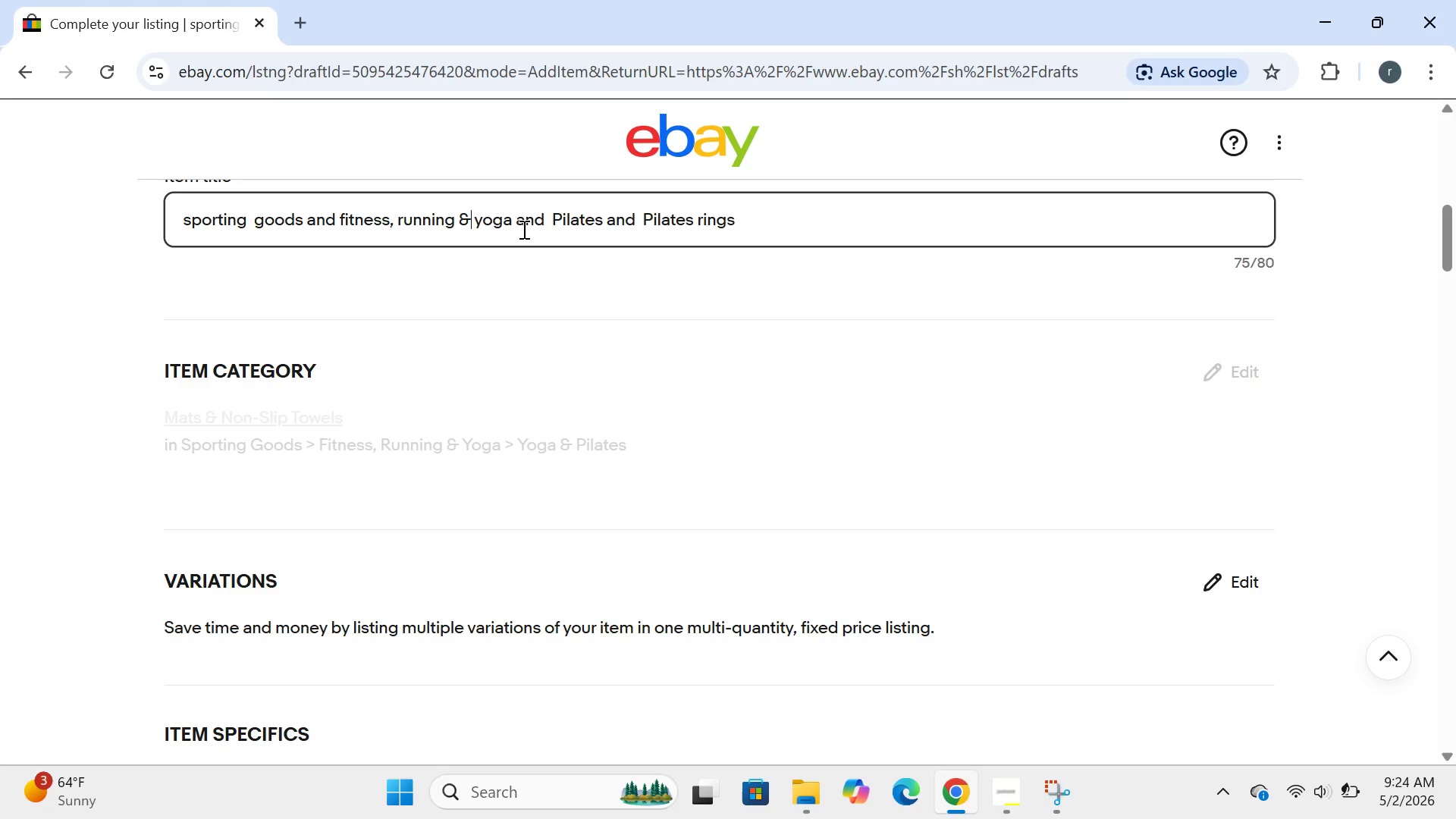 
left_click([518, 219])
 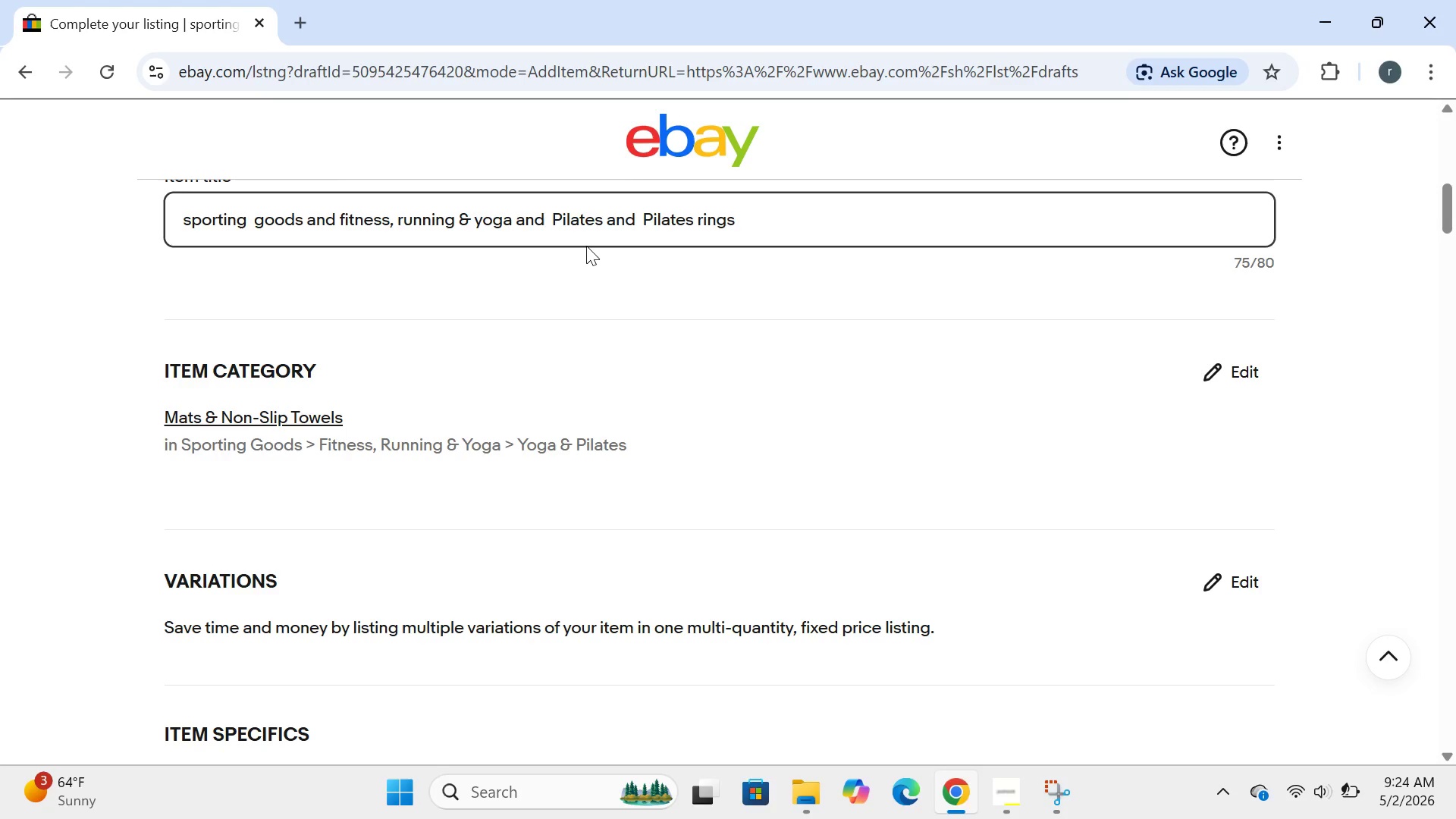 
type(n' yoga)
key(Backspace)
key(Backspace)
 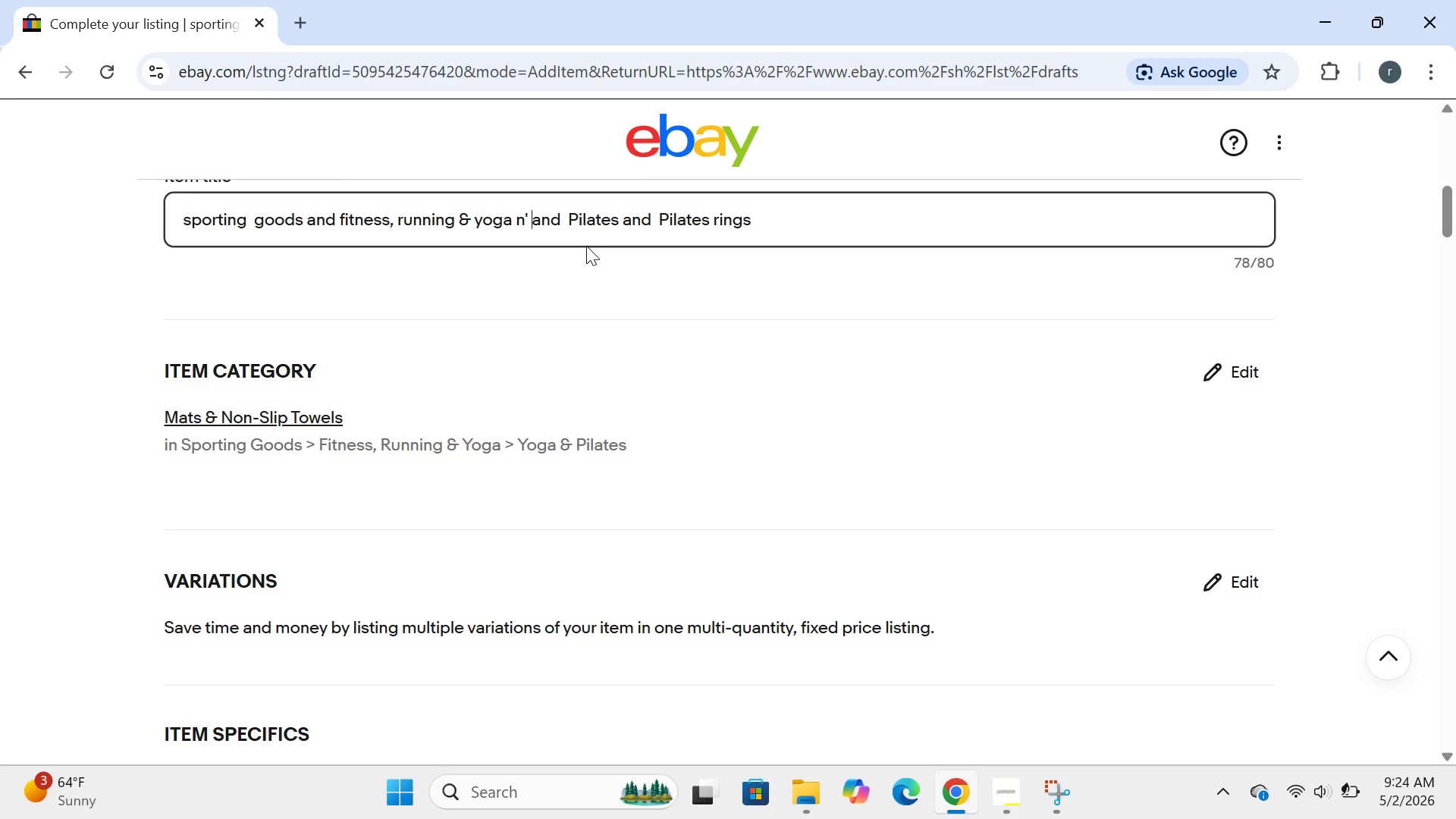 
left_click([569, 220])
 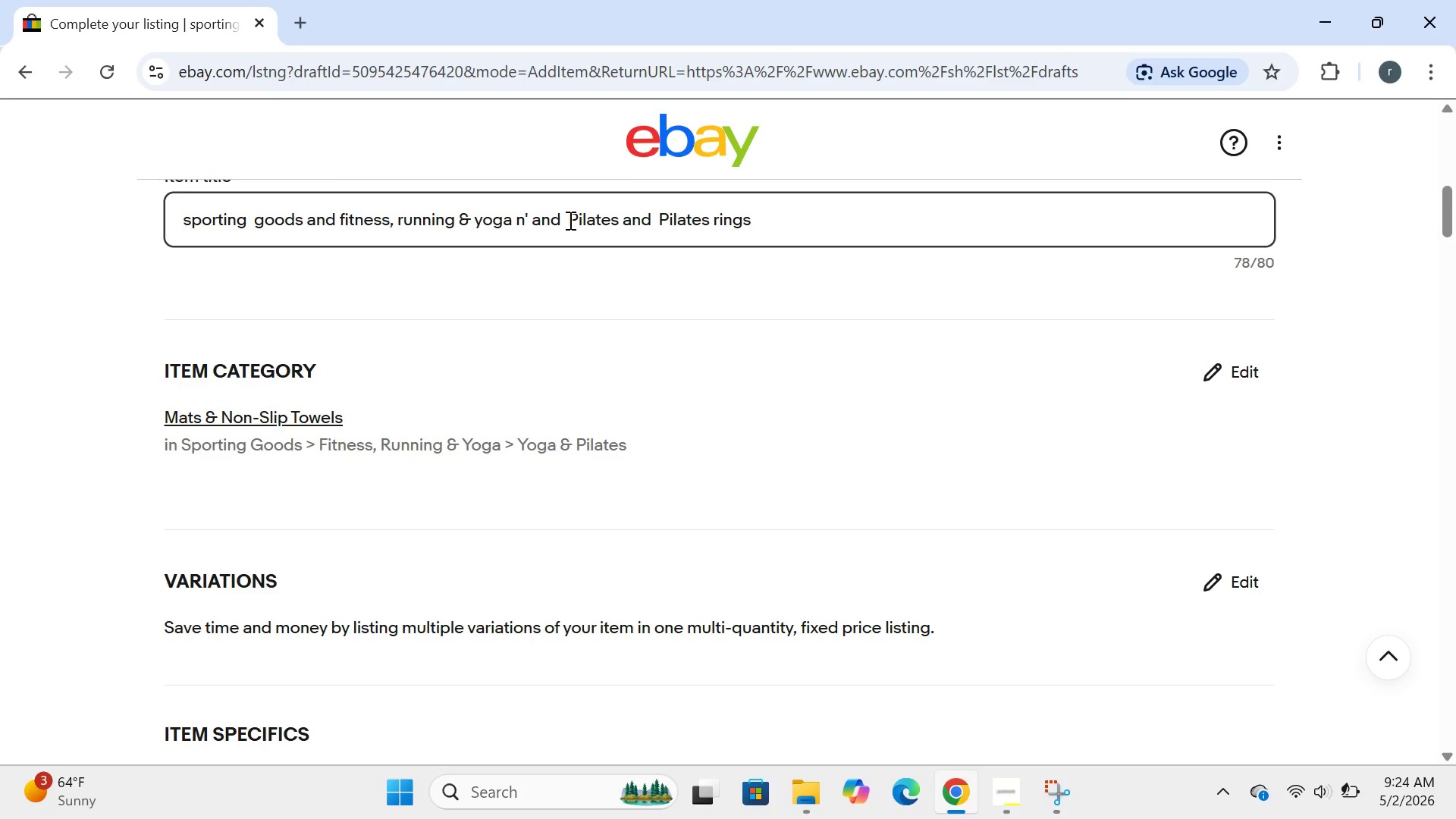 
key(Backspace)
 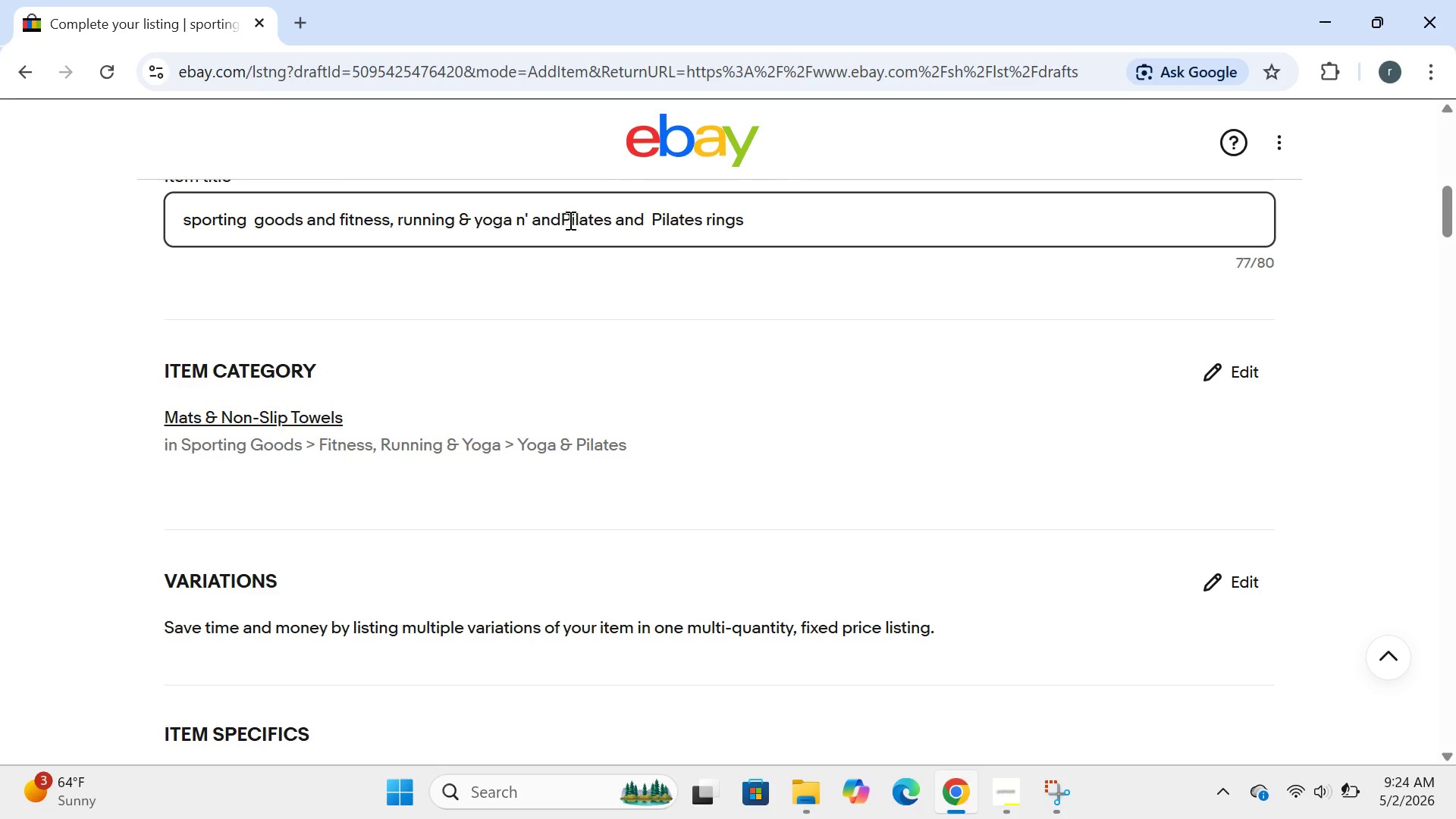 
key(Backspace)
 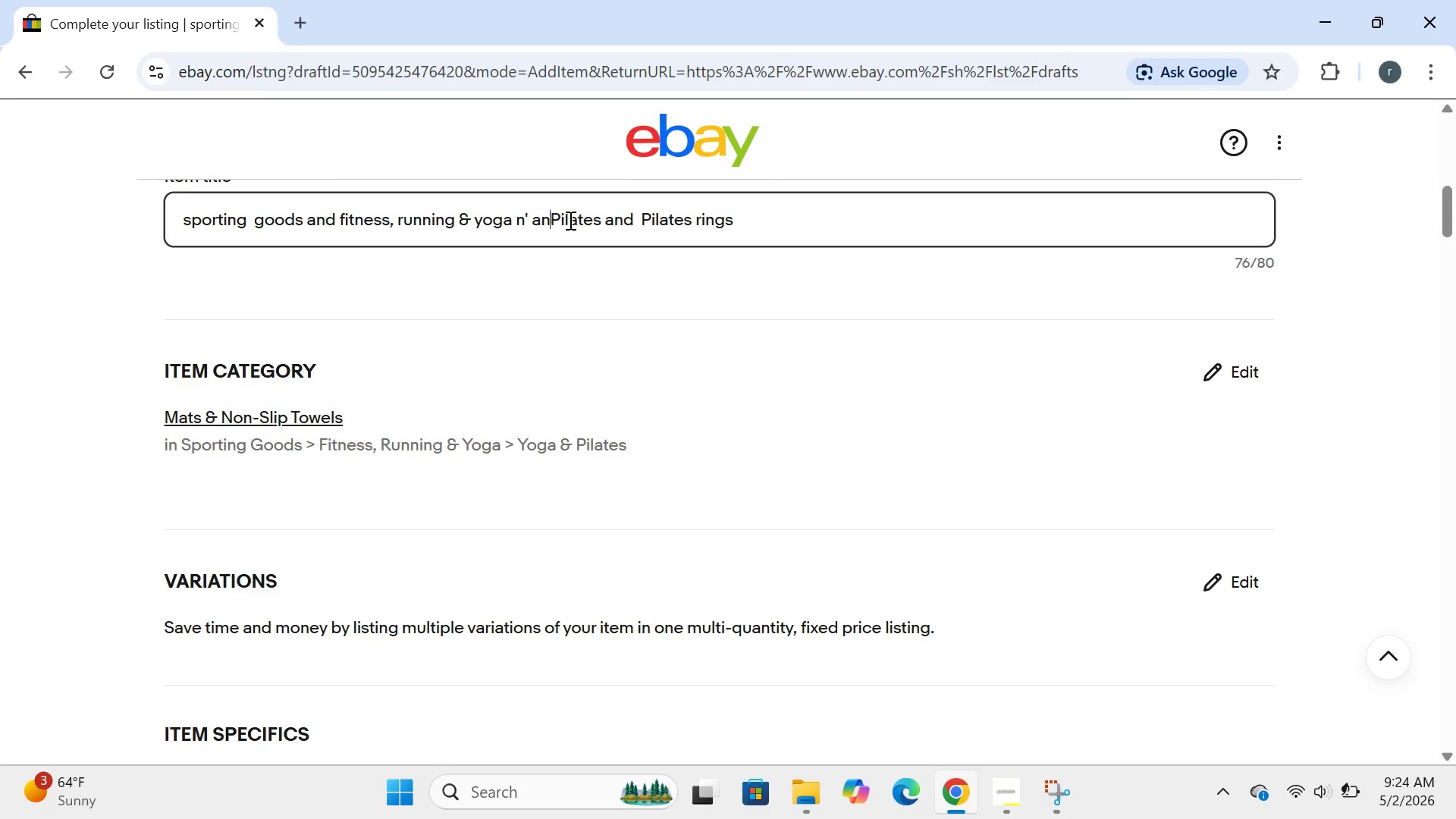 
key(Backspace)
 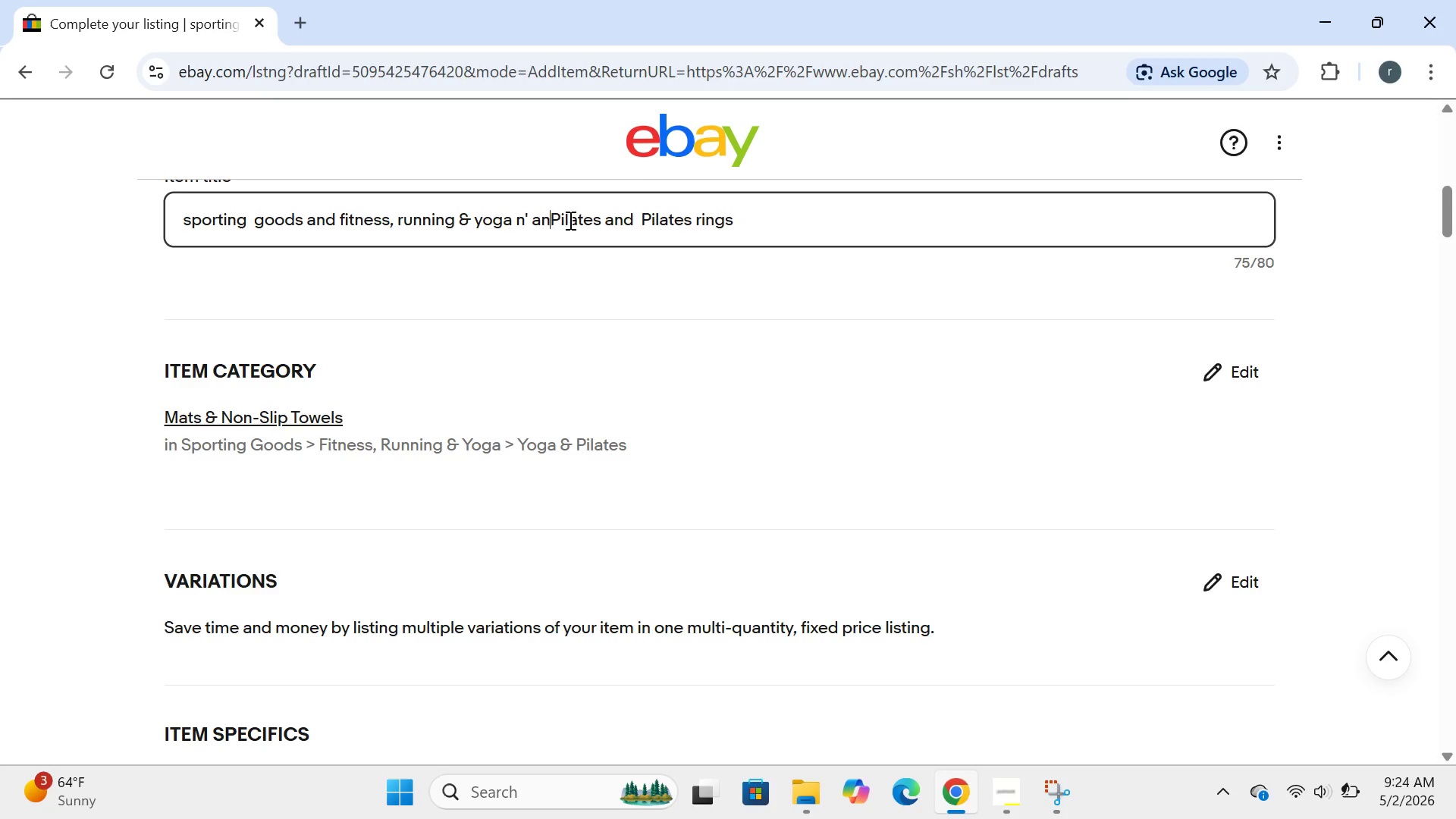 
key(Backspace)
 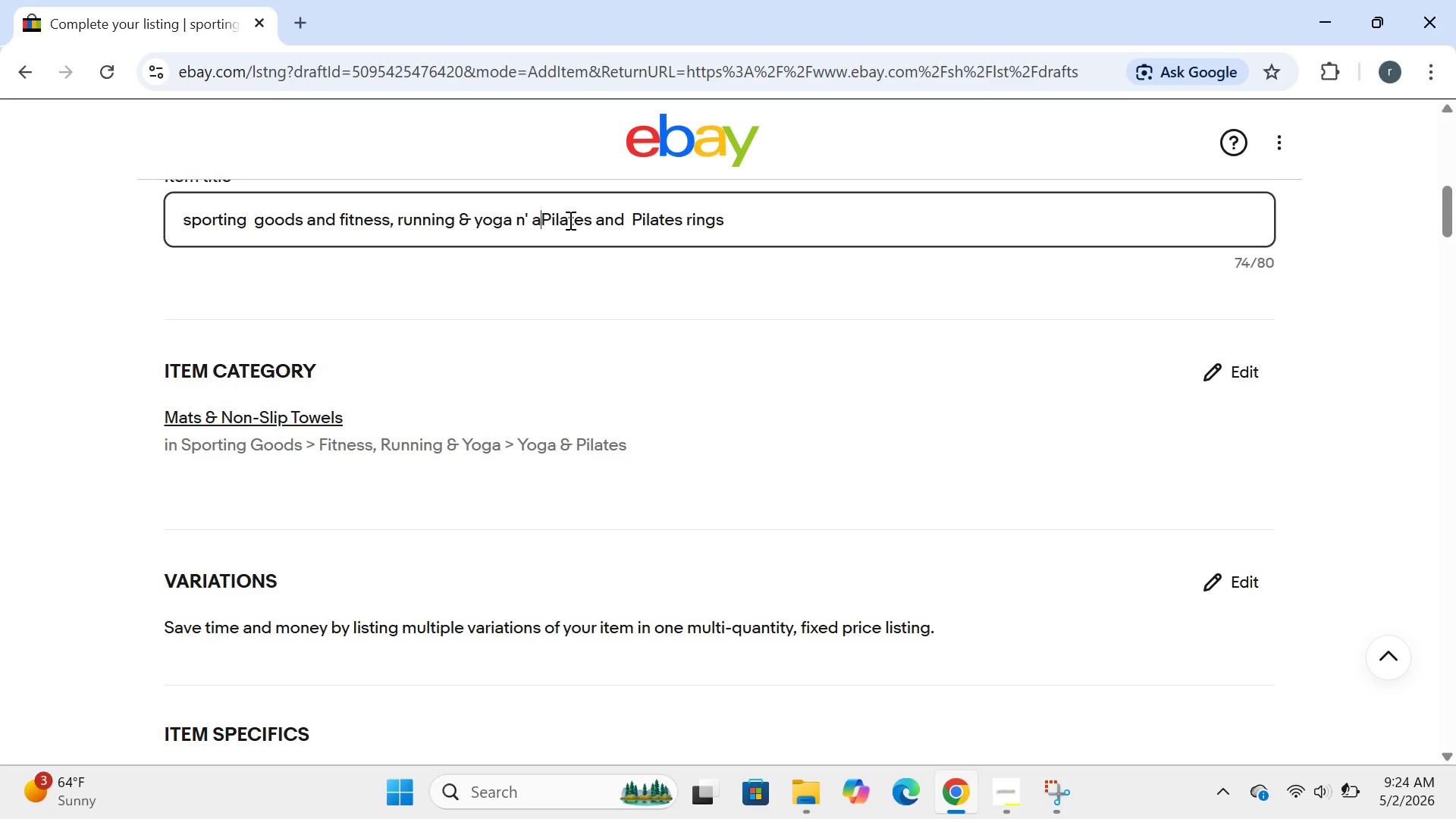 
key(Backspace)
 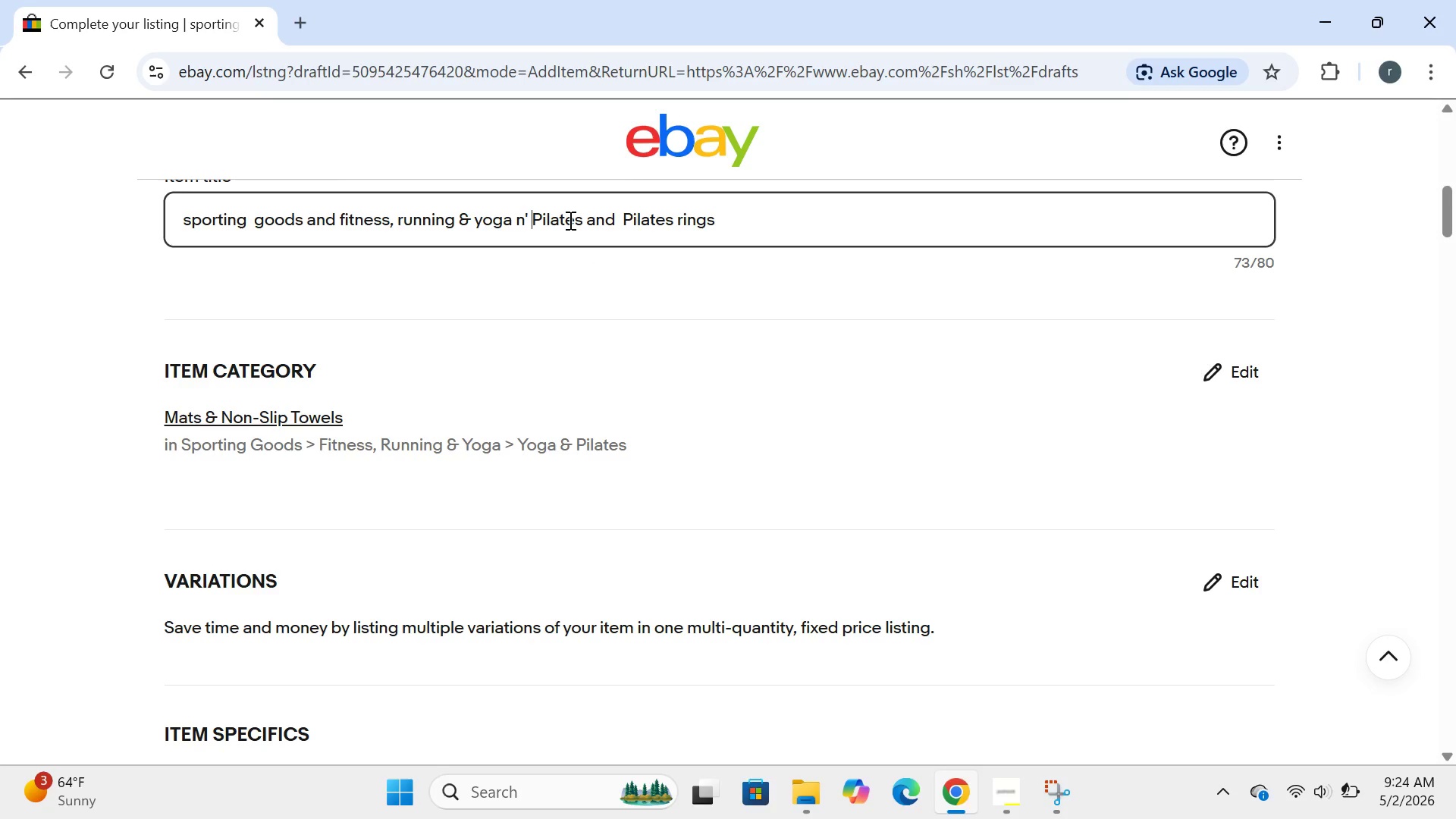 
key(Shift+6)
 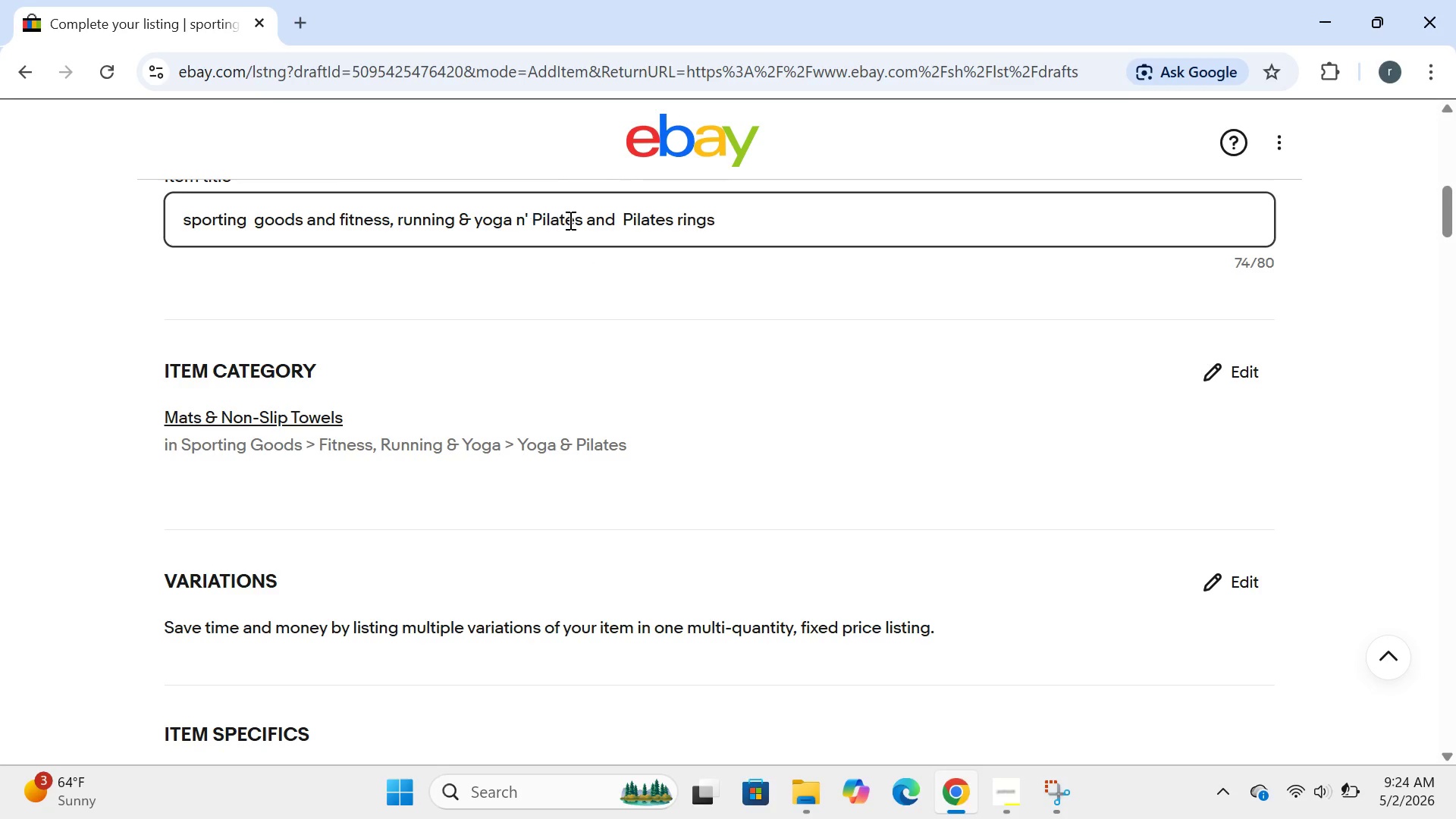 
key(Backspace)
 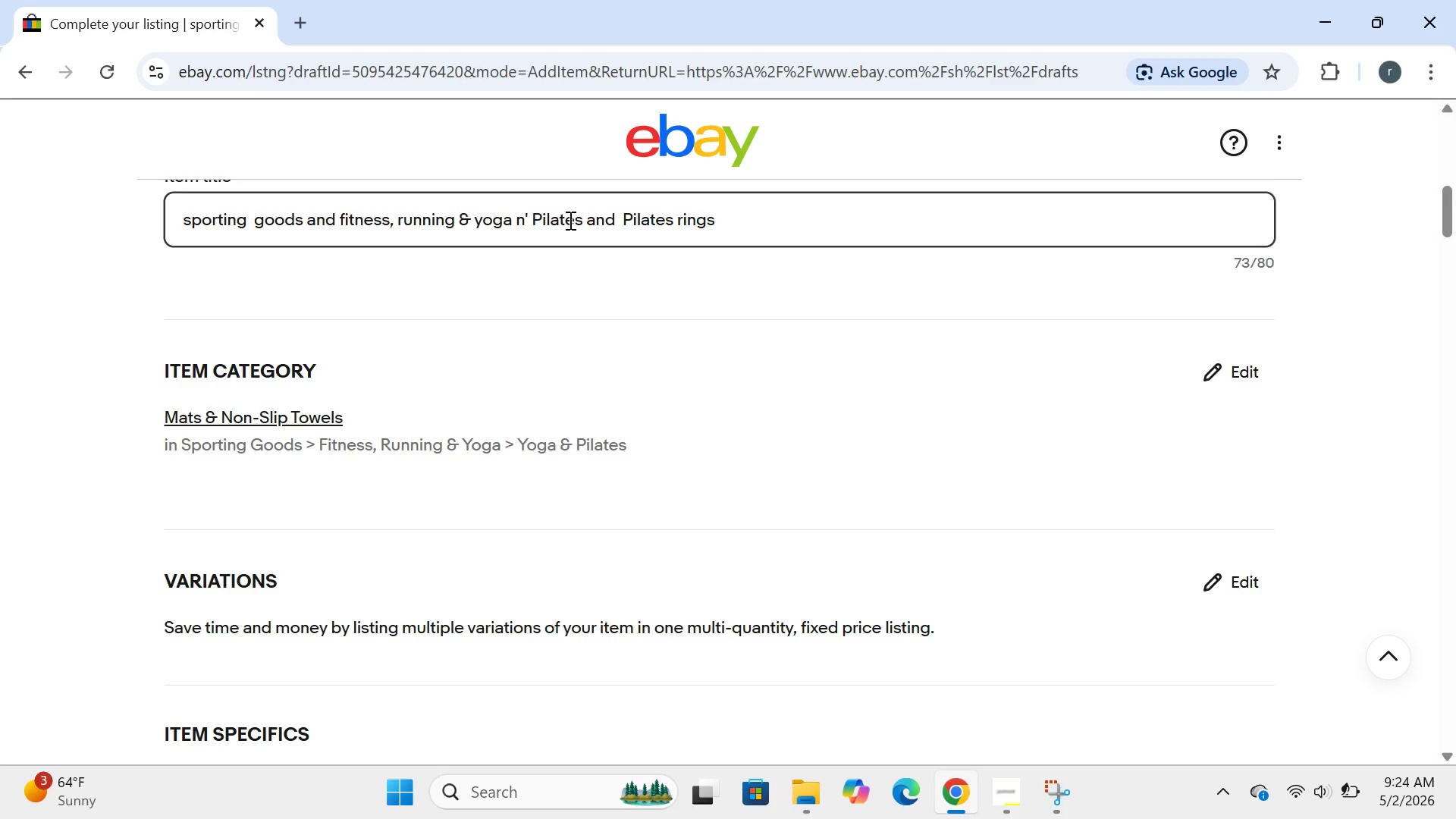 
key(Shift+5)
 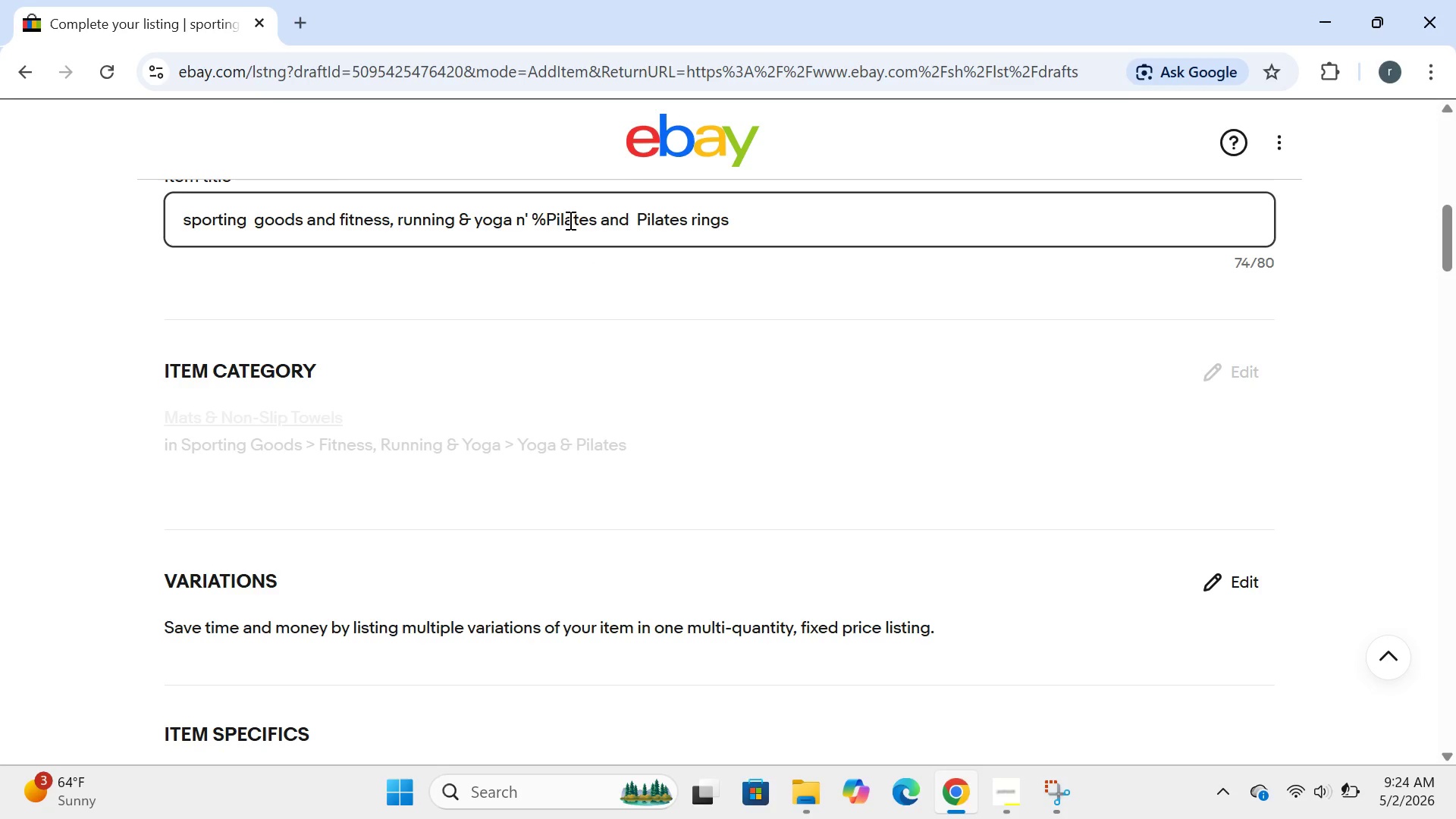 
key(Backspace)
 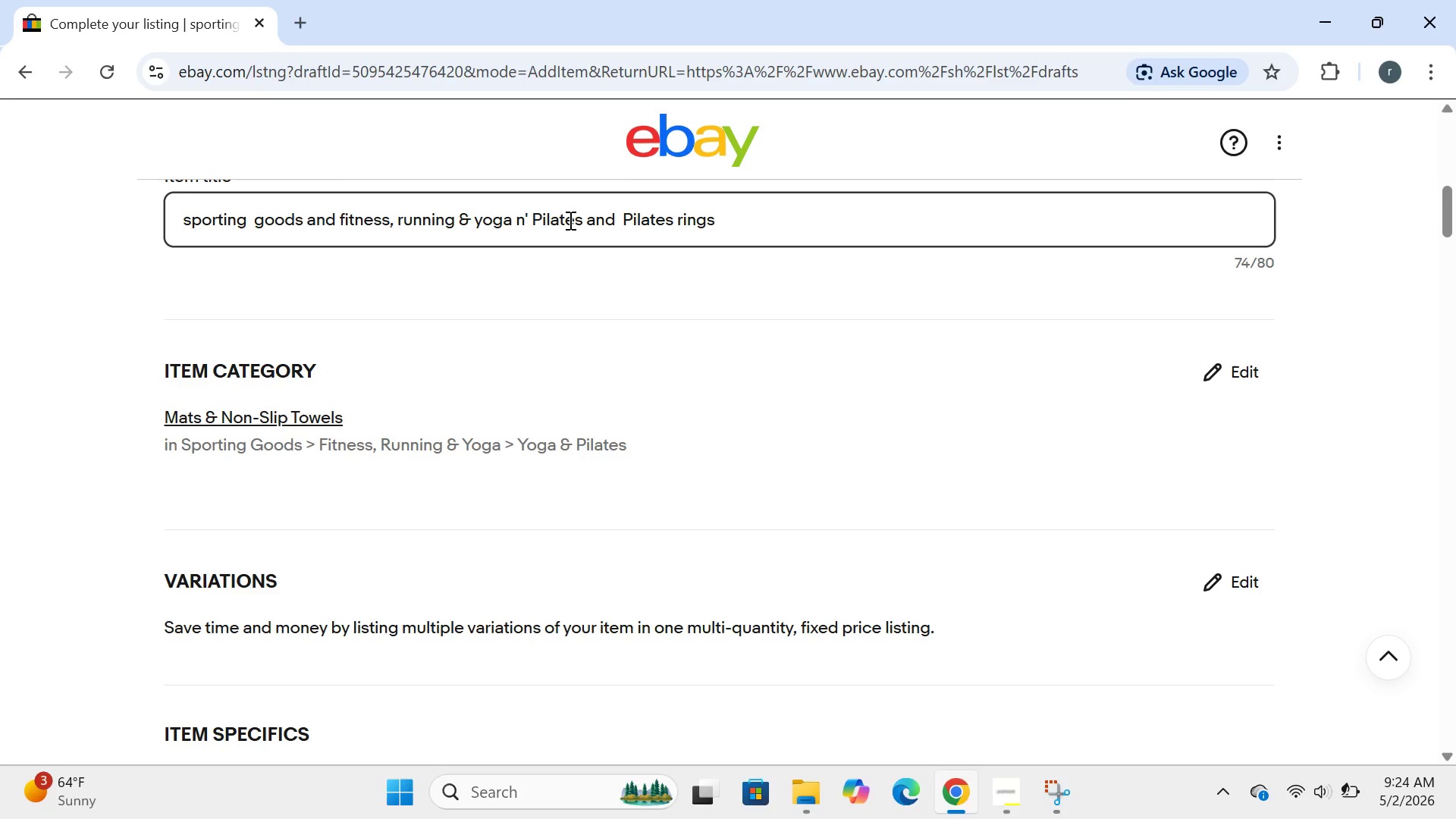 
key(Shift+6)
 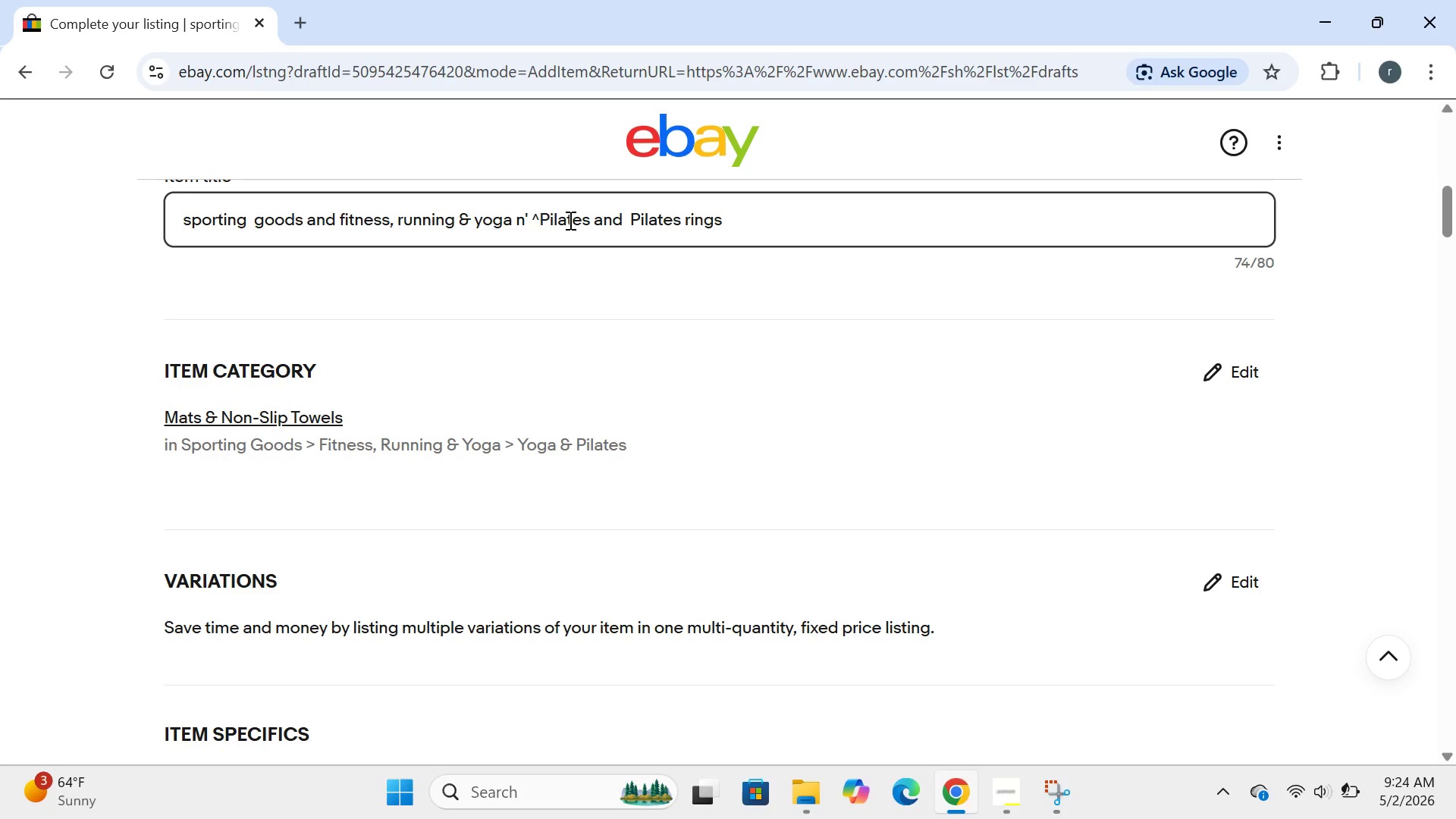 
key(Backspace)
 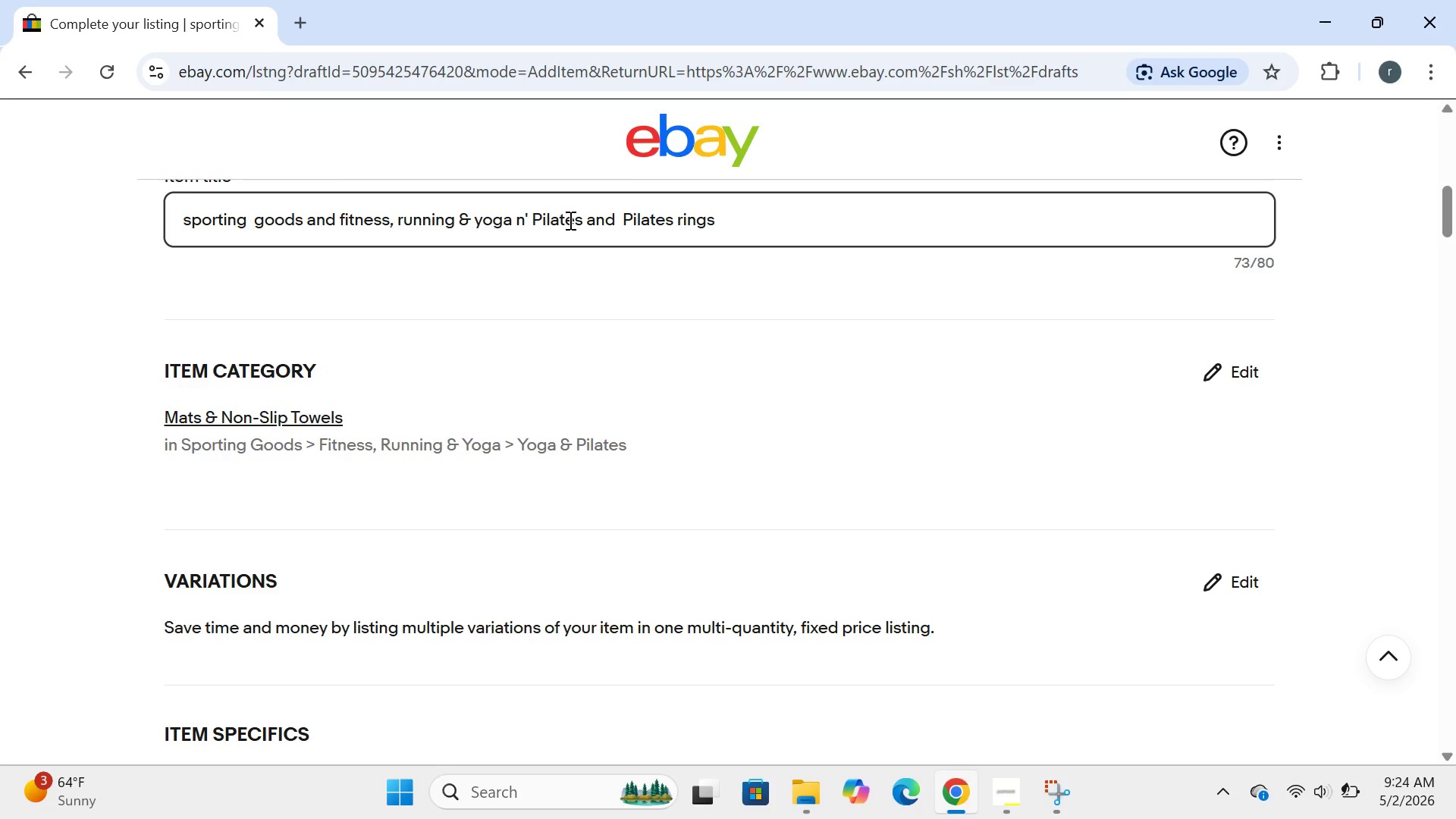 
key(Shift+7)
 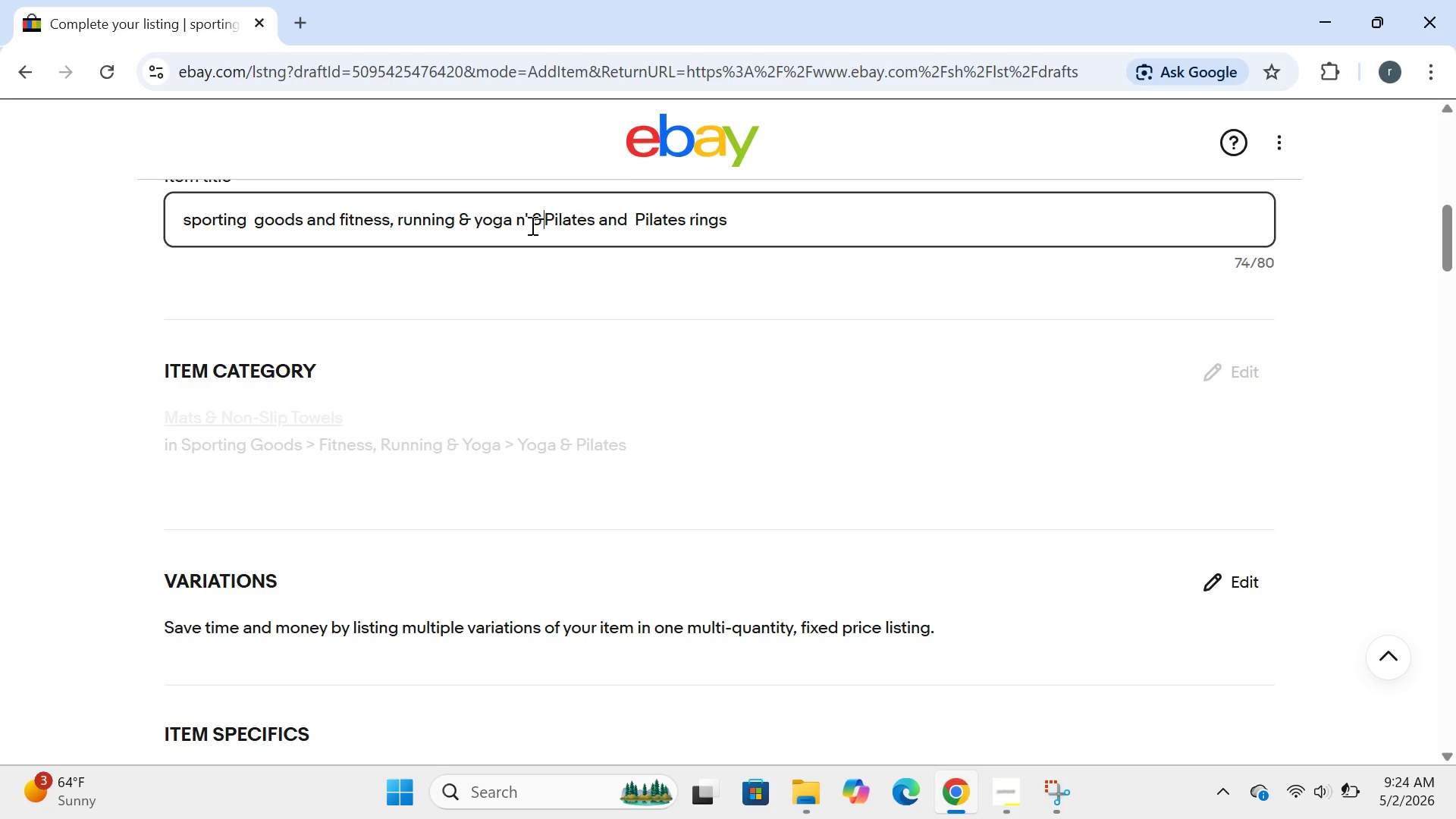 
left_click([528, 225])
 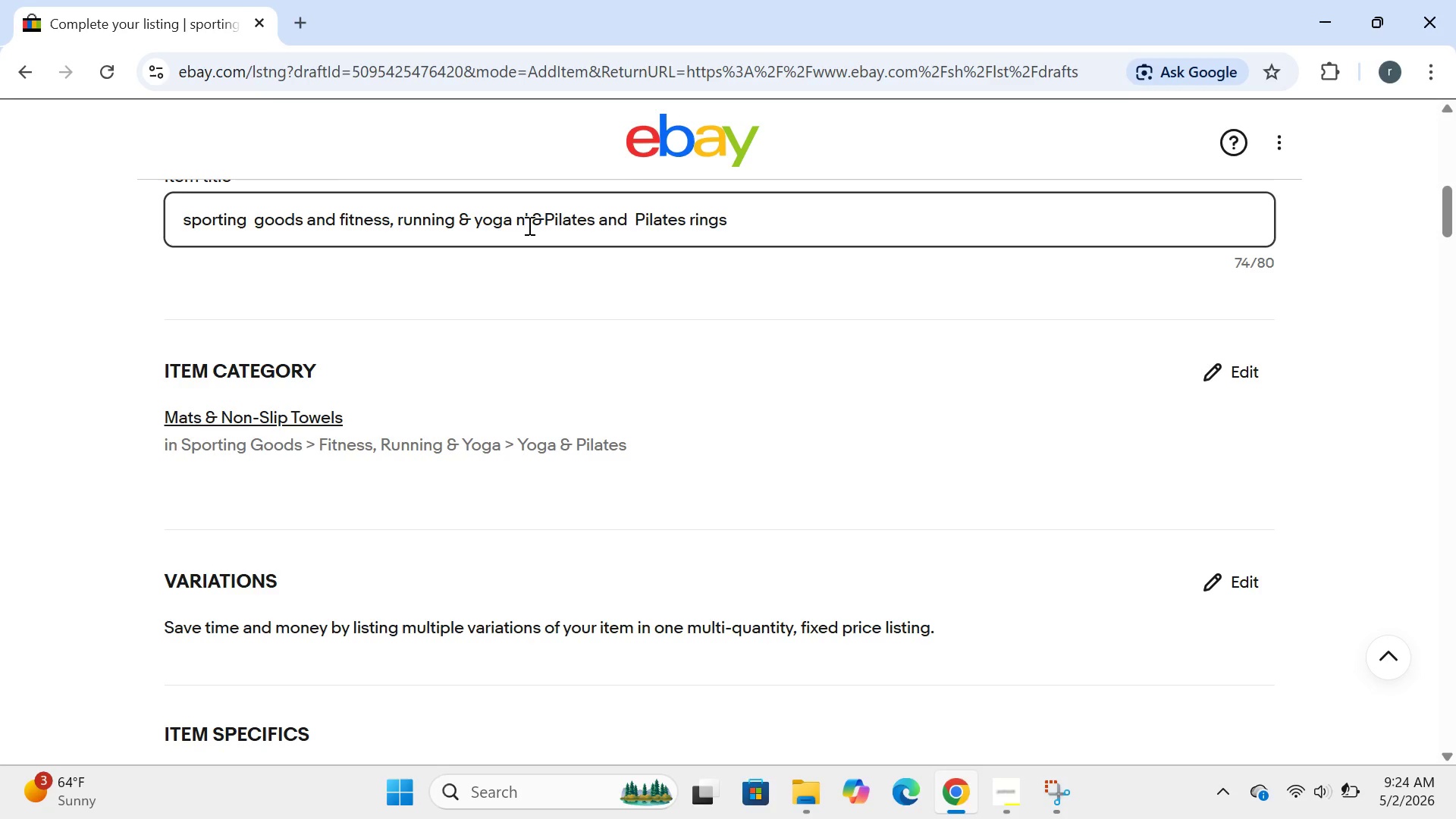 
type( yoga)
 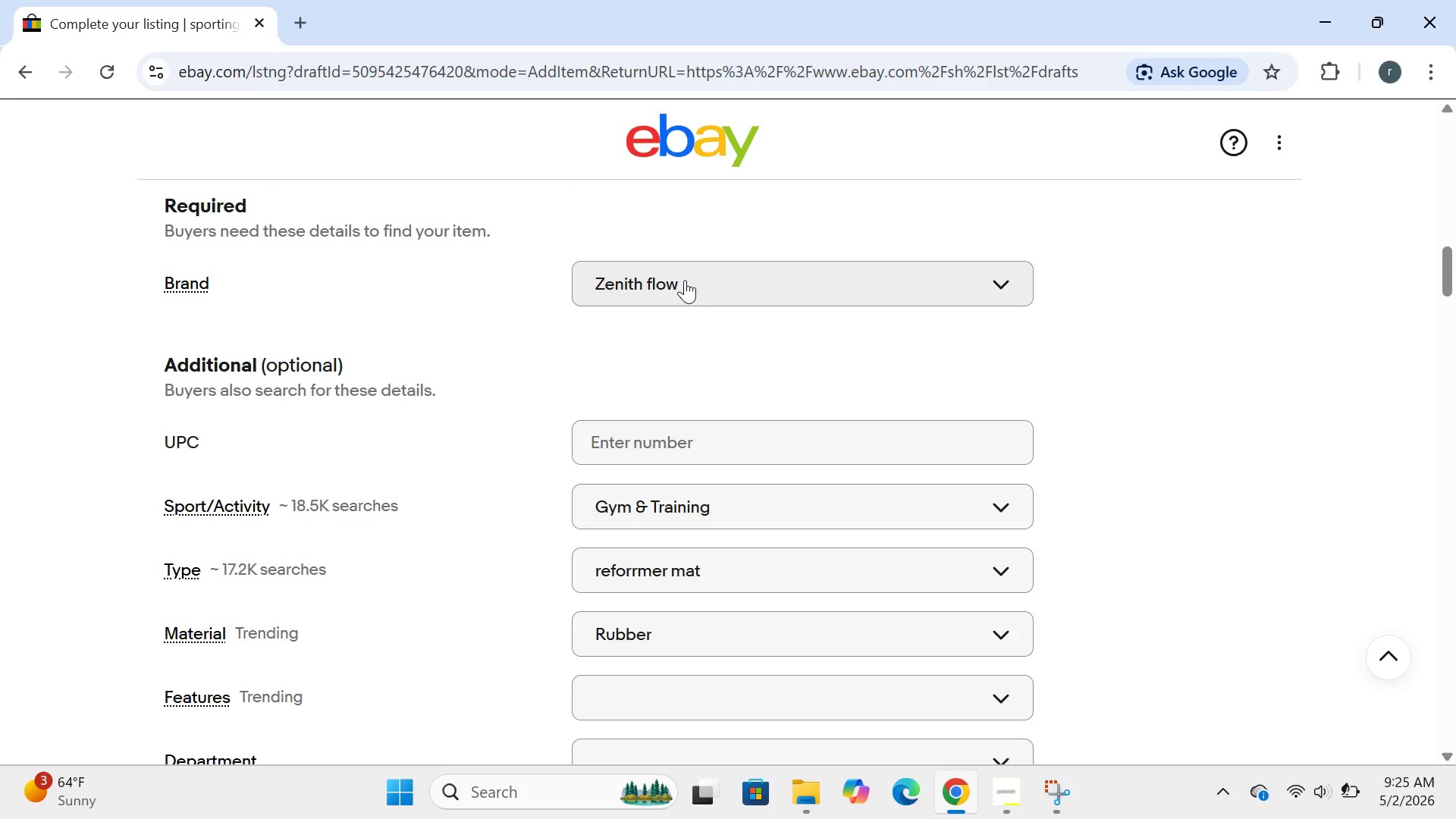 
wait(26.39)
 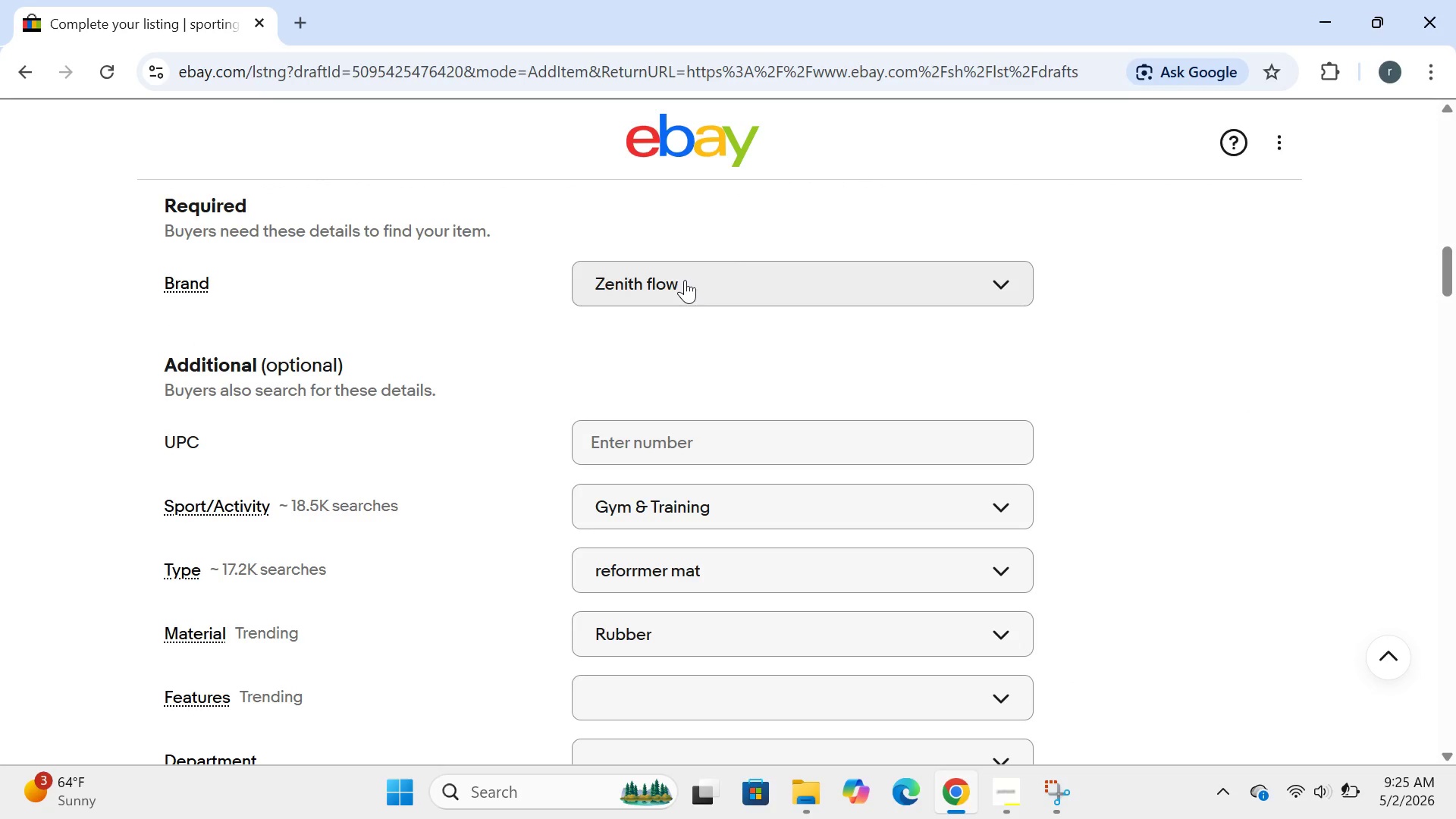 
left_click([718, 569])
 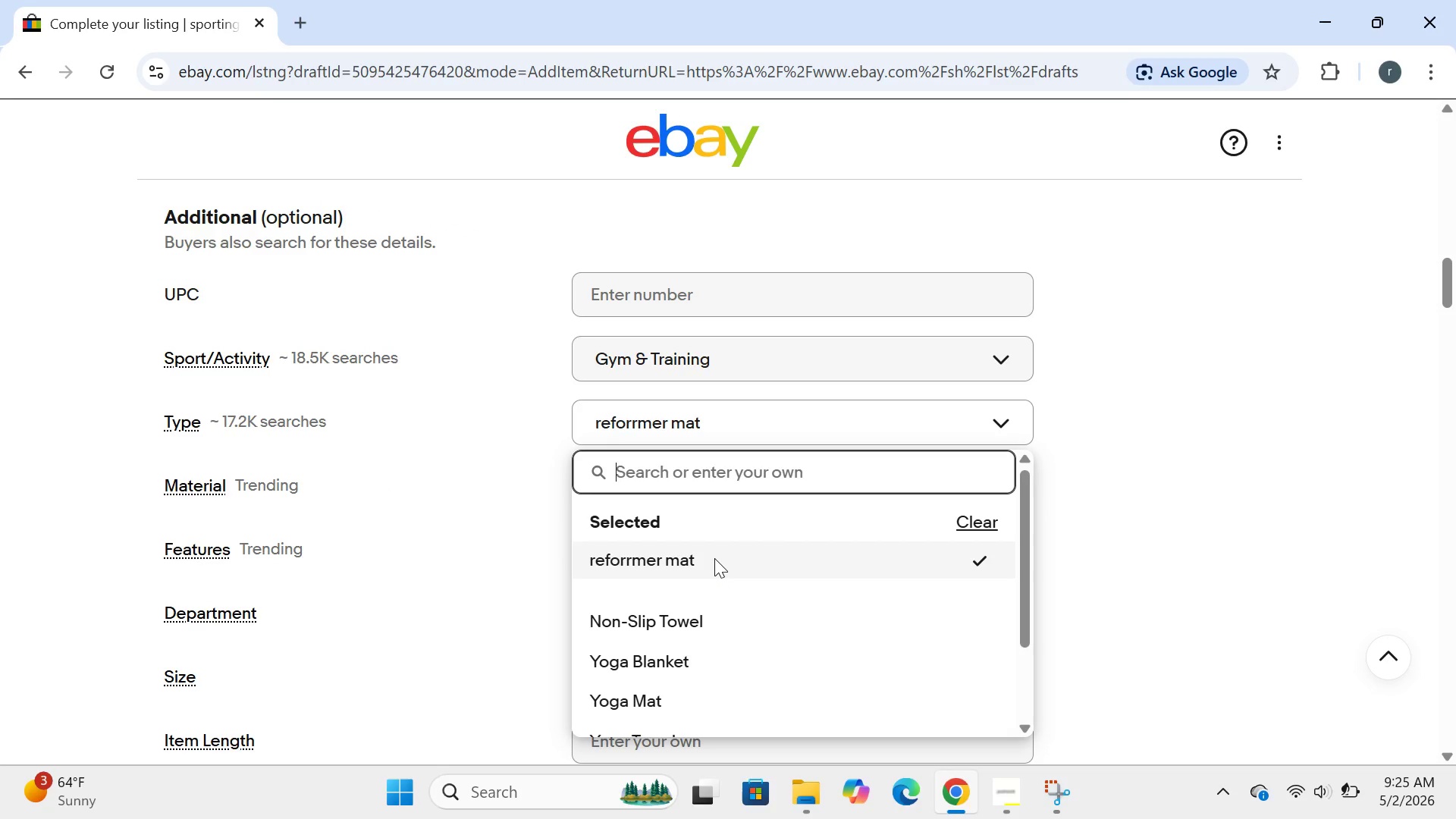 
left_click([996, 513])
 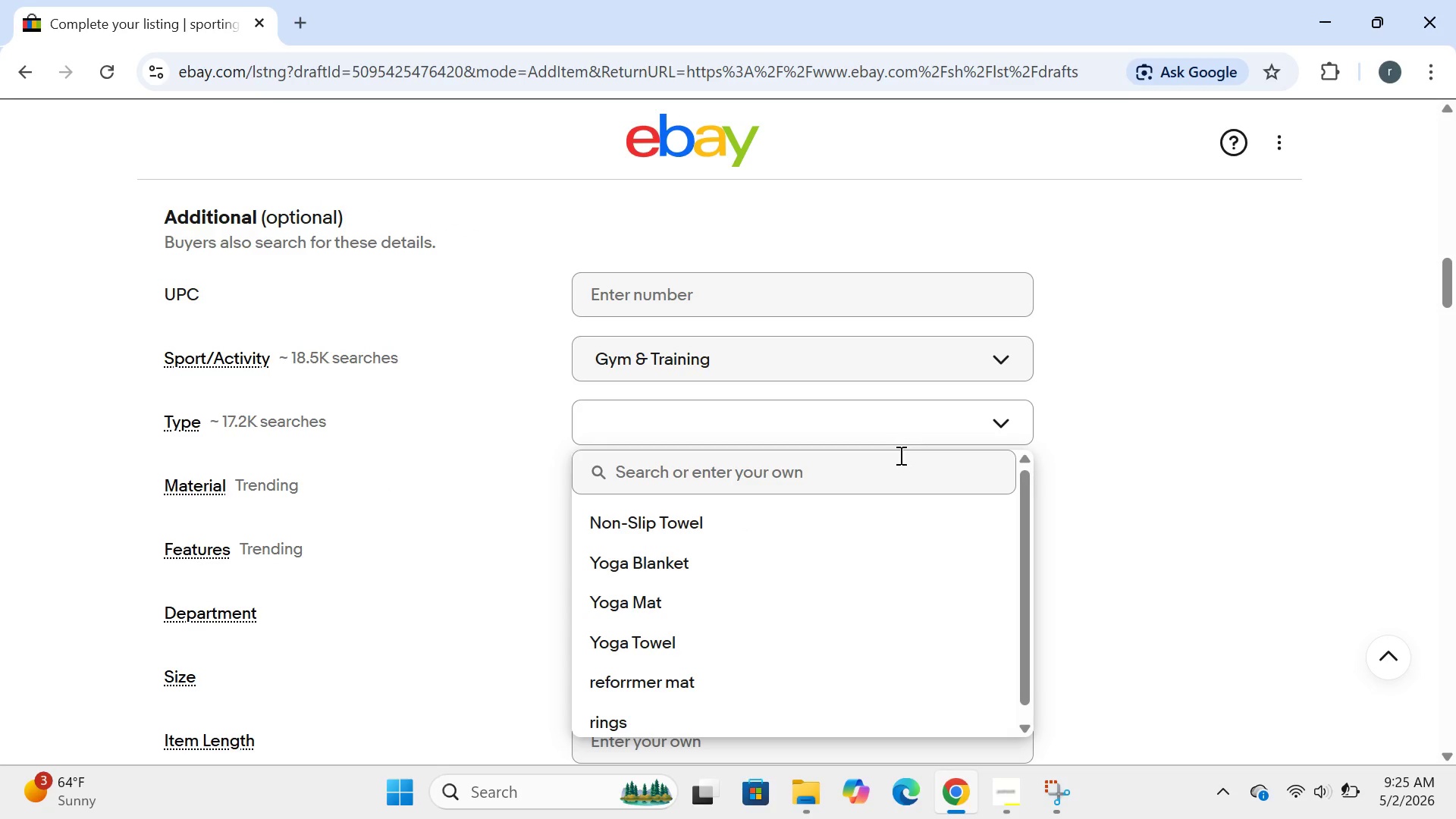 
left_click([861, 469])
 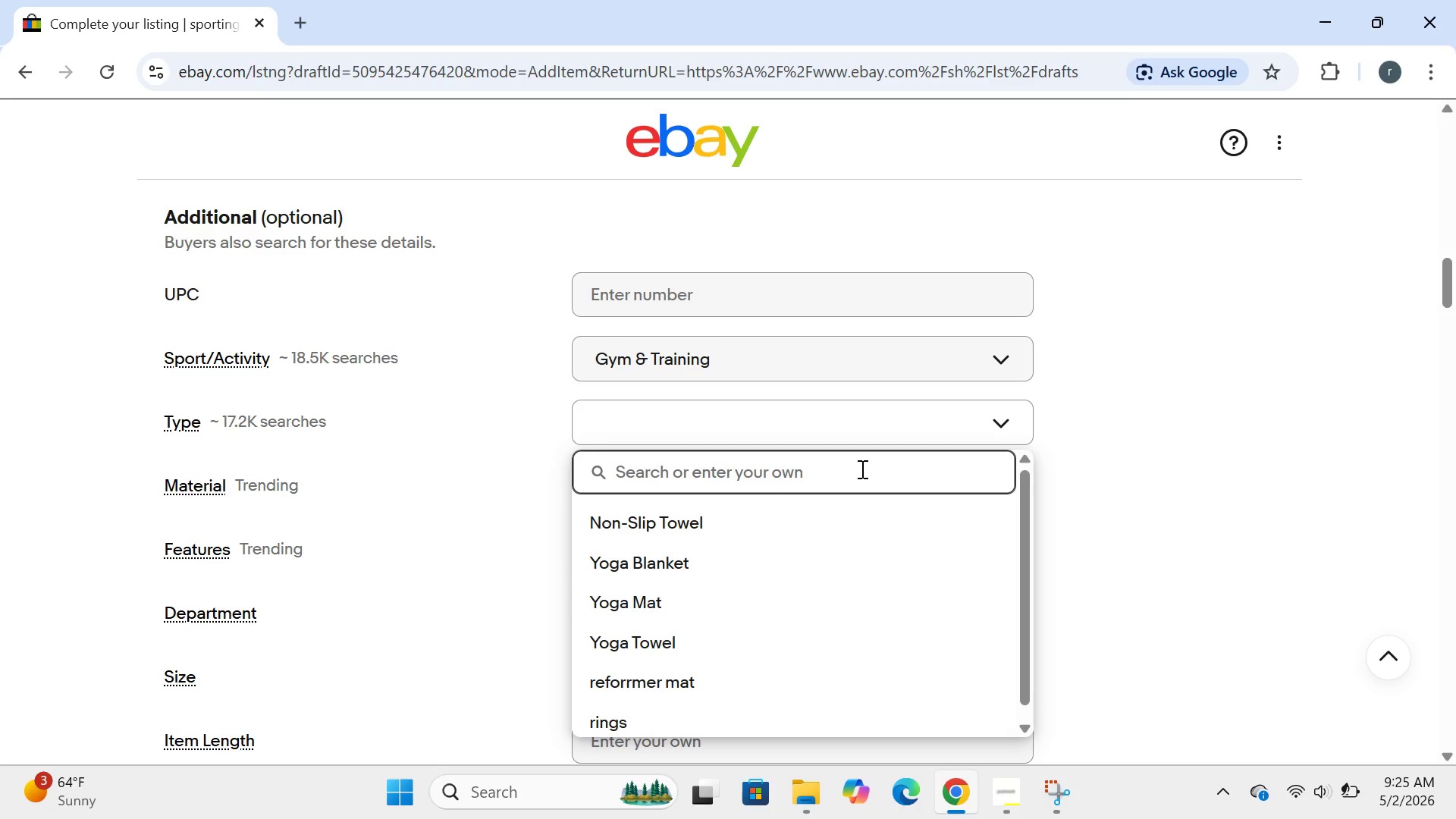 
left_click([861, 469])
 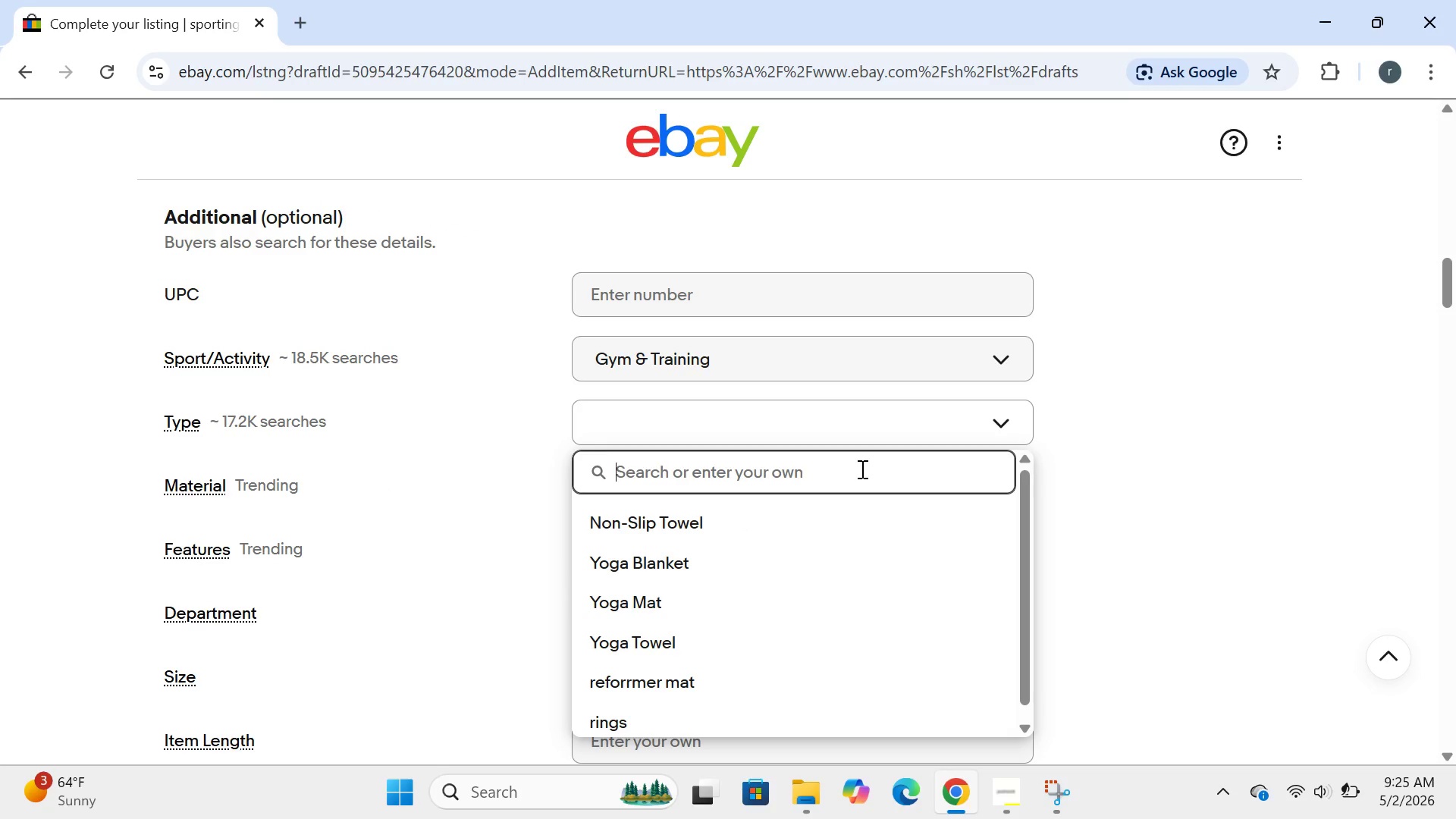 
type(pilates rinh)
key(Backspace)
type(g)
 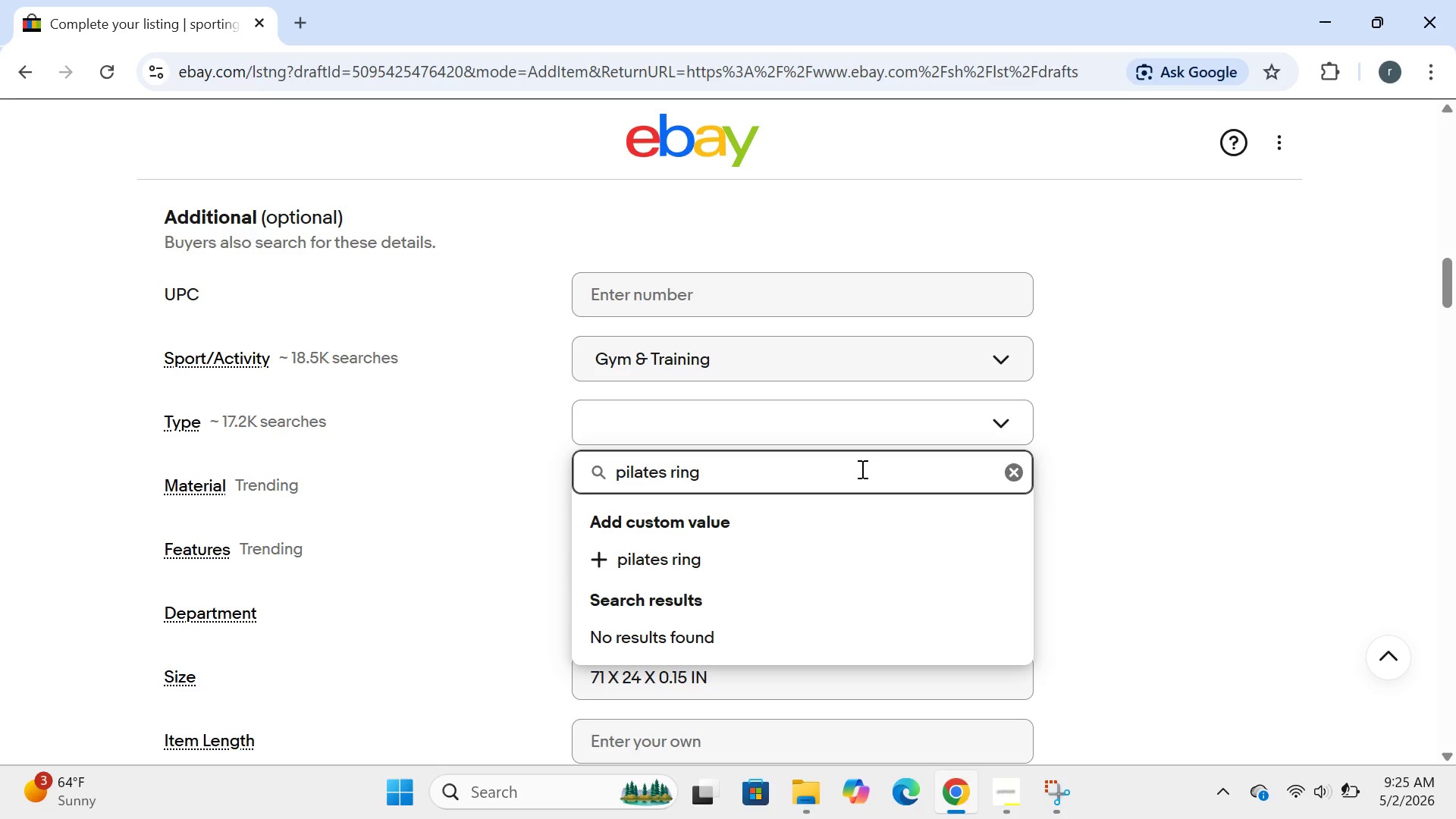 
key(Enter)
 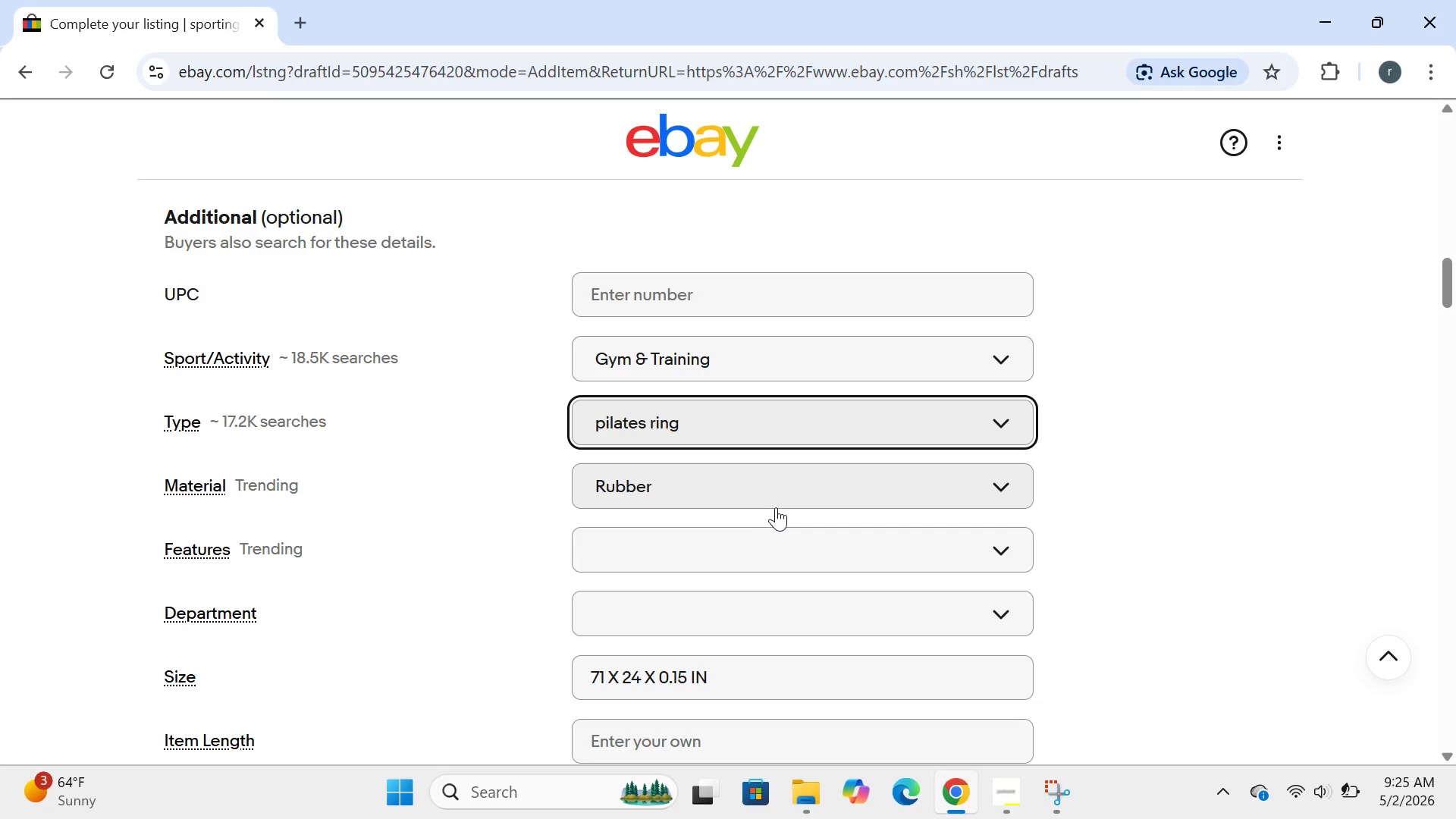 
left_click([776, 497])
 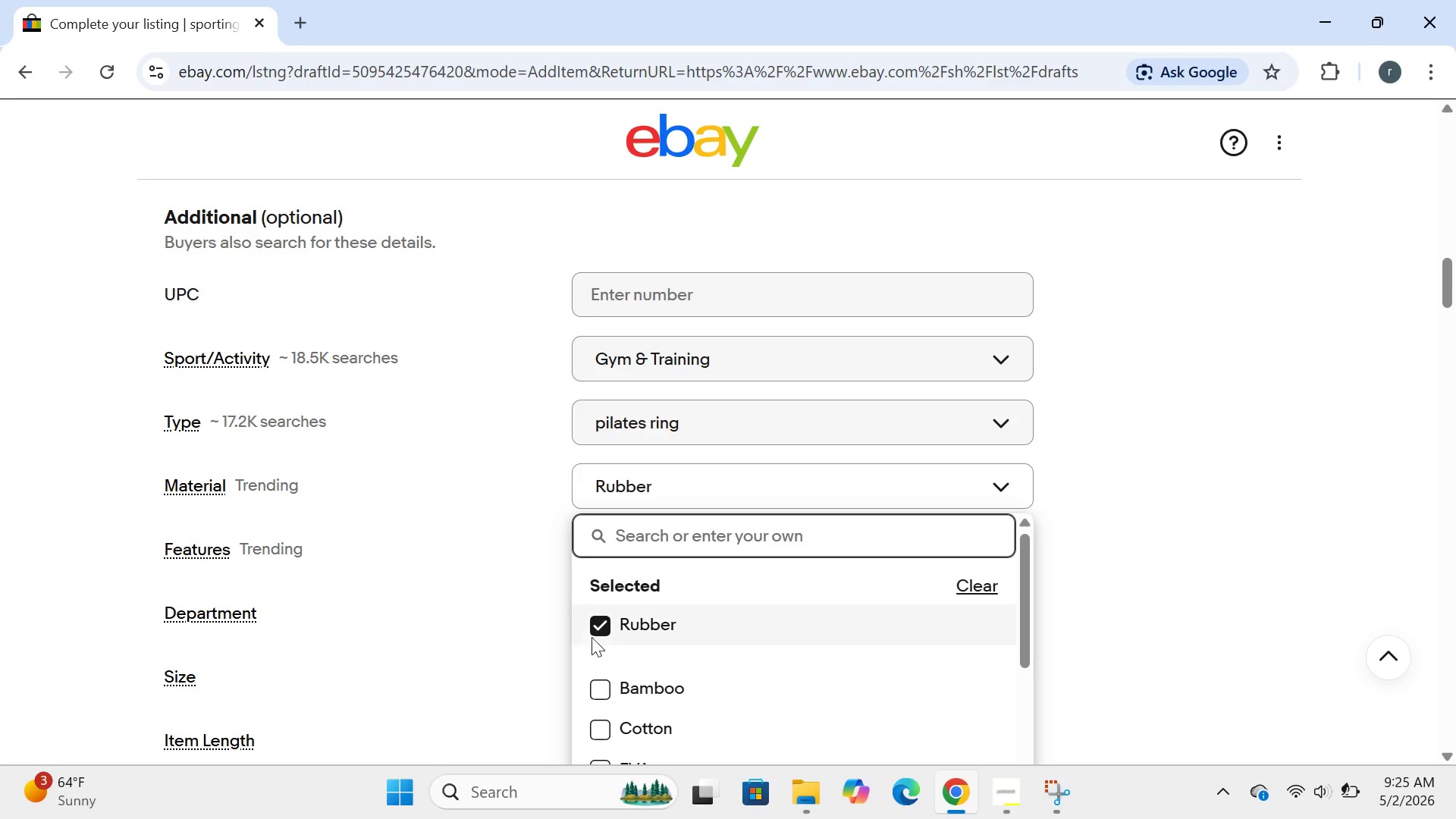 
left_click([598, 621])
 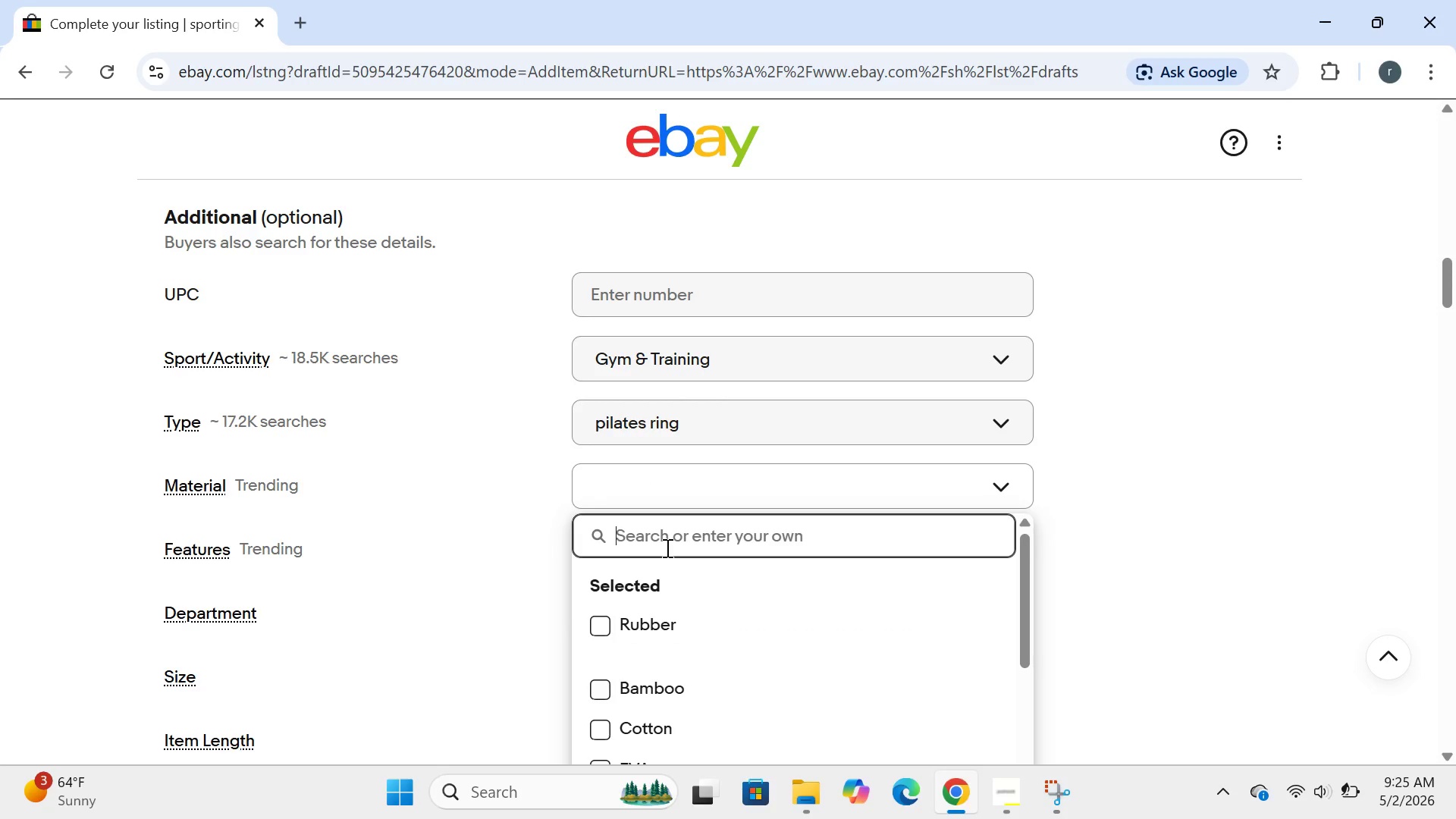 
double_click([666, 548])
 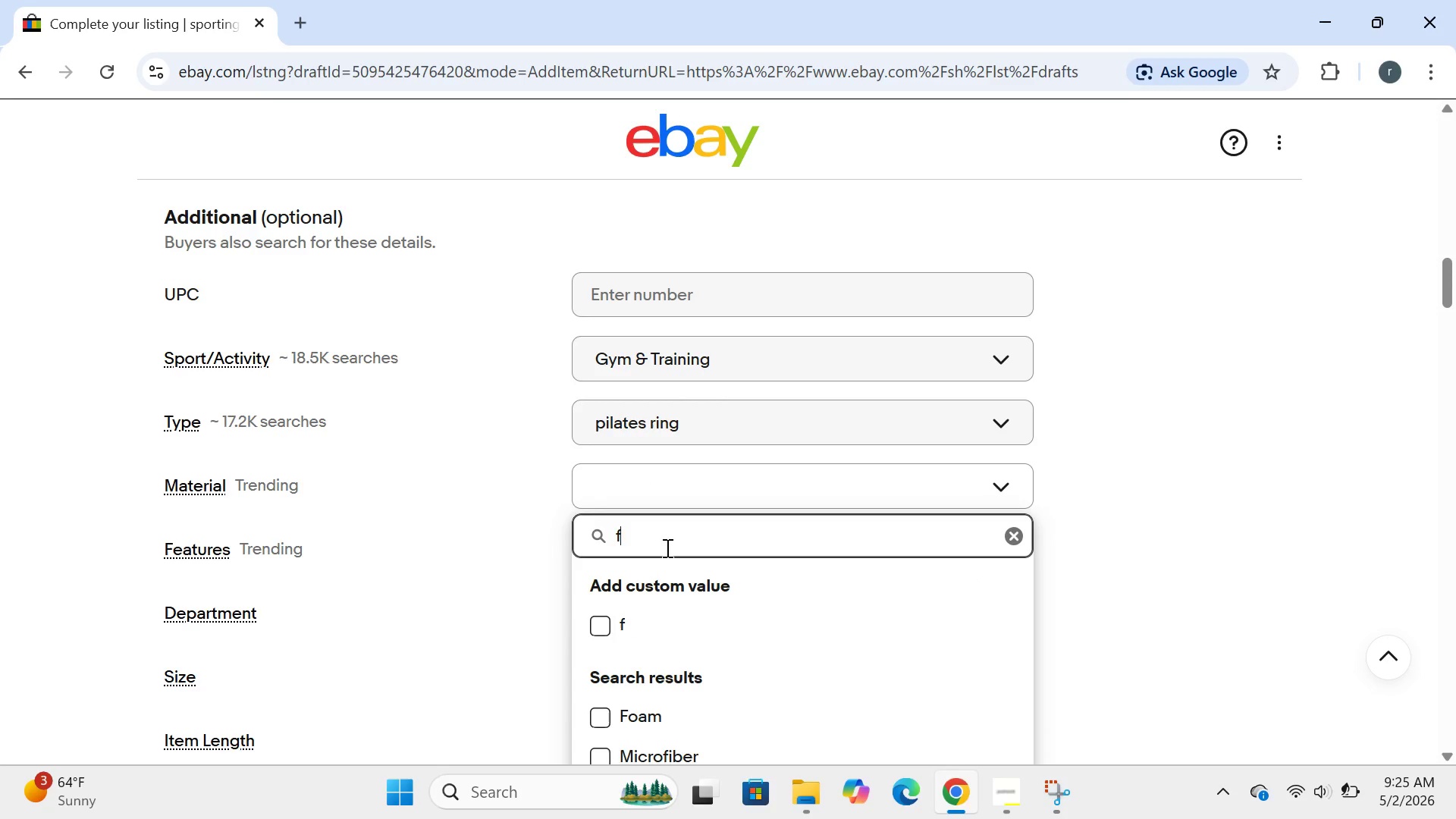 
type(fiberglass and NBR(padded grips))
 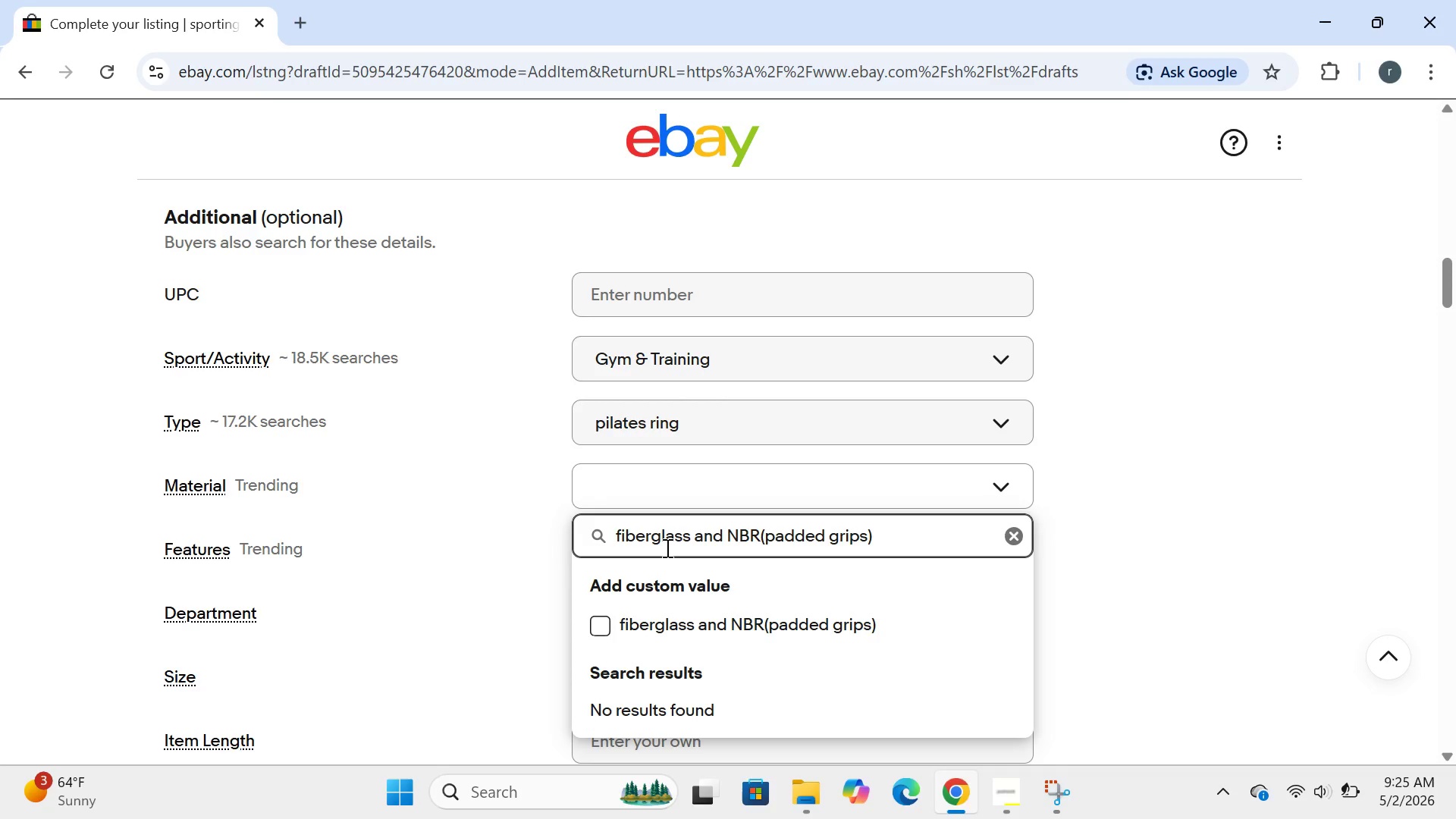 
key(Enter)
 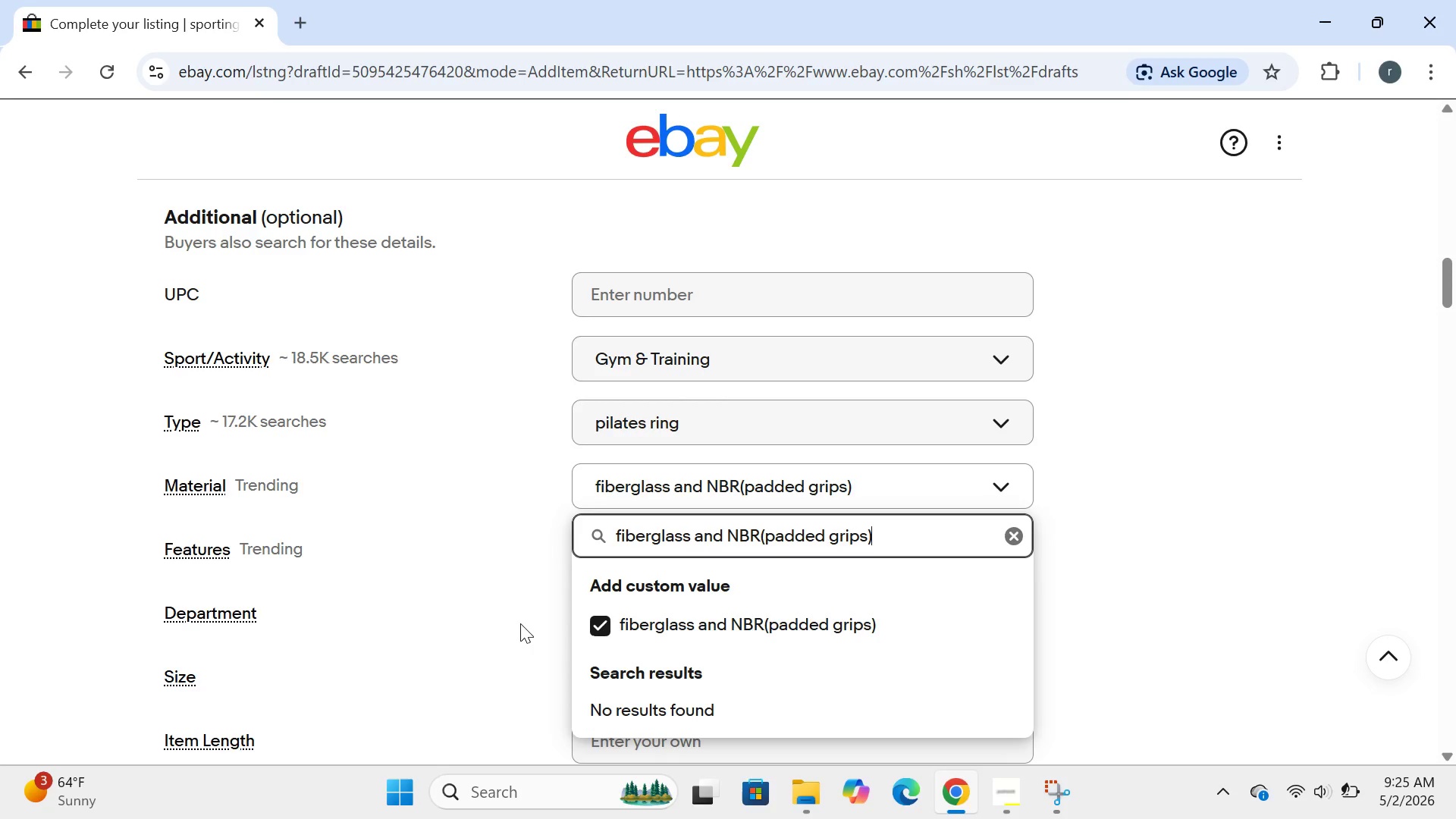 
left_click([520, 623])
 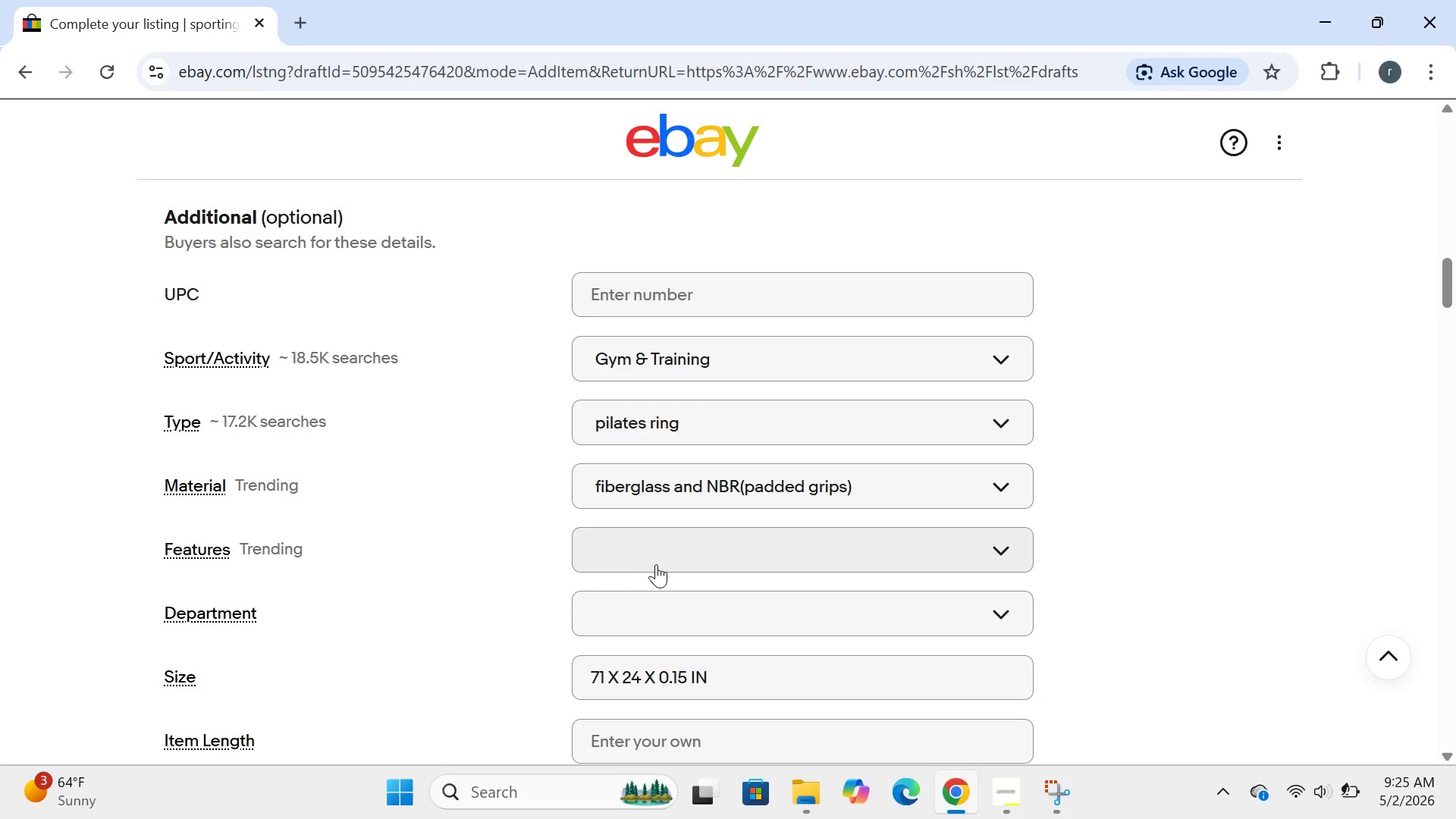 
left_click([657, 564])
 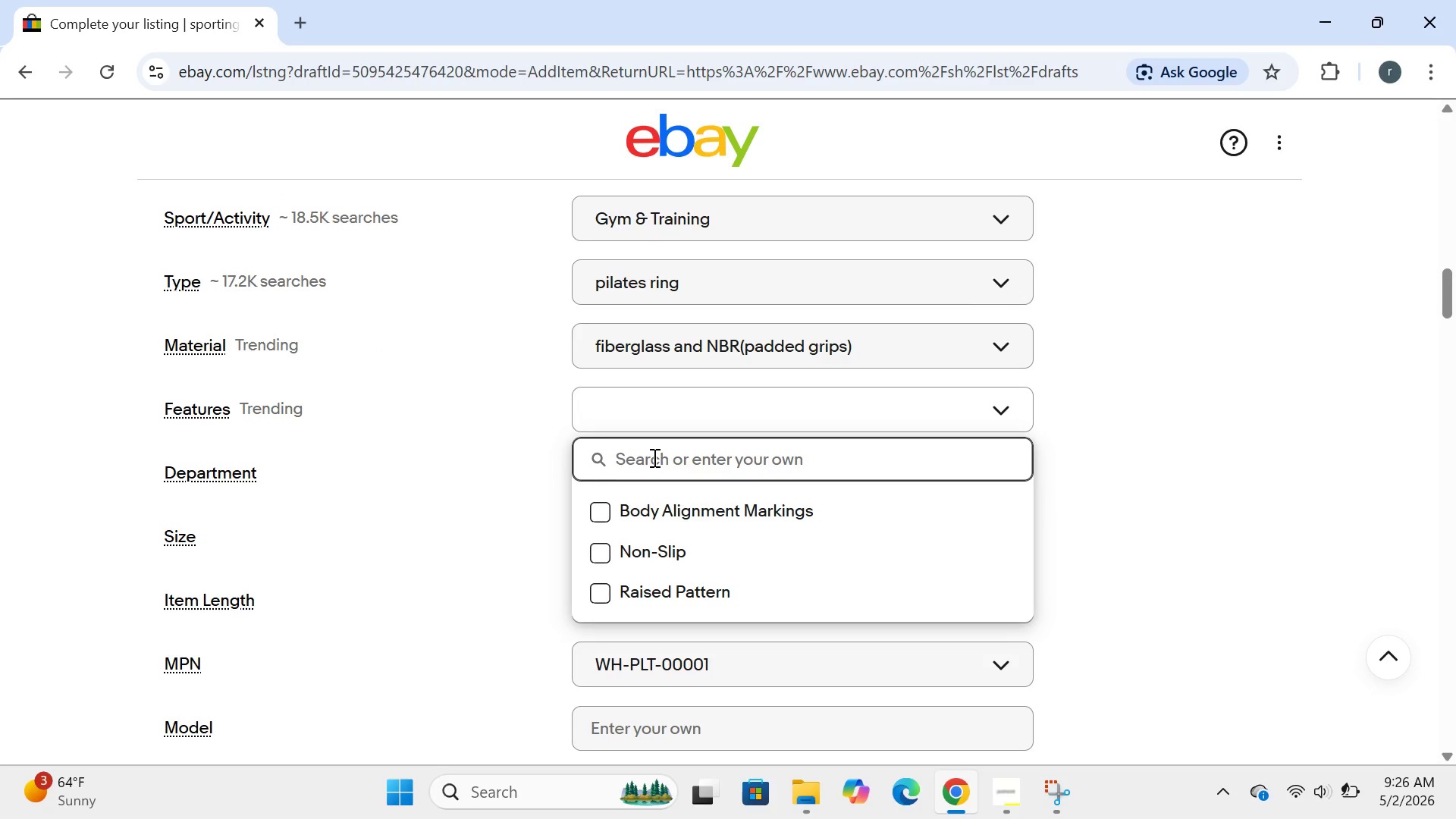 
wait(7.03)
 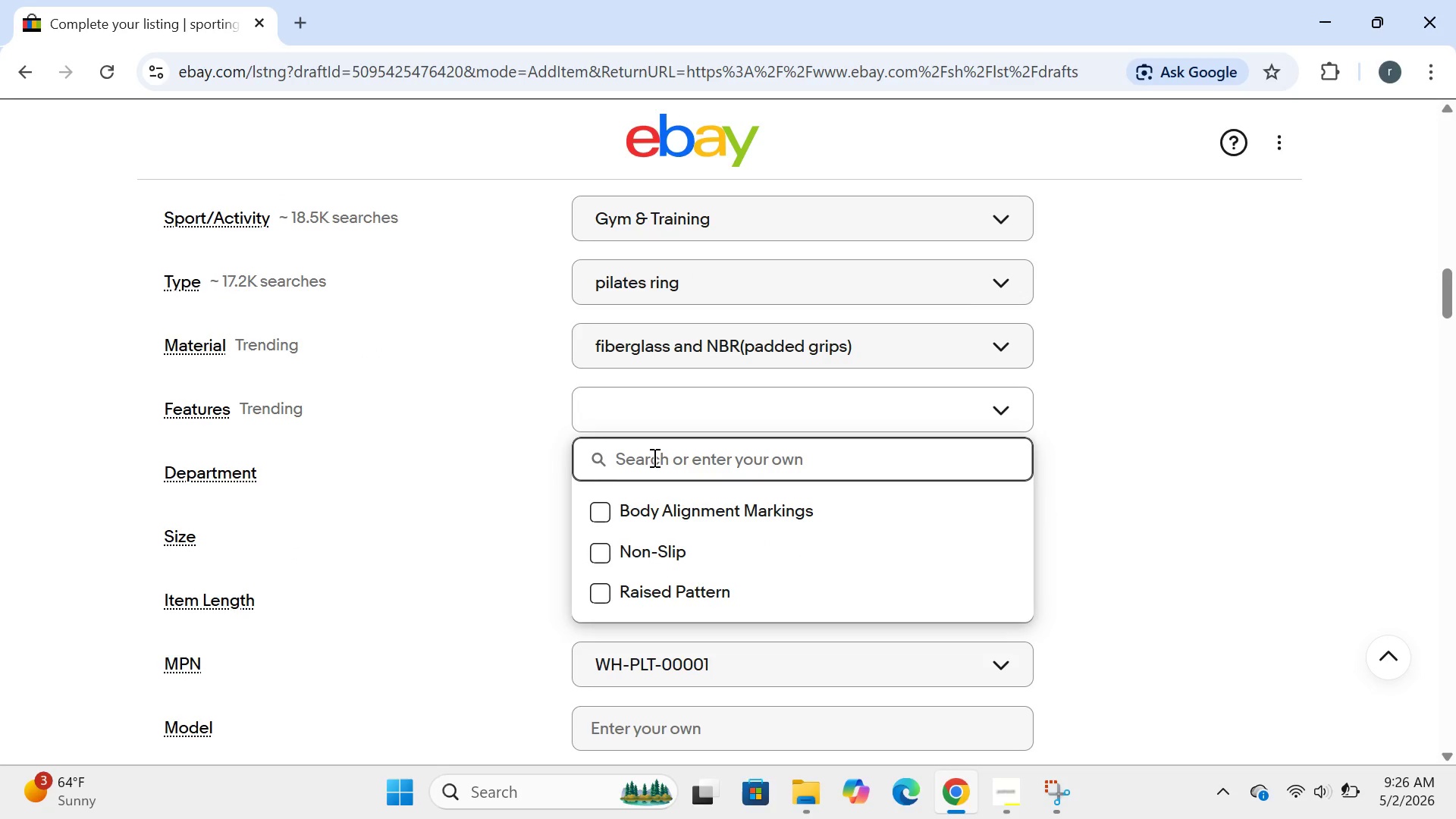 
type(dual padded grips, non0)
key(Backspace)
type(-slip, quiet)
 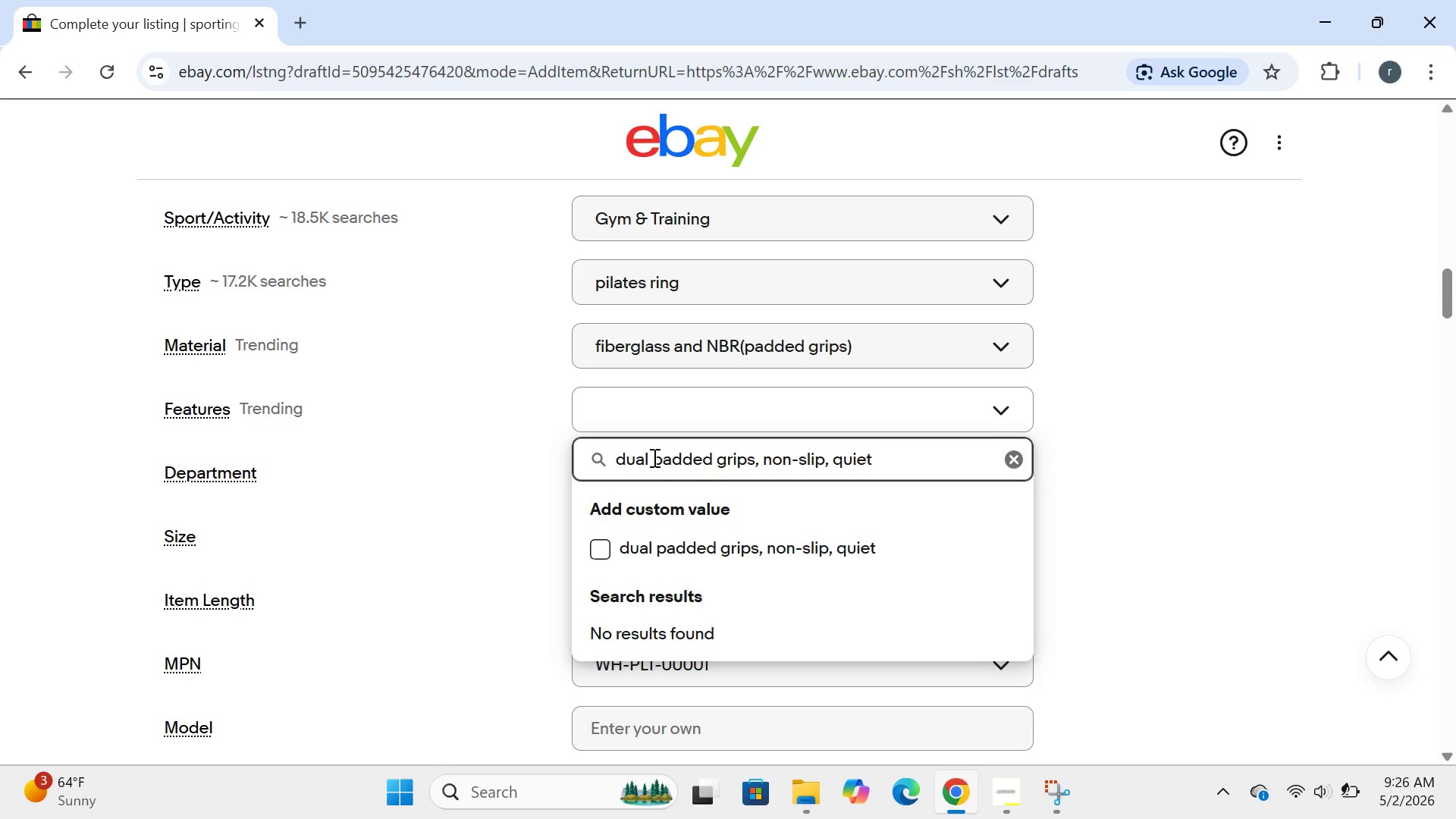 
key(Enter)
 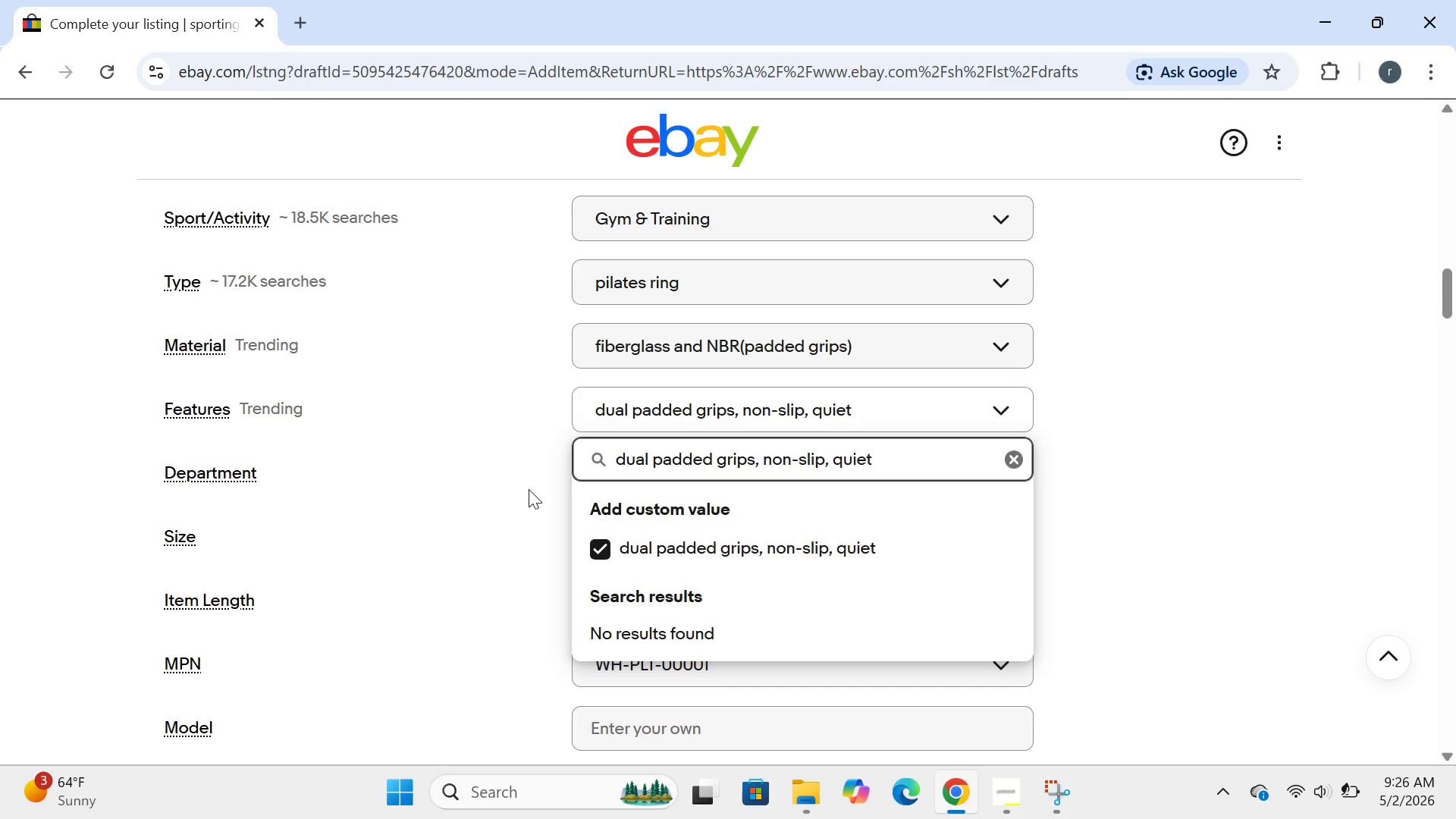 
left_click([529, 489])
 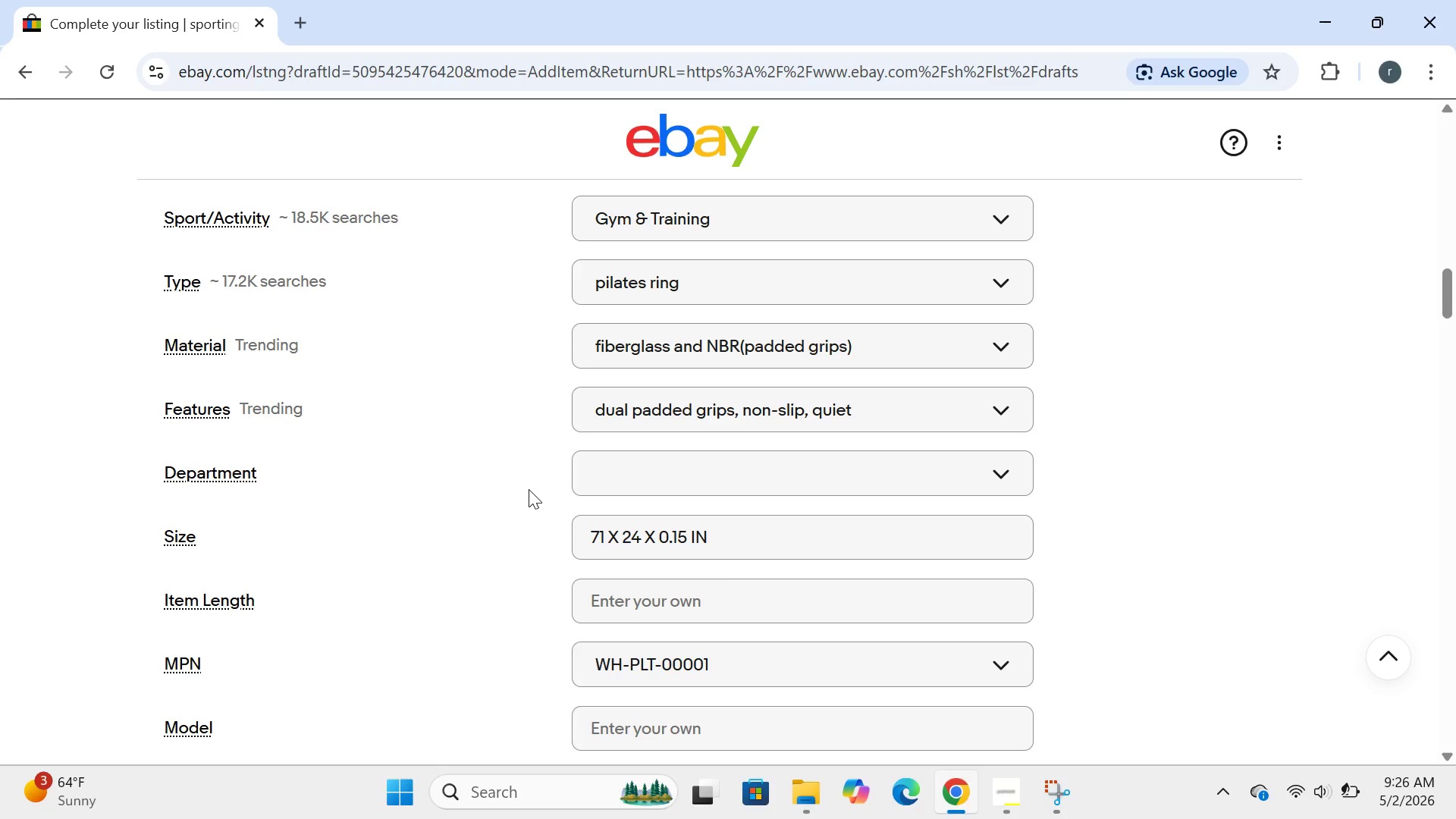 
wait(8.2)
 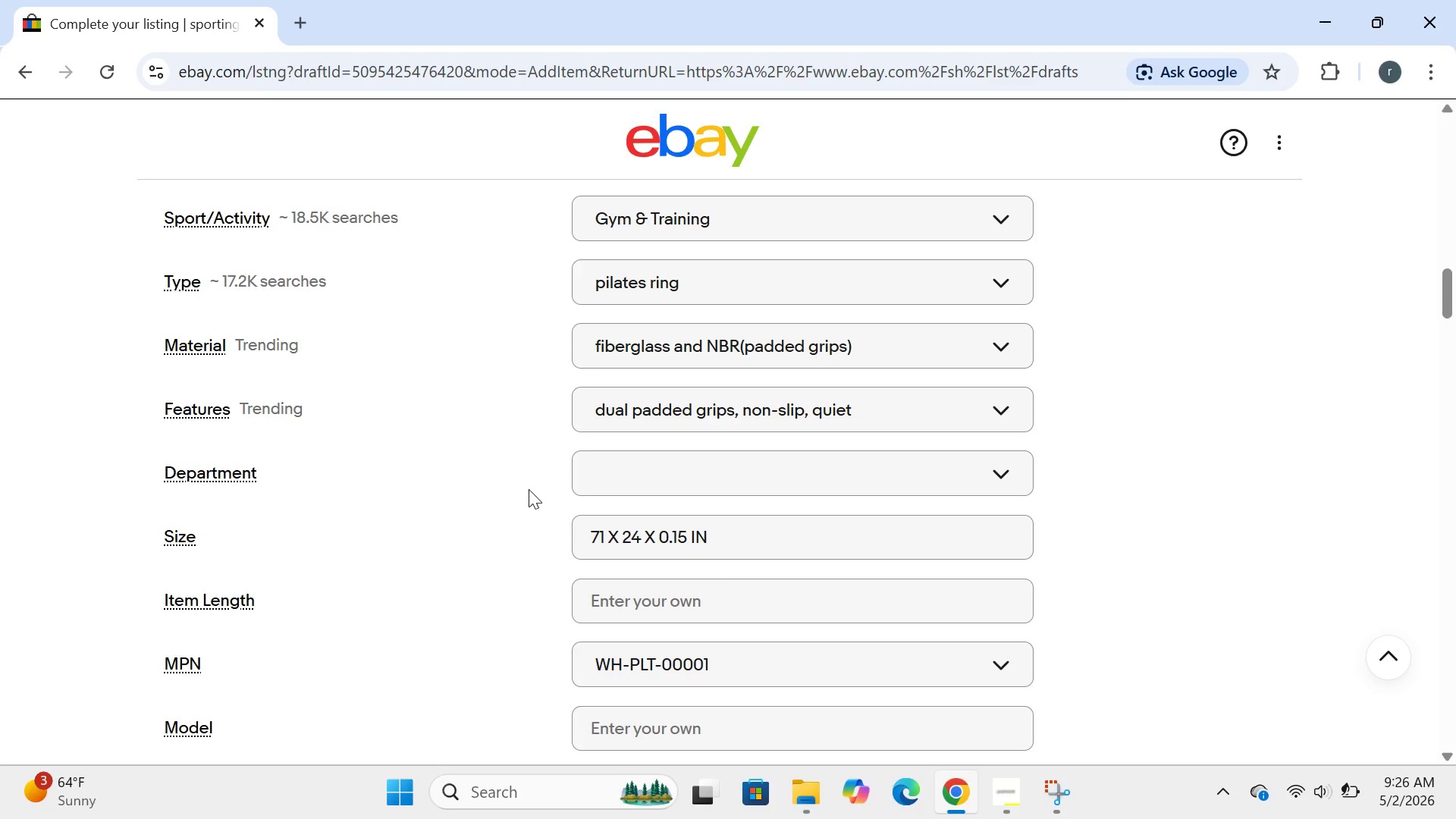 
left_click([688, 532])
 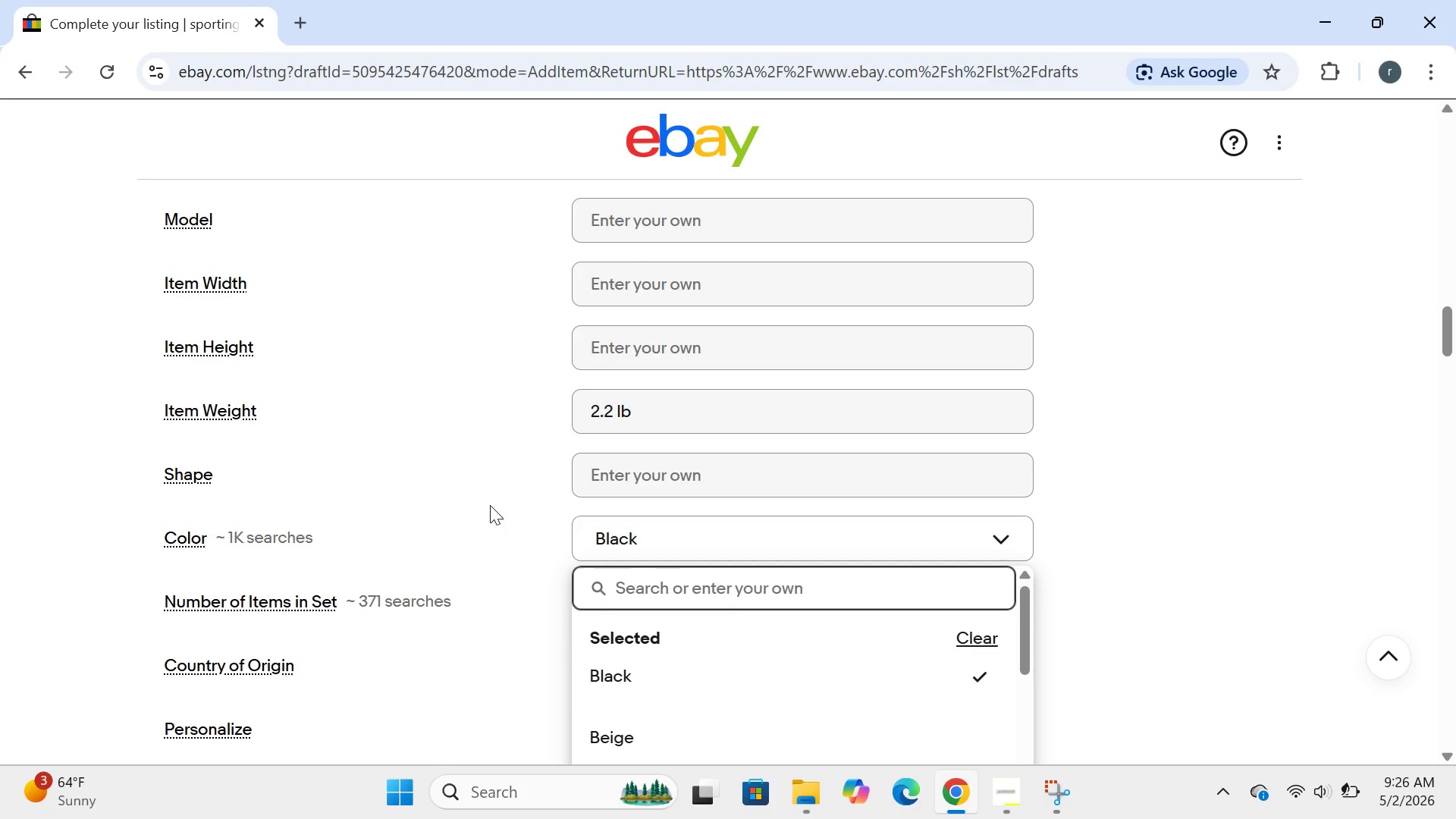 
left_click([490, 505])
 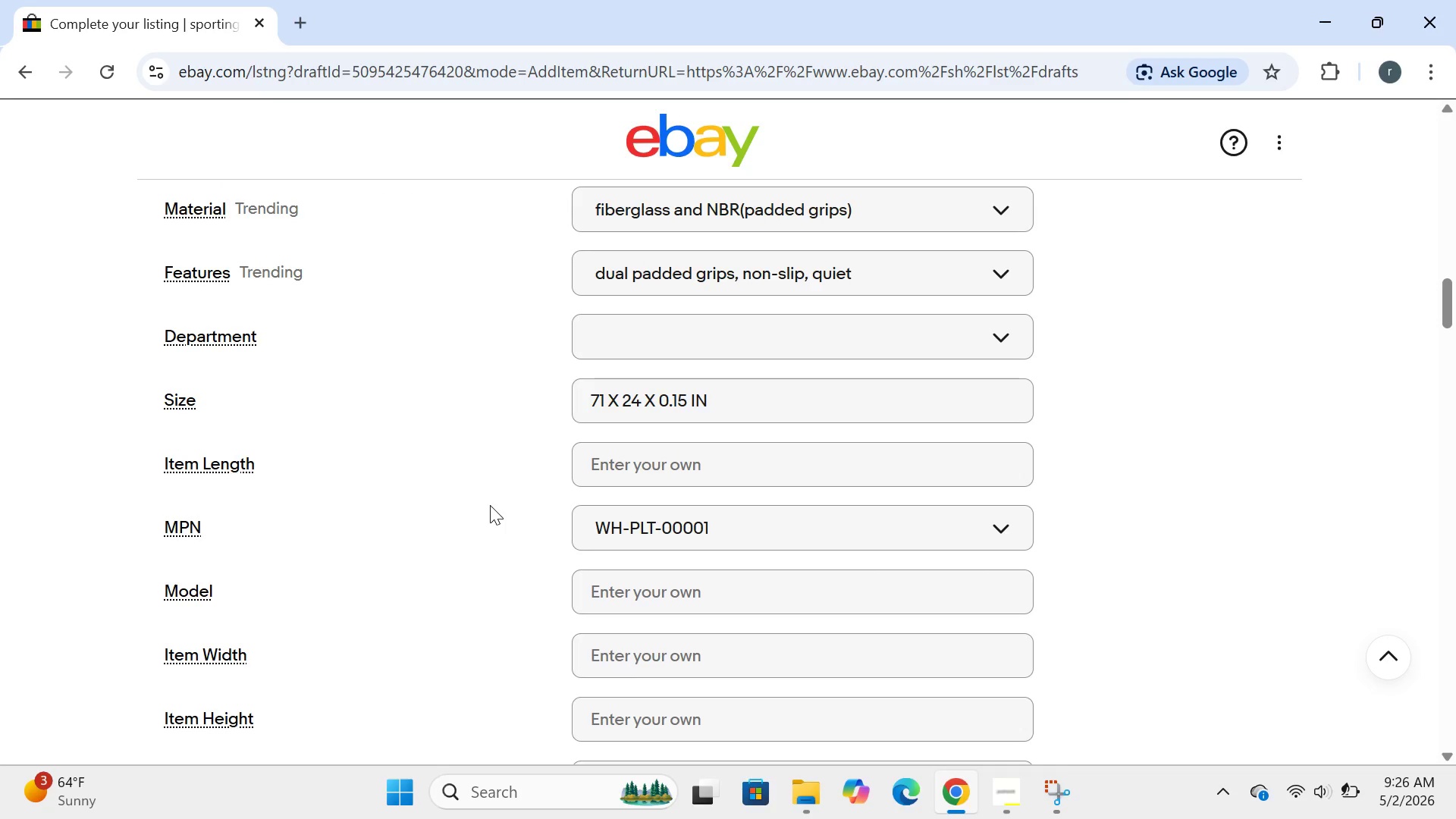 
wait(6.45)
 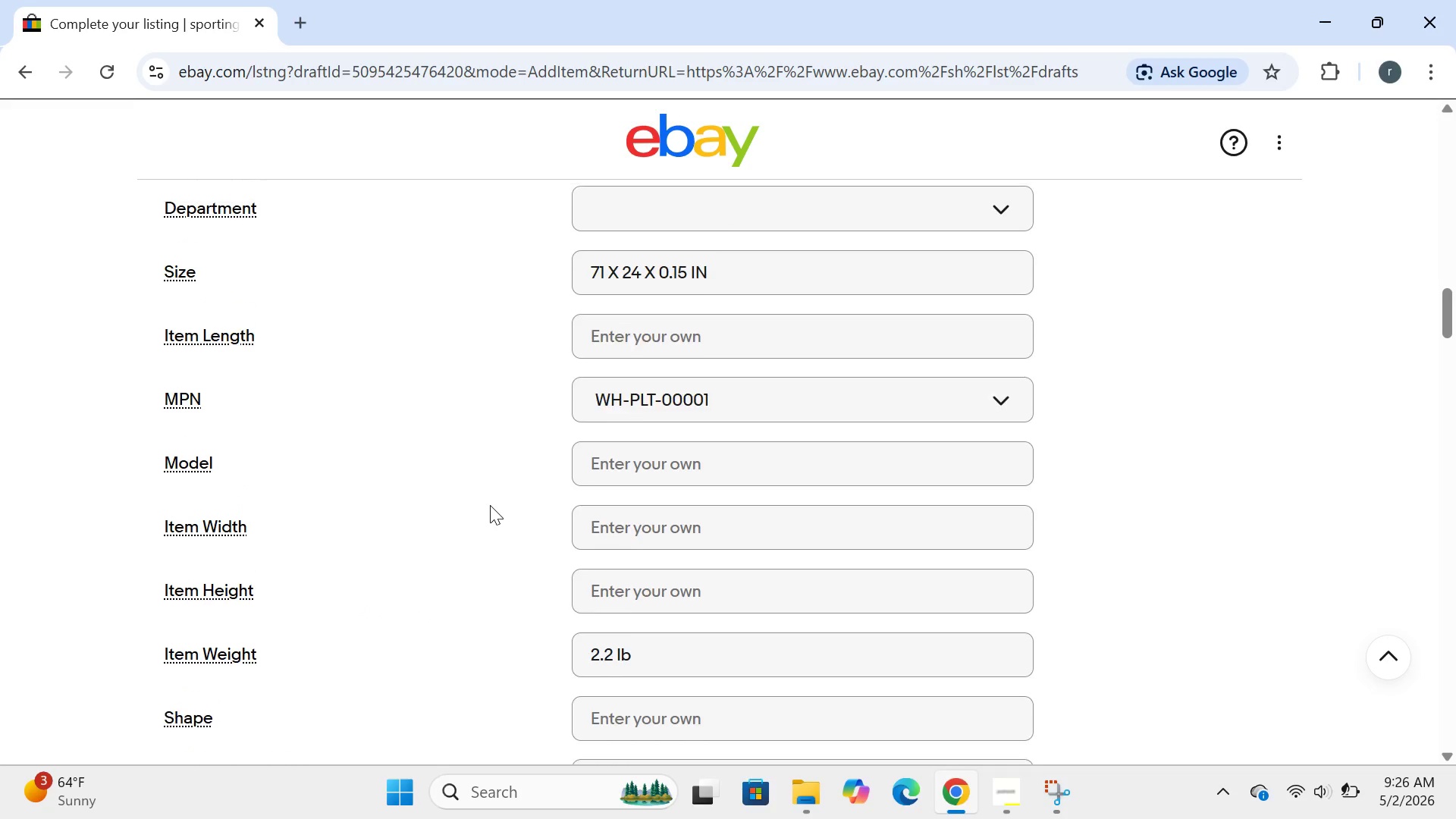 
left_click([740, 517])
 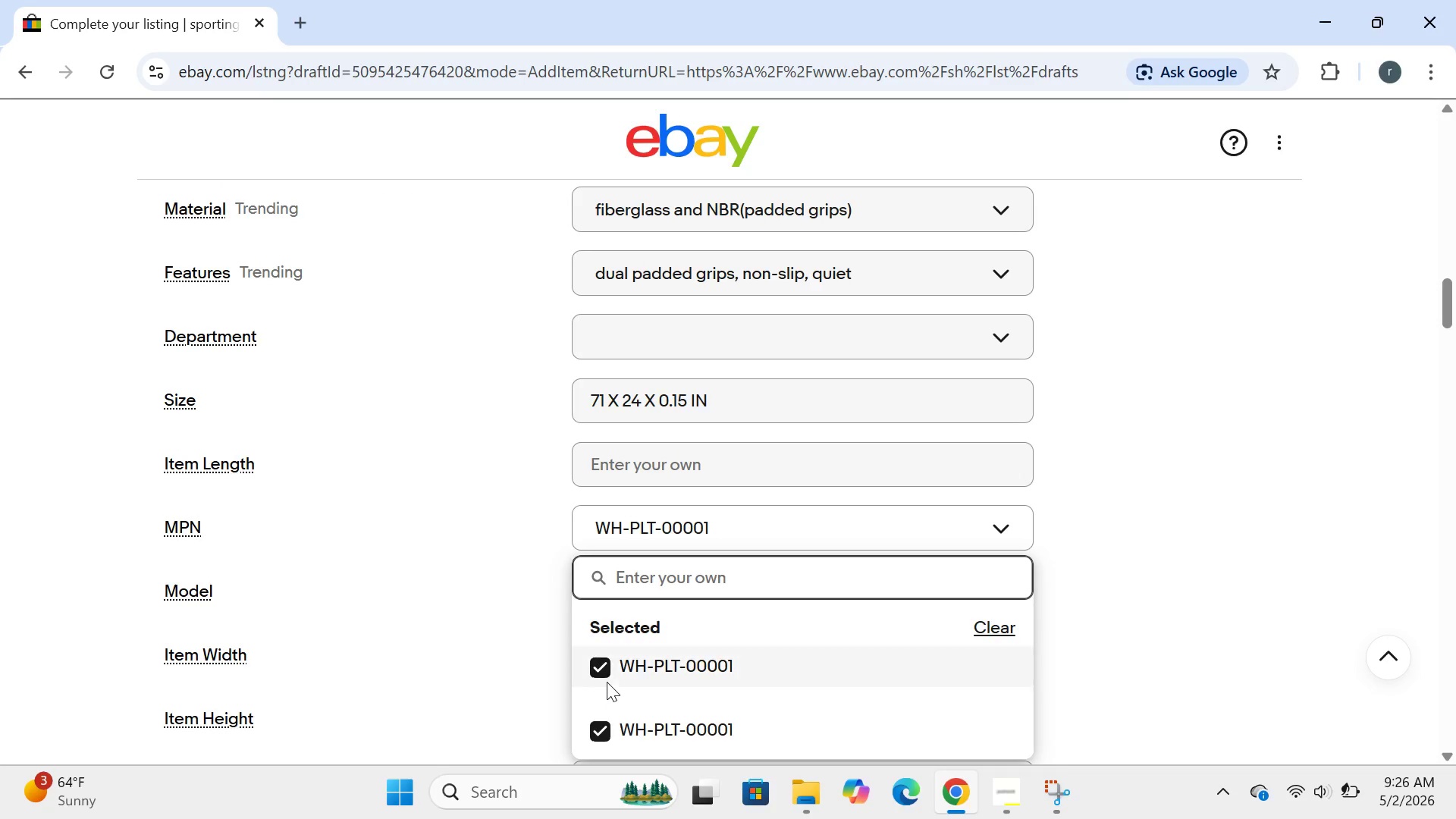 
left_click([603, 678])
 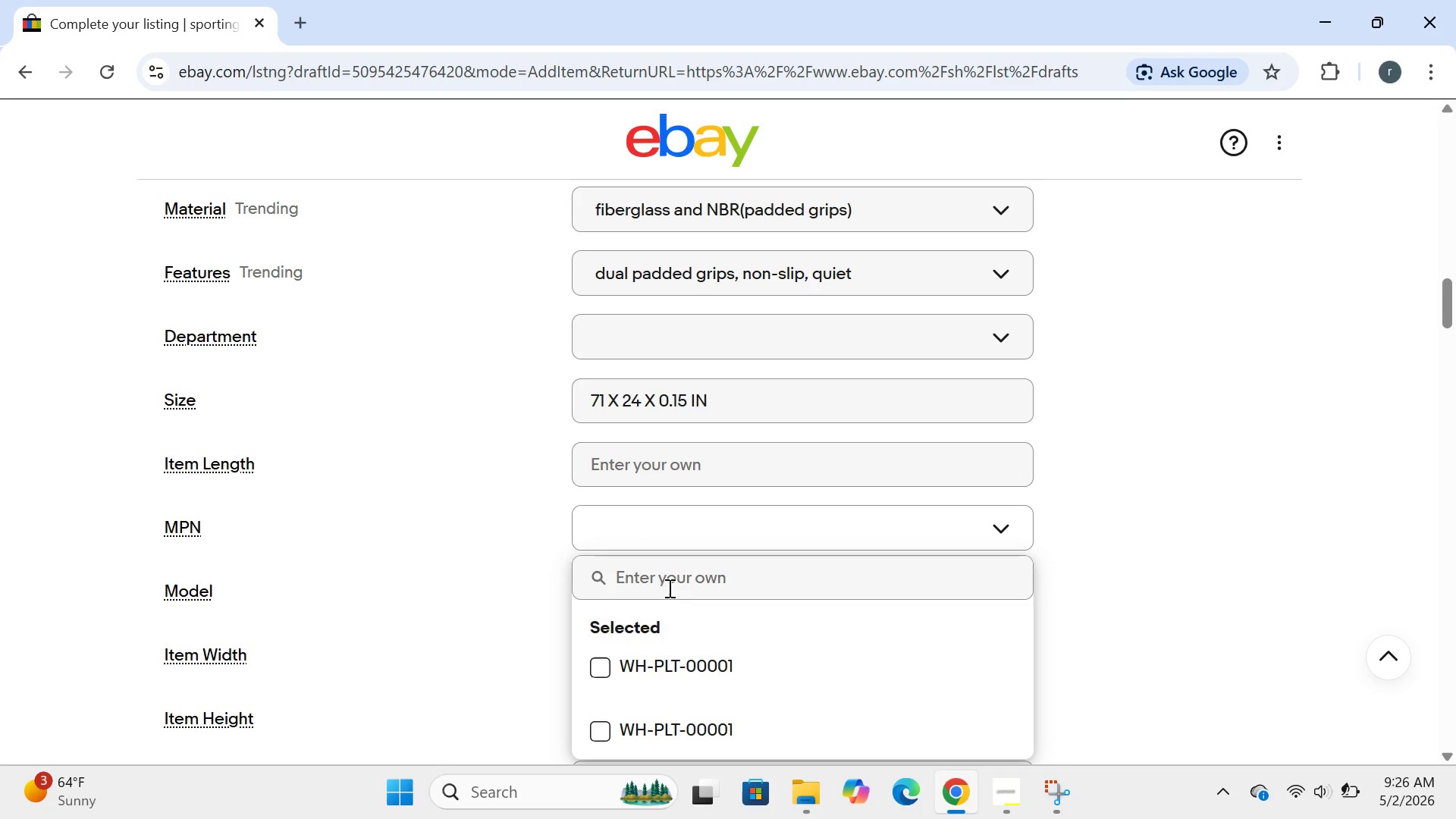 
left_click([666, 582])
 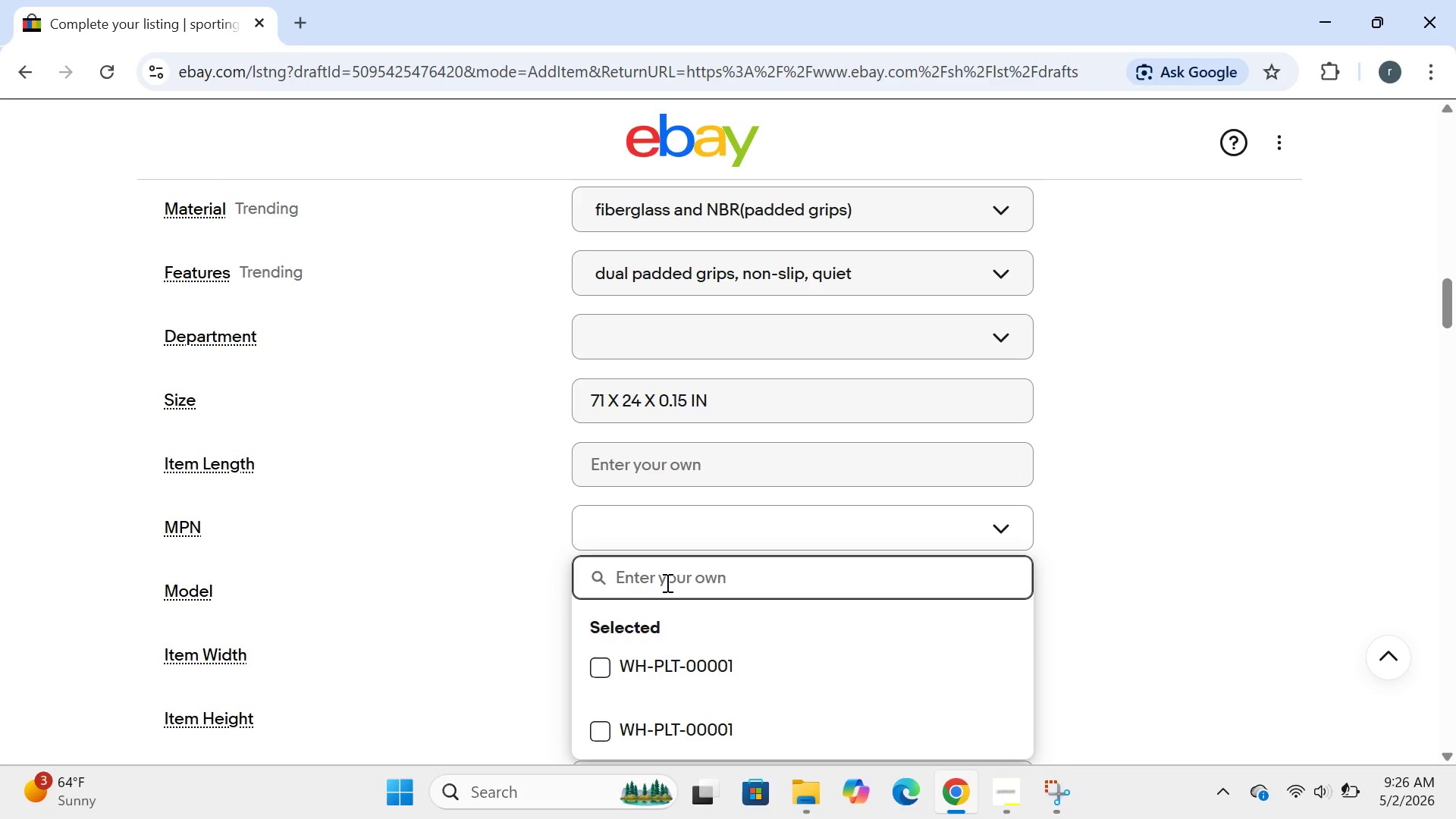 
type(WH0)
key(Backspace)
type(-PLT-00002)
 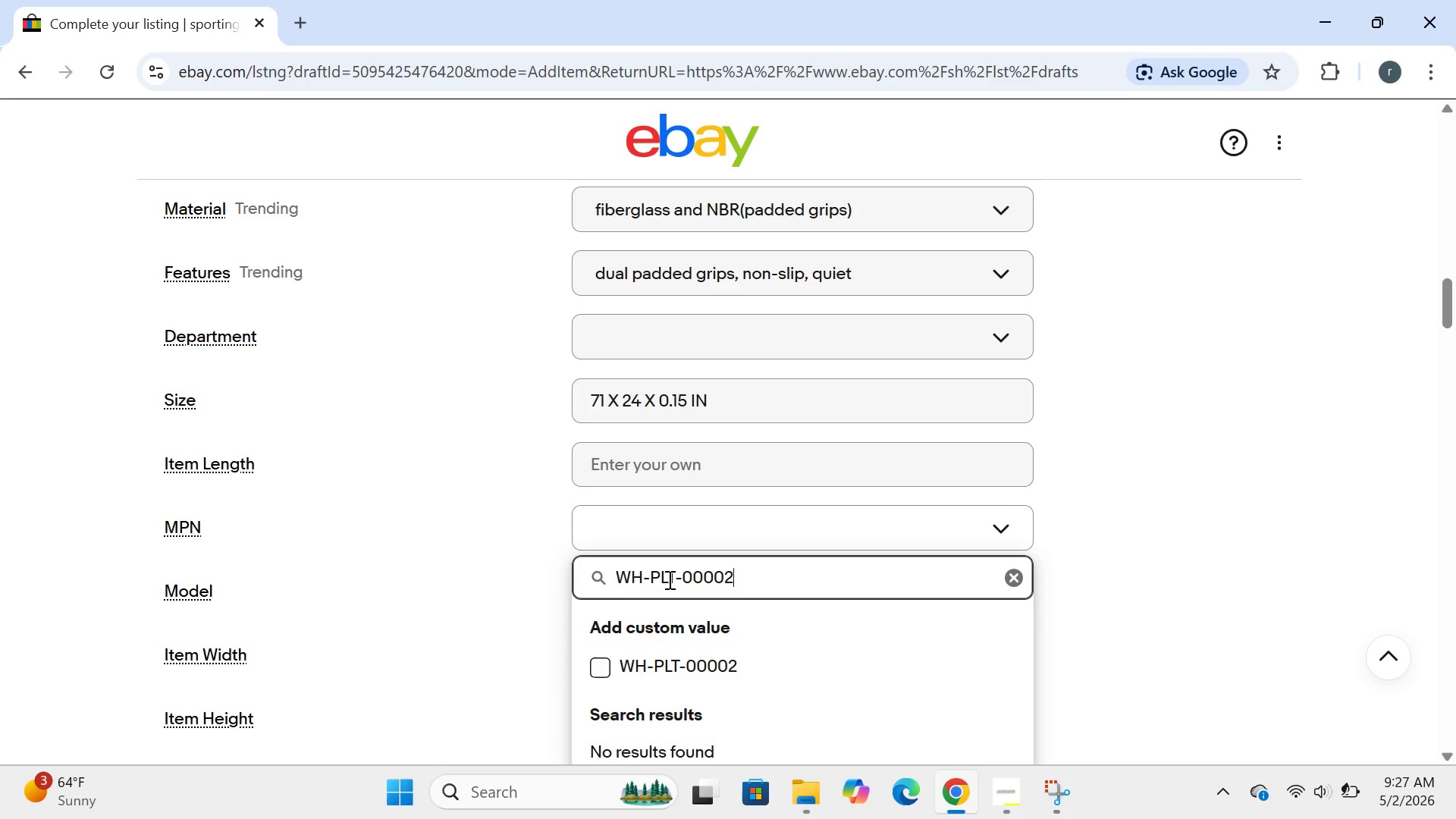 
key(Enter)
 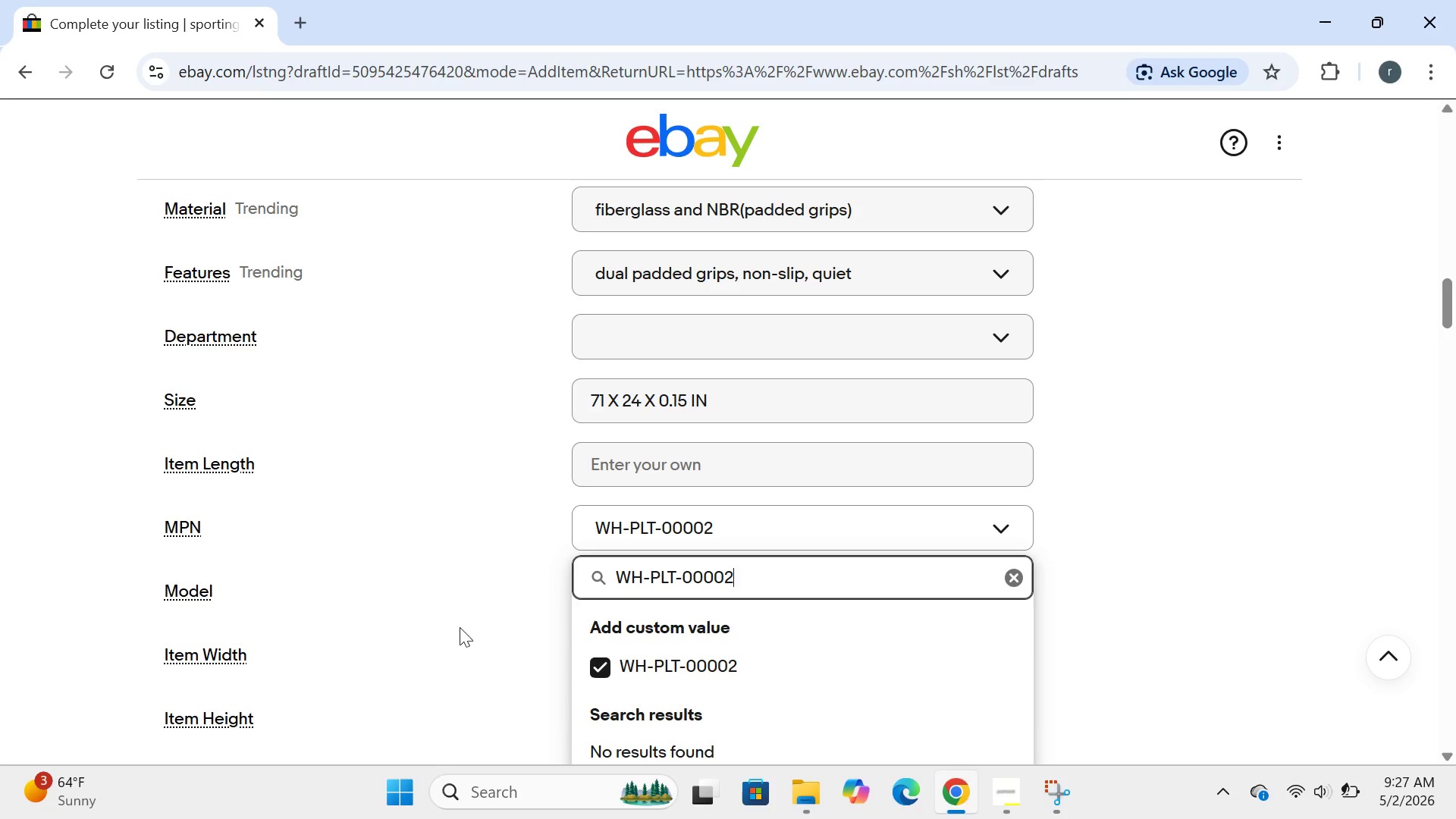 
left_click([457, 630])
 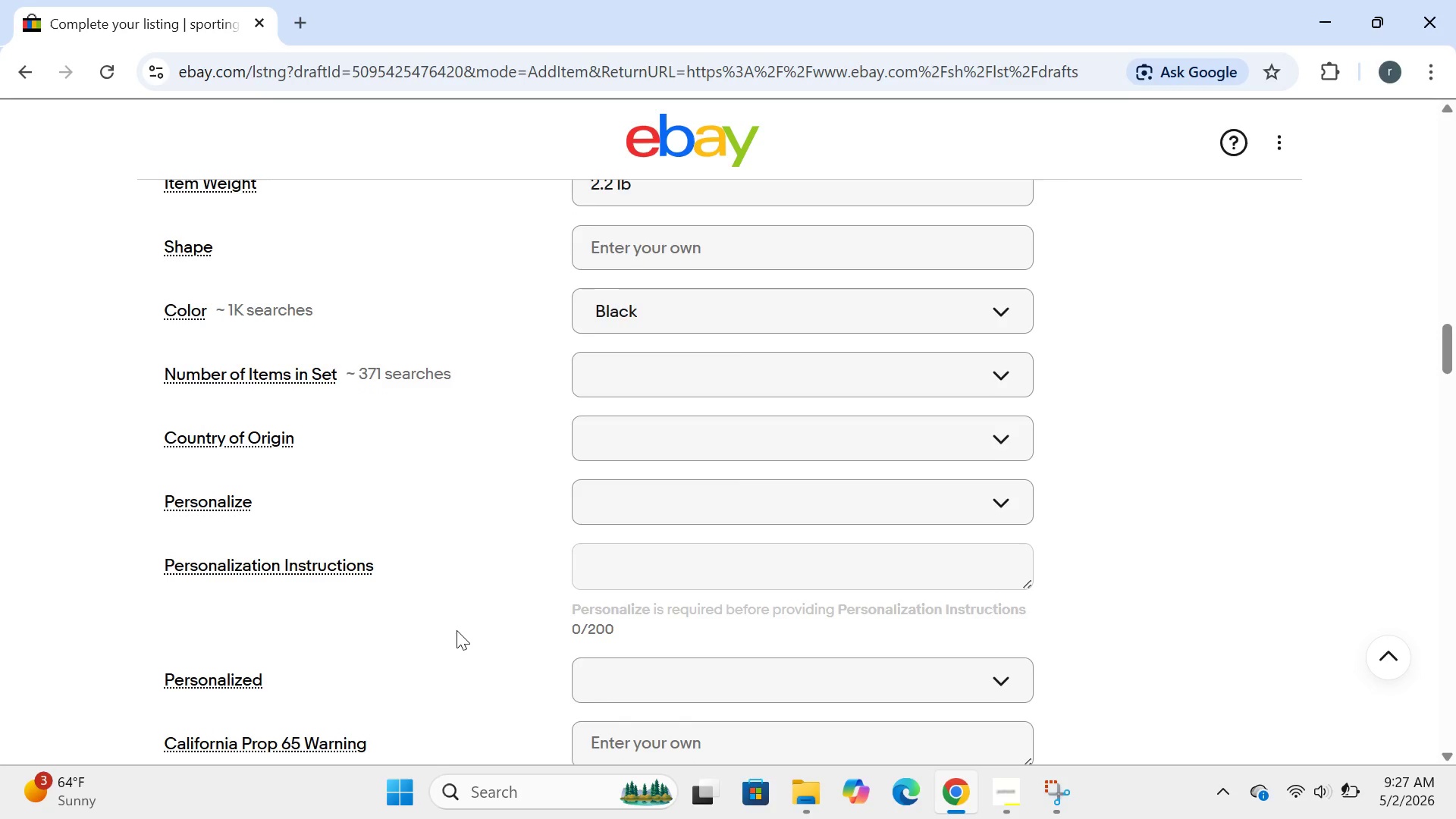 
wait(12.66)
 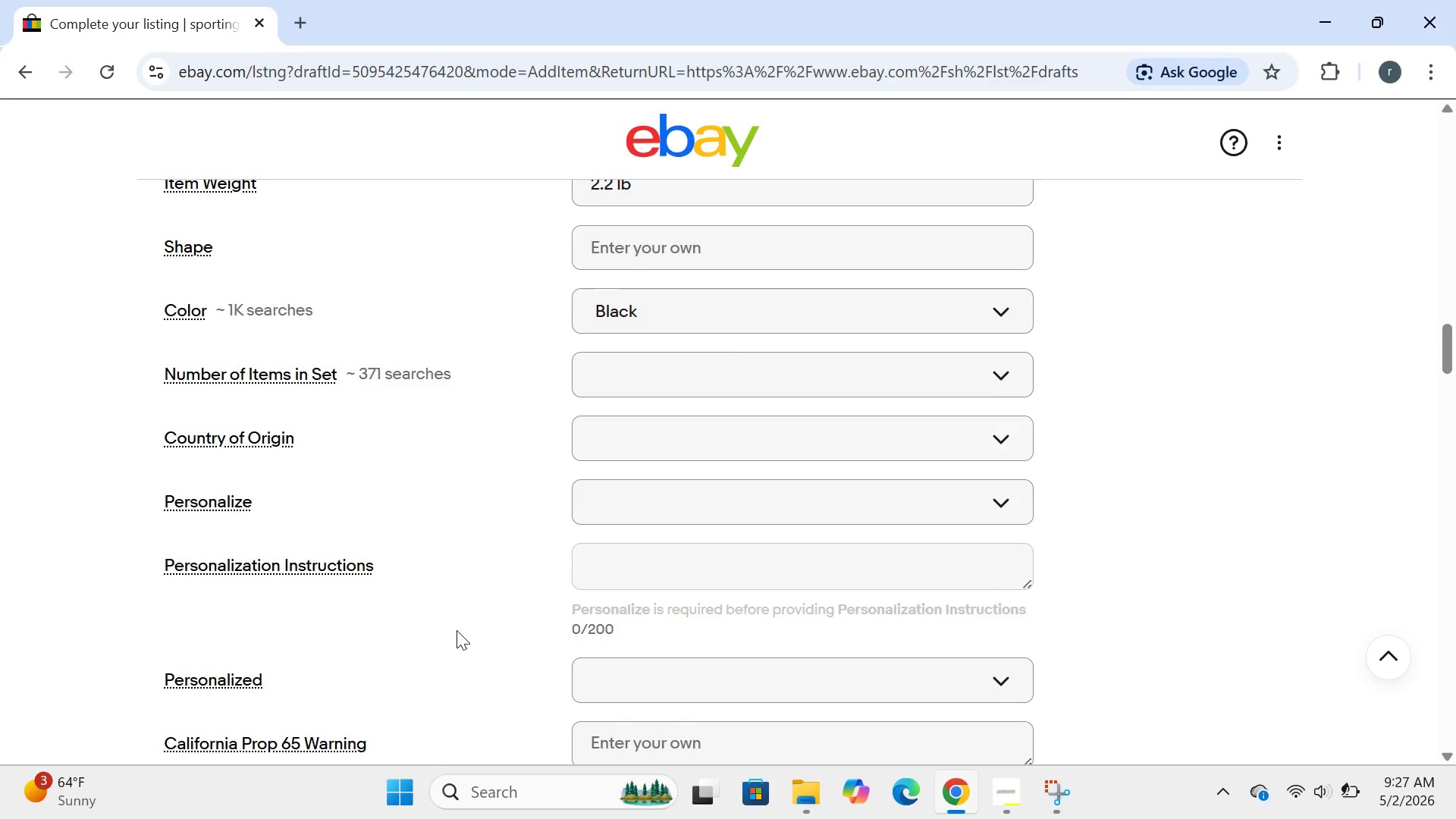 
left_click([1068, 477])
 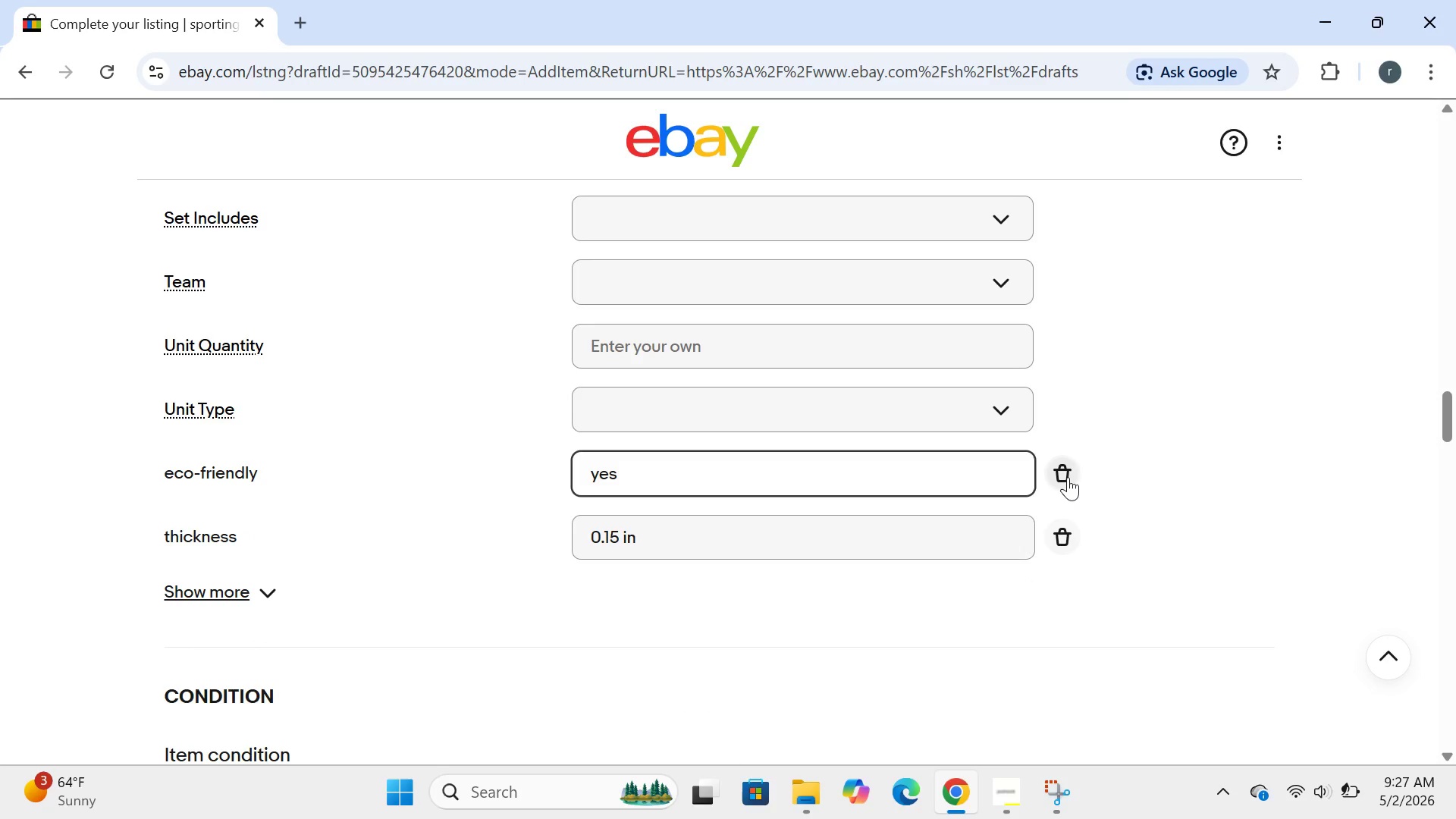 
left_click([1068, 477])
 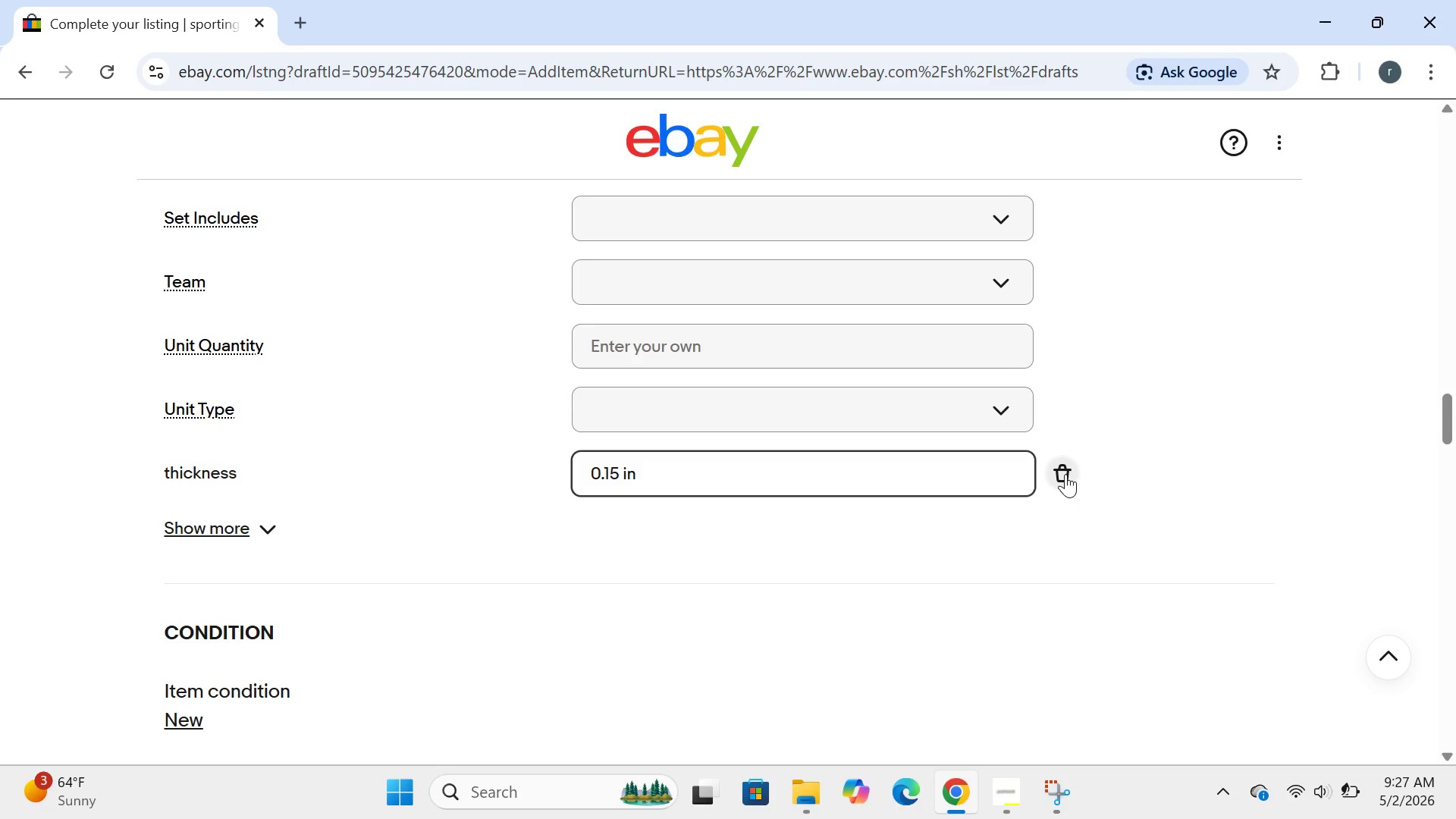 
left_click([1065, 474])
 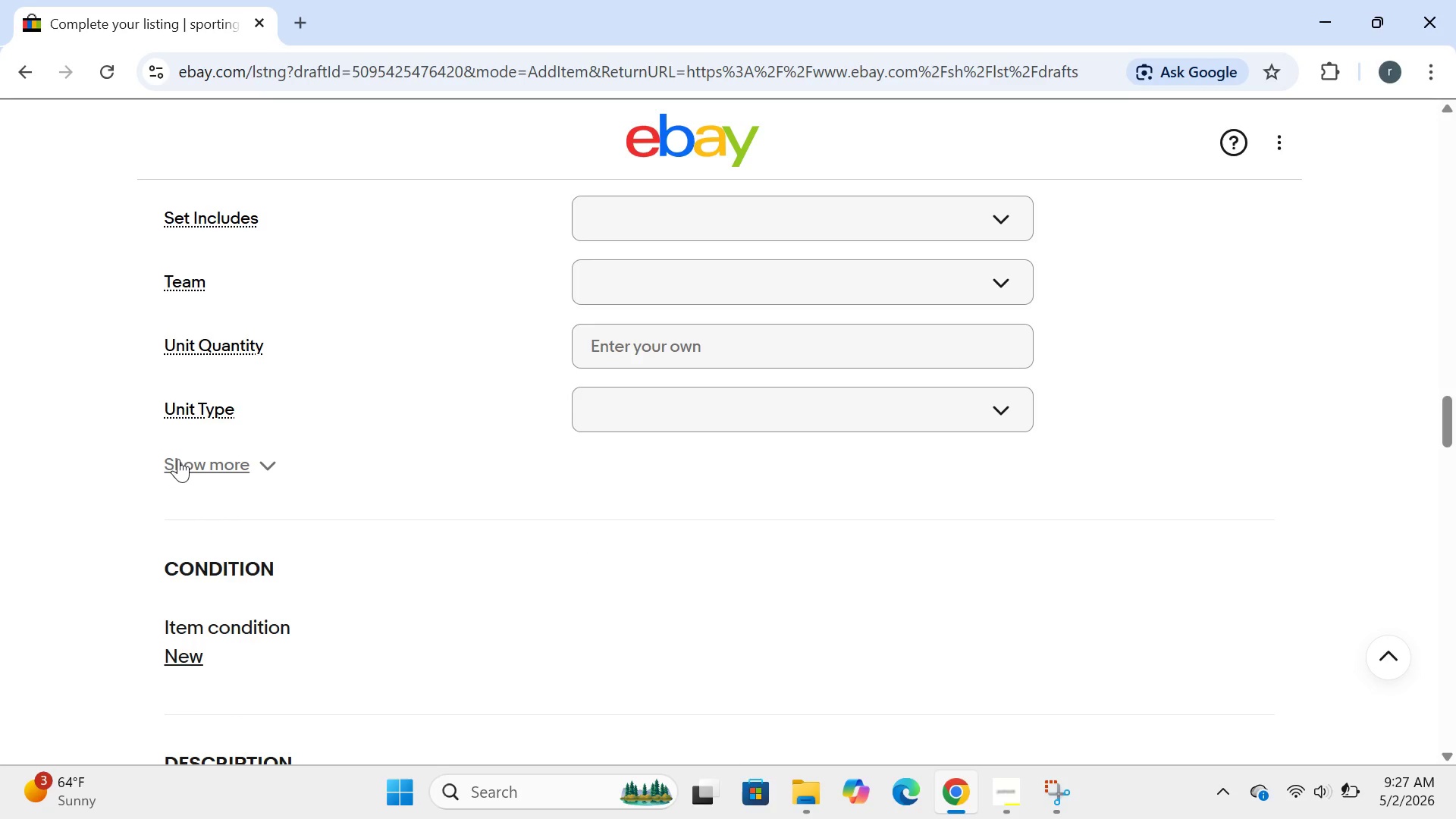 
left_click([189, 463])
 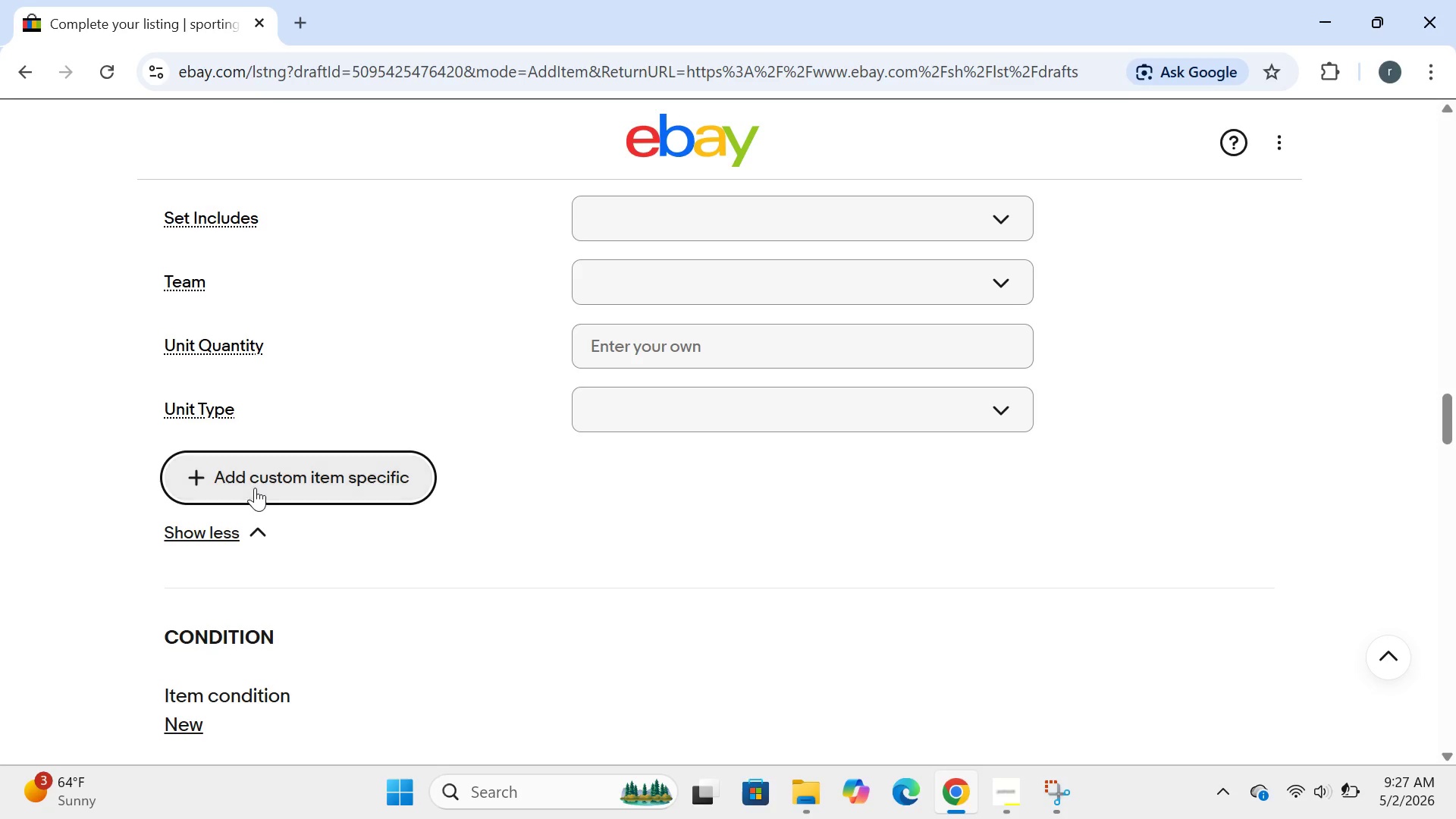 
left_click([255, 488])
 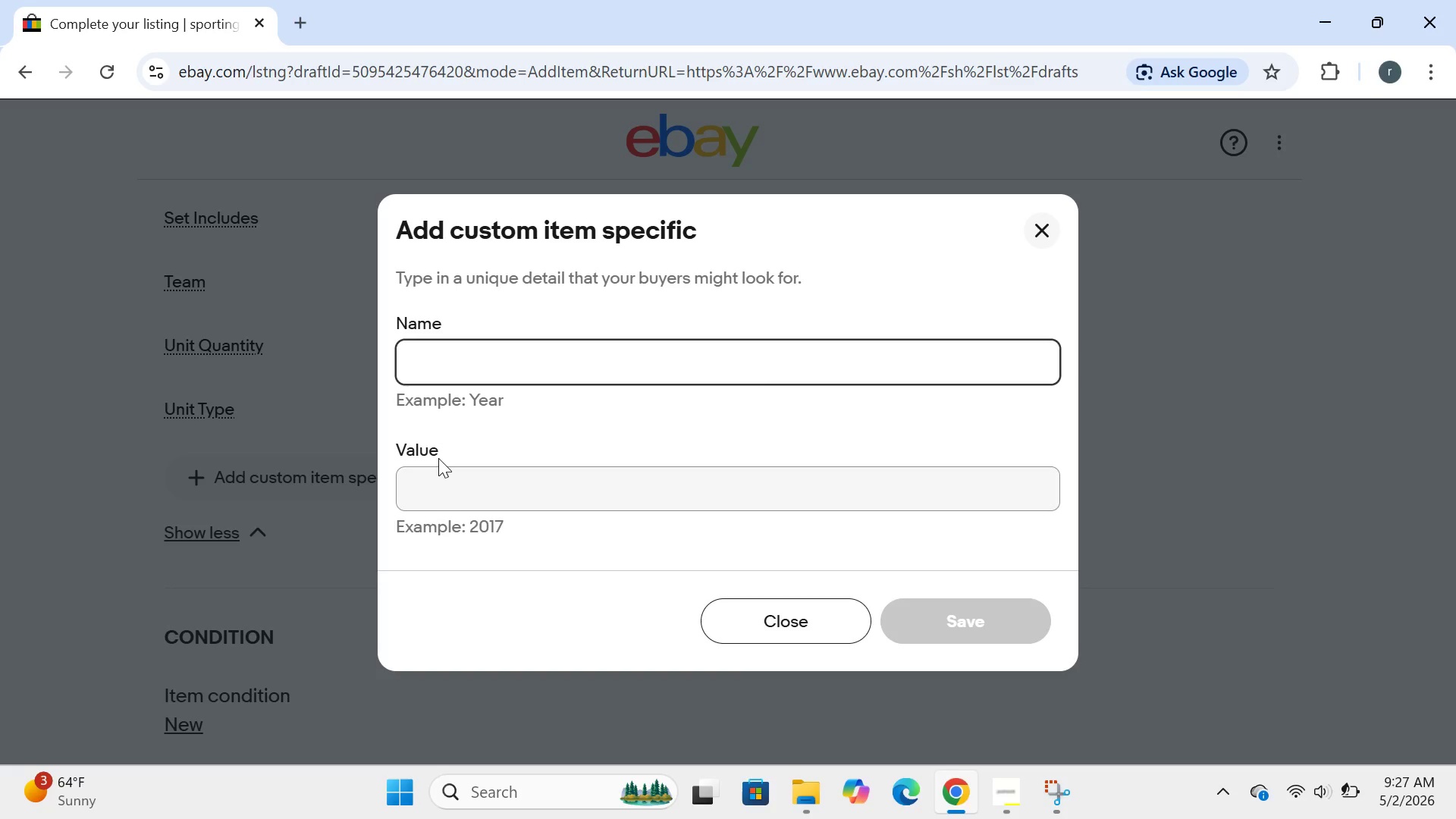 
key(W)
 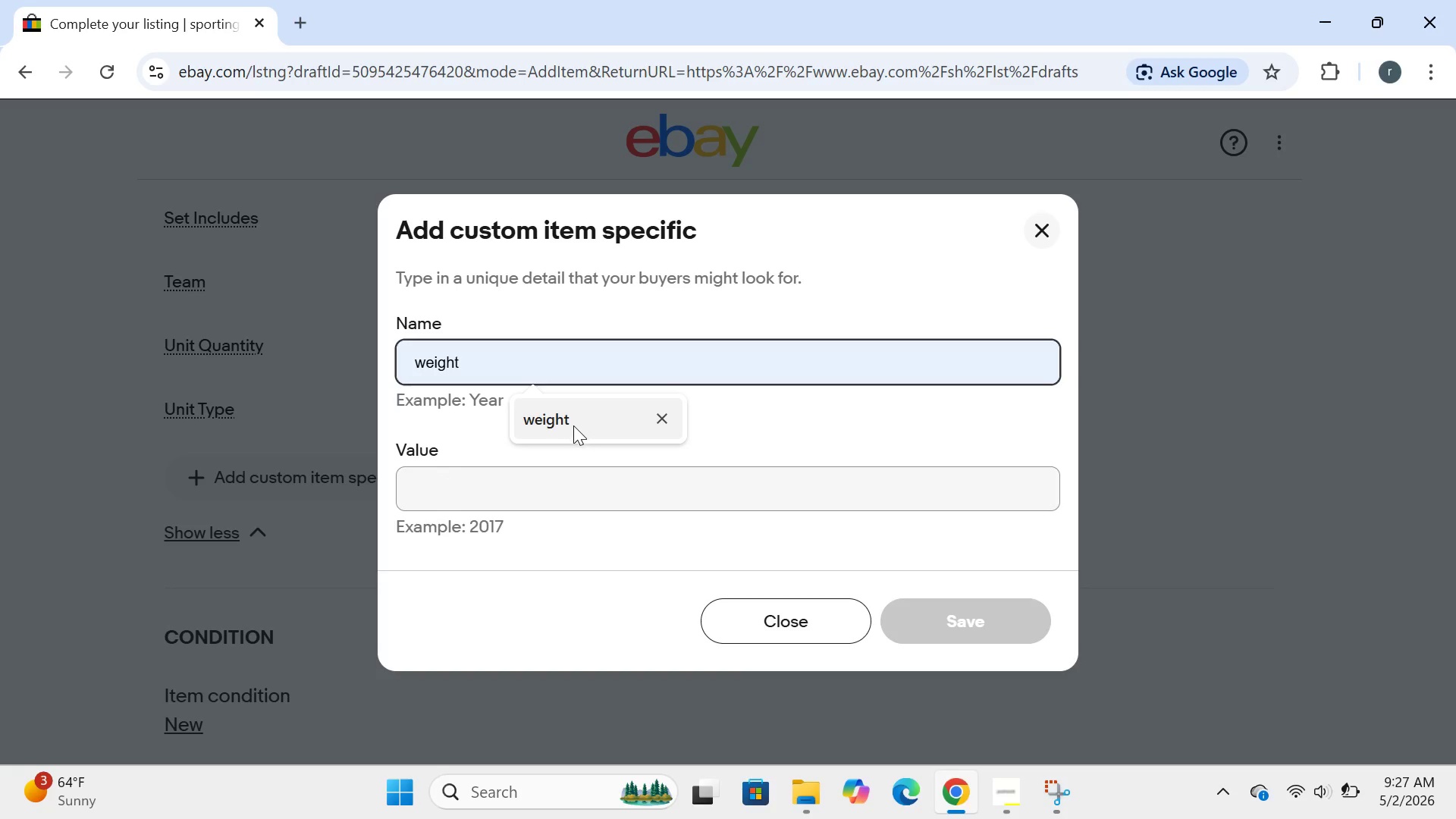 
key(Enter)
 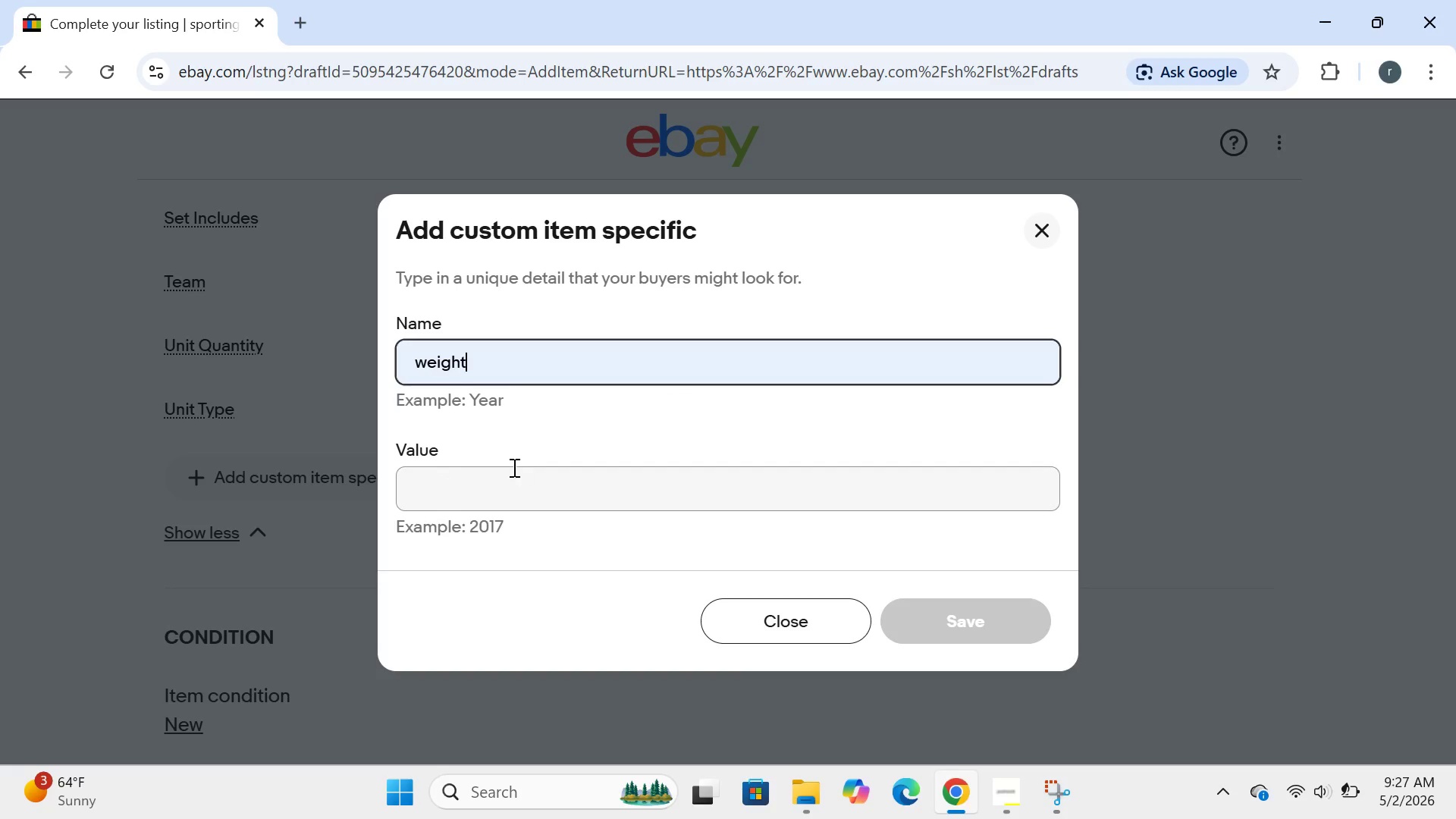 
left_click([513, 467])
 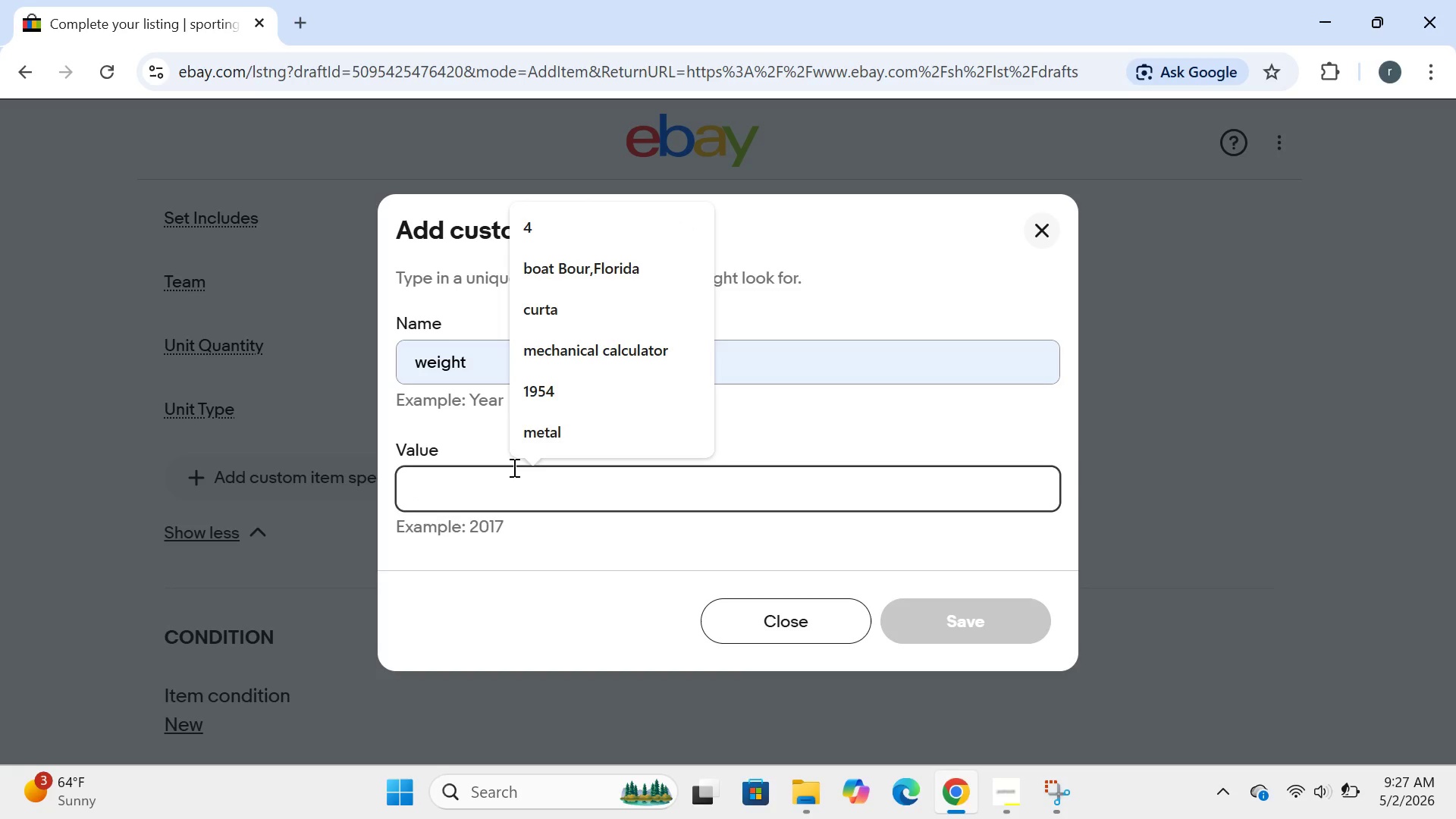 
type(1.1b)
 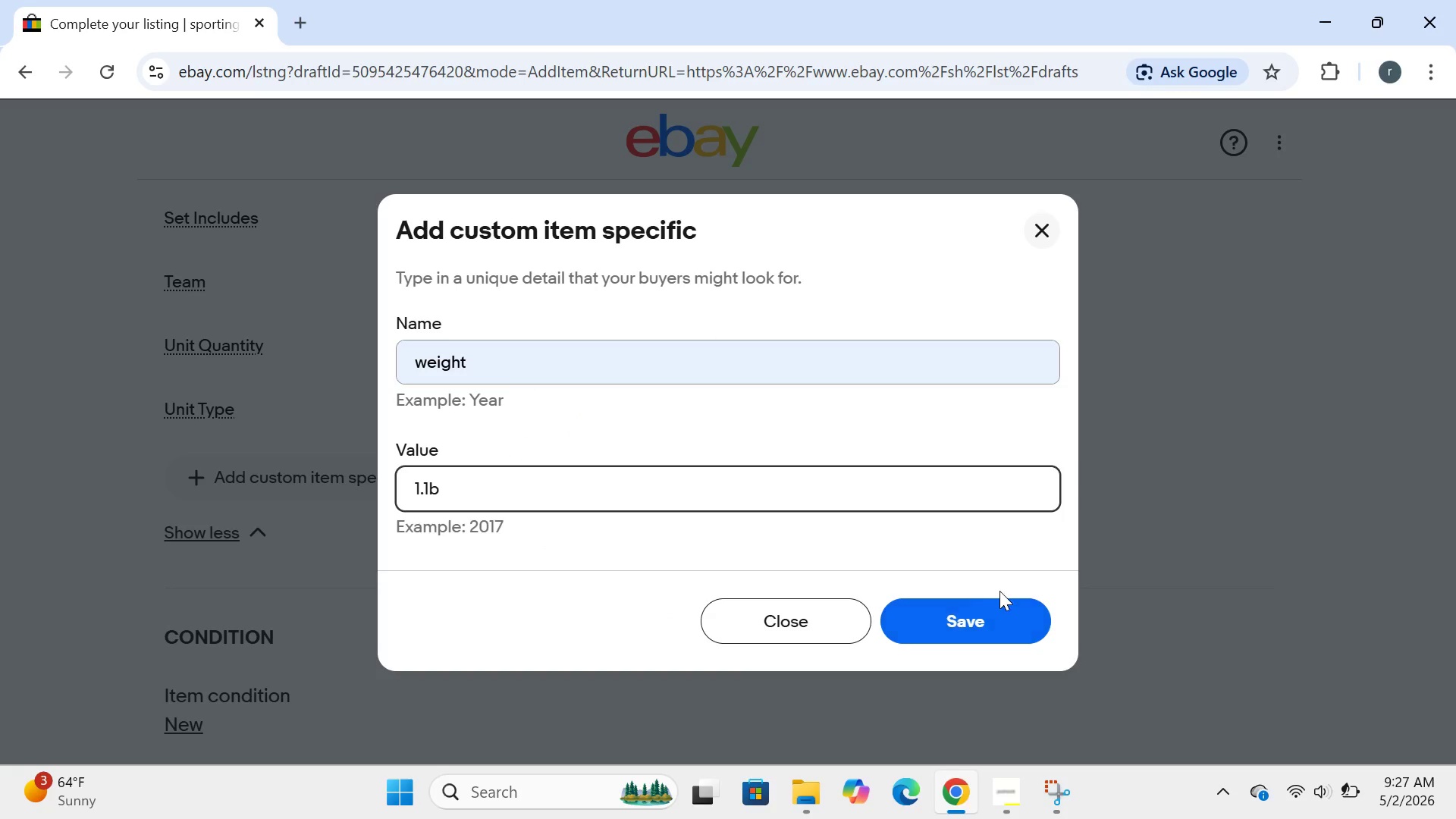 
left_click([971, 610])
 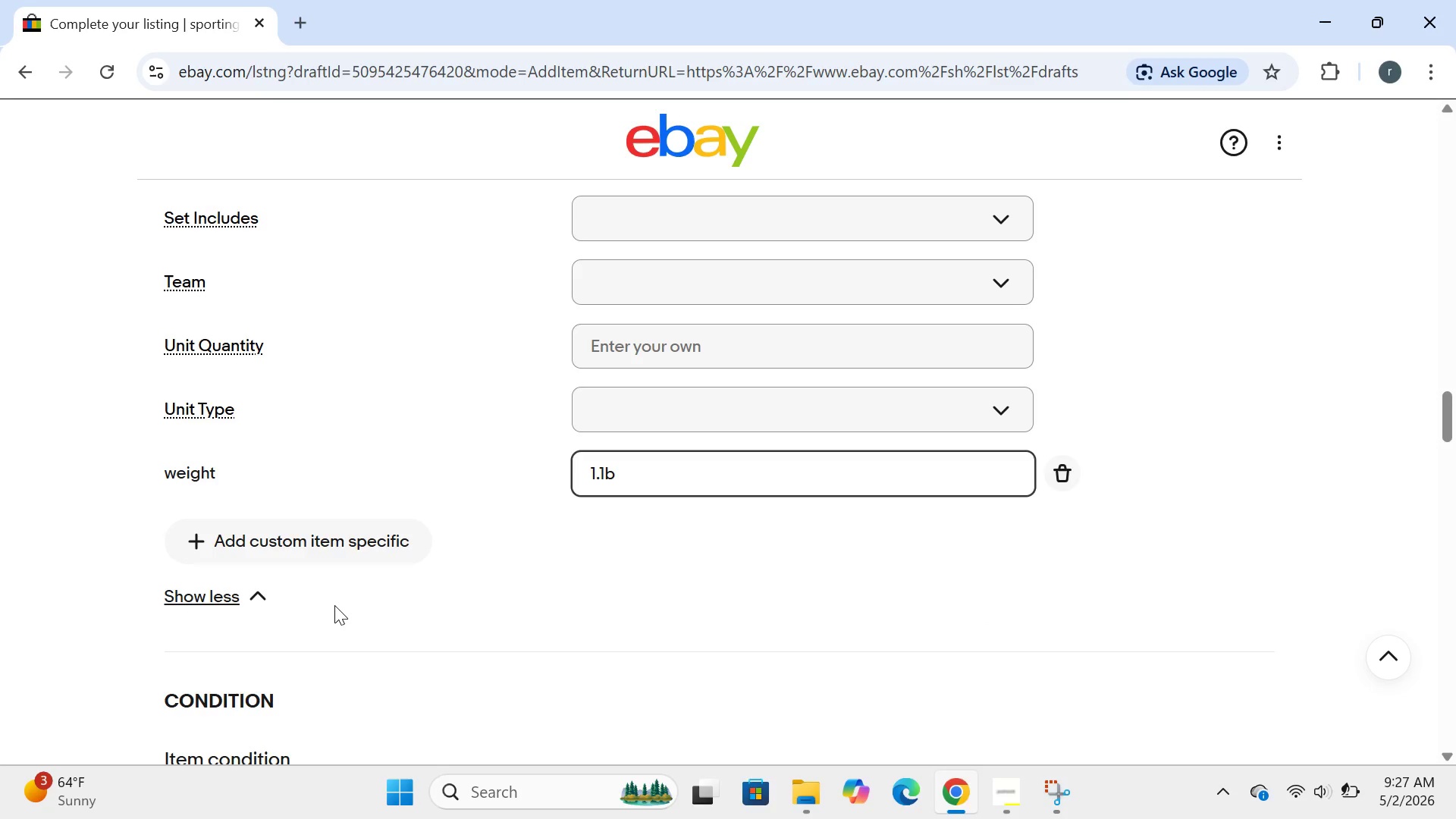 
left_click([312, 547])
 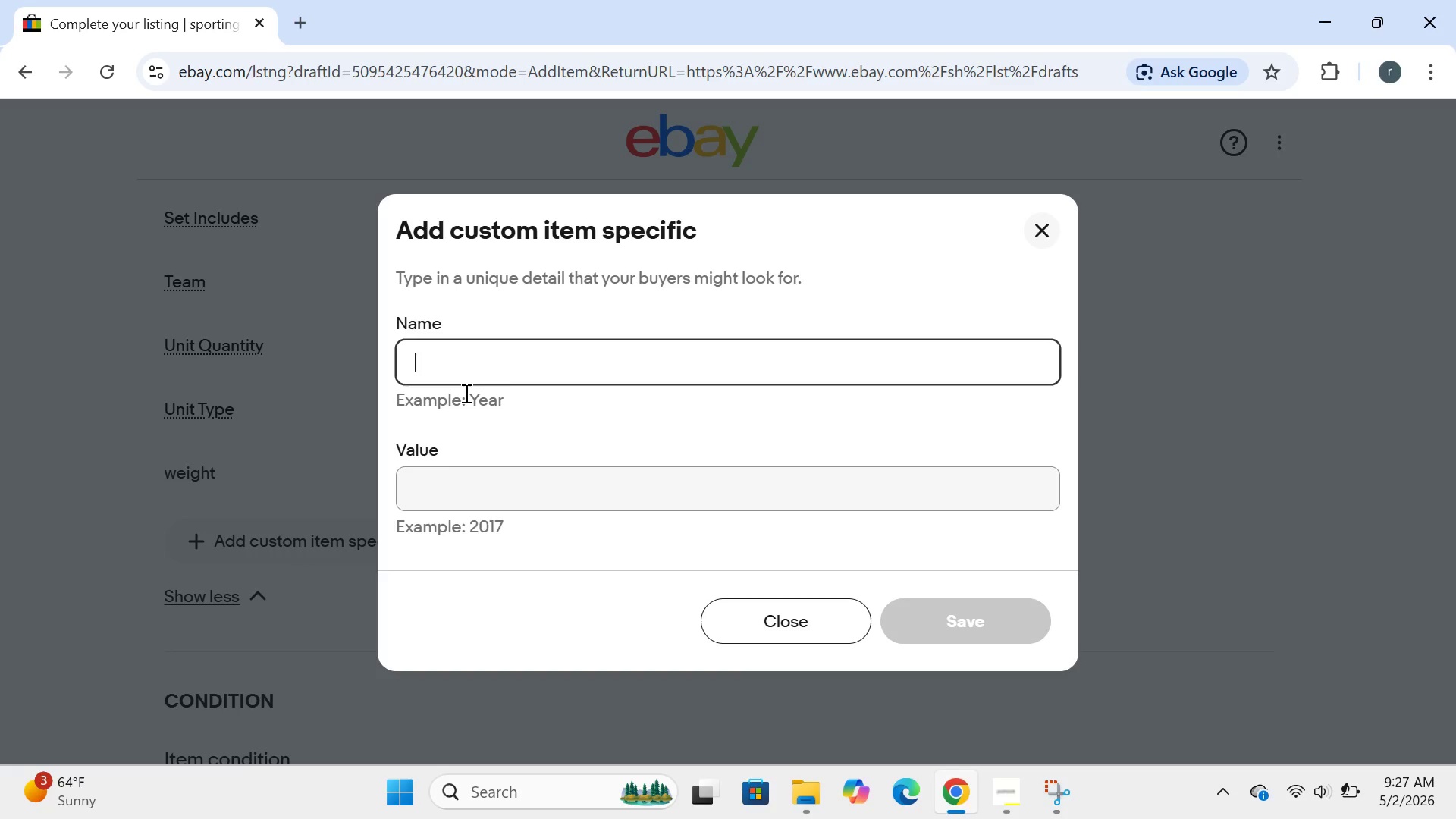 
type(diameter)
 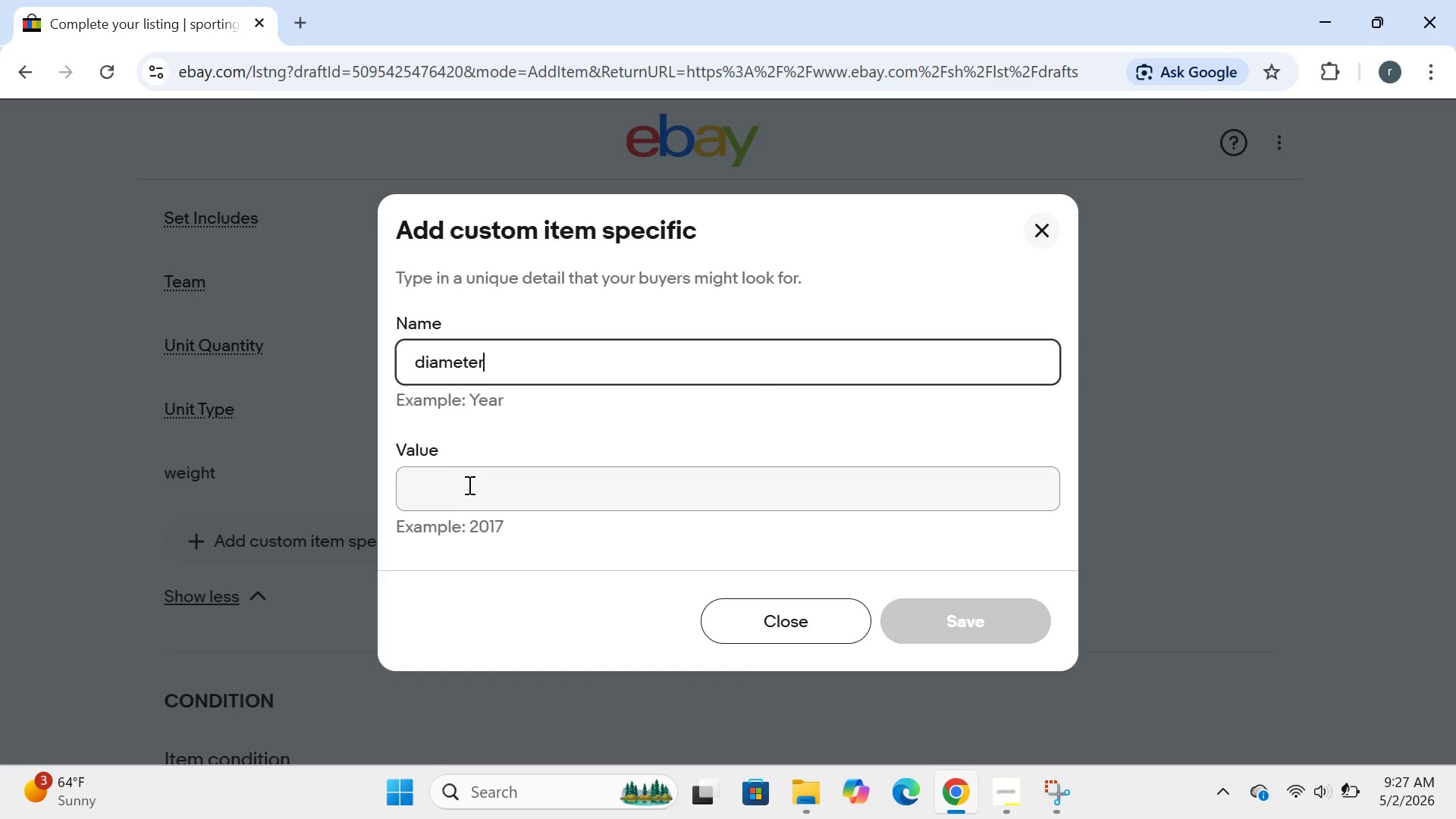 
left_click([463, 492])
 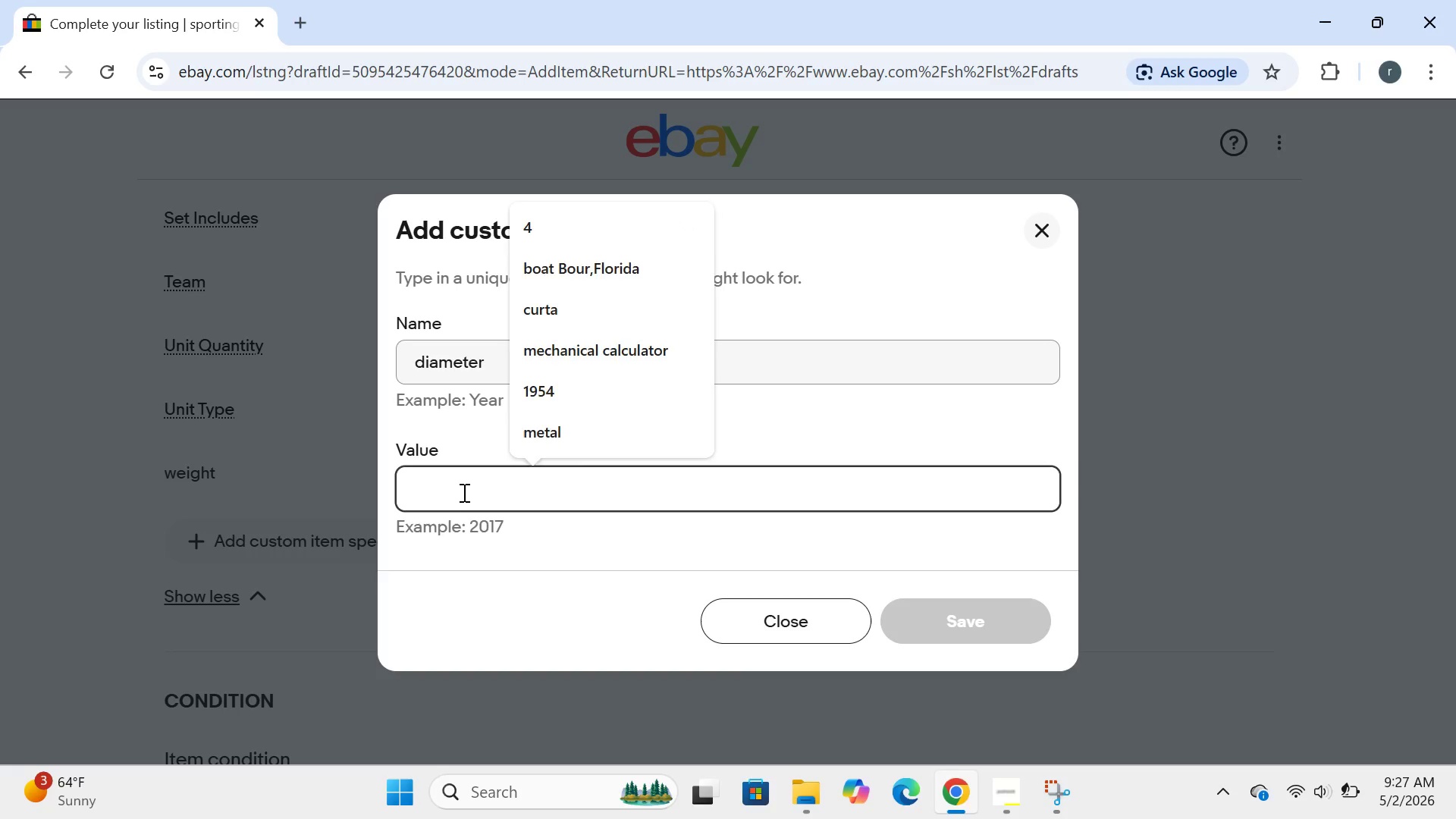 
type(14 in)
 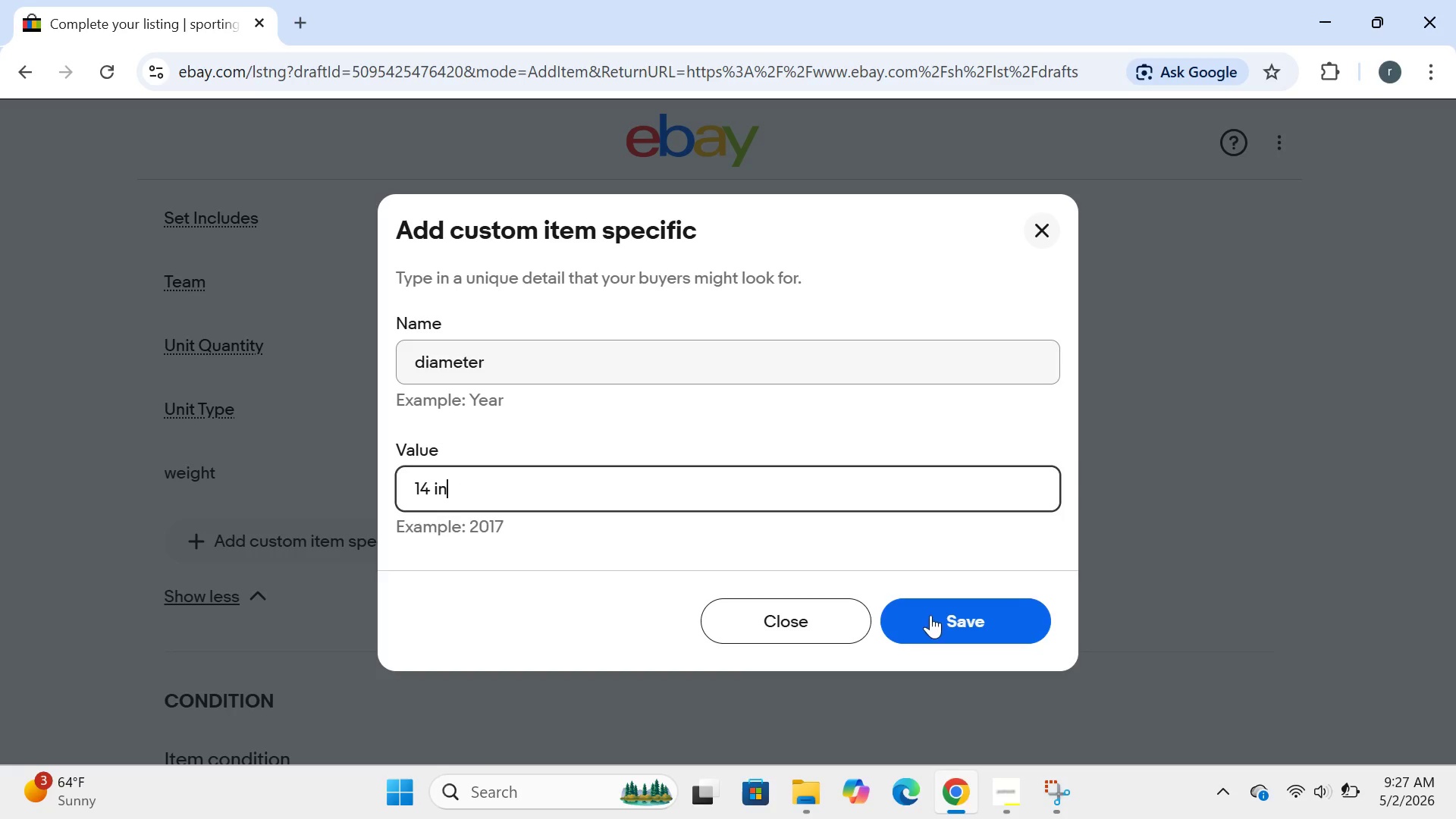 
left_click([944, 615])
 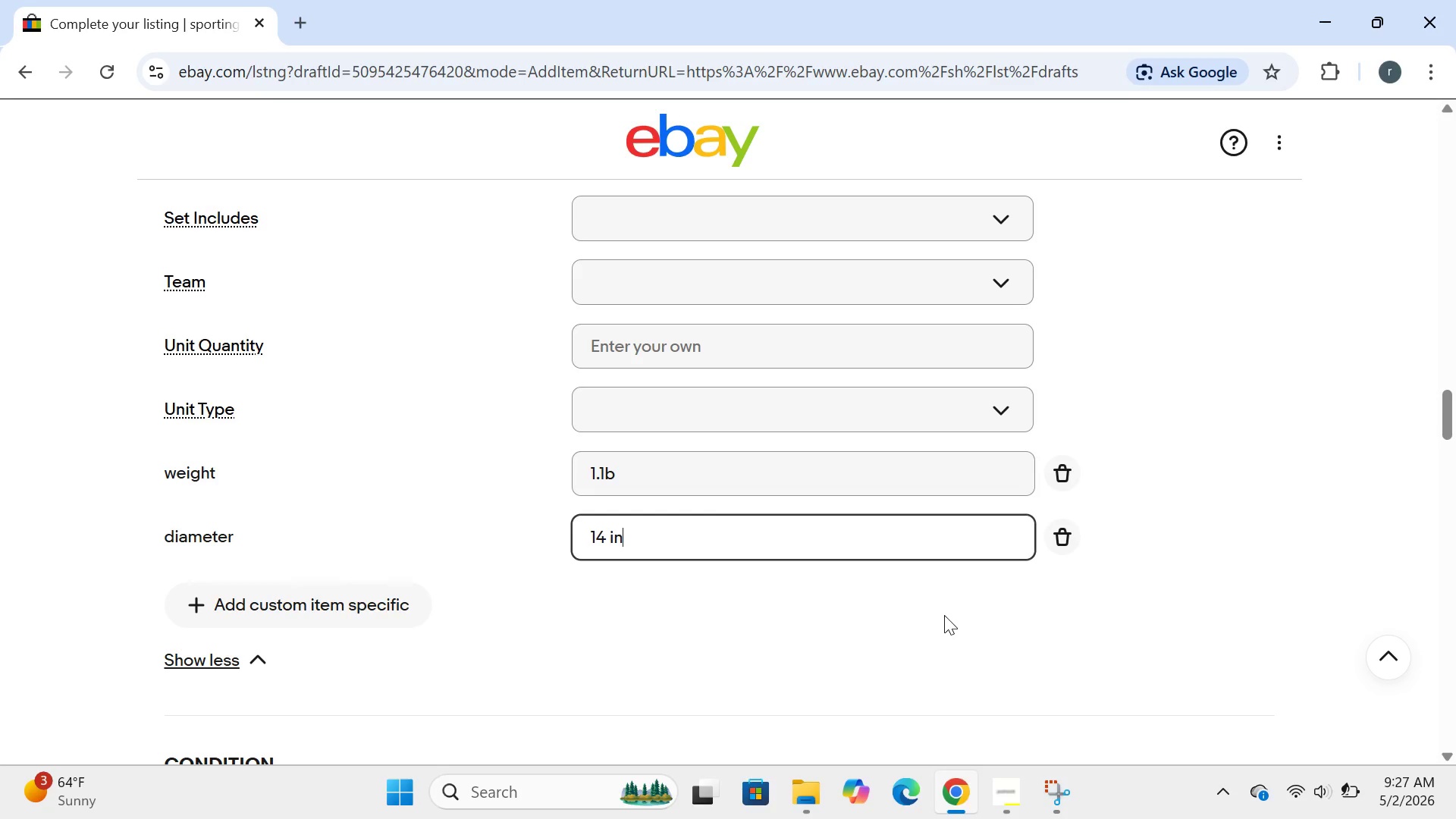 
left_click([286, 616])
 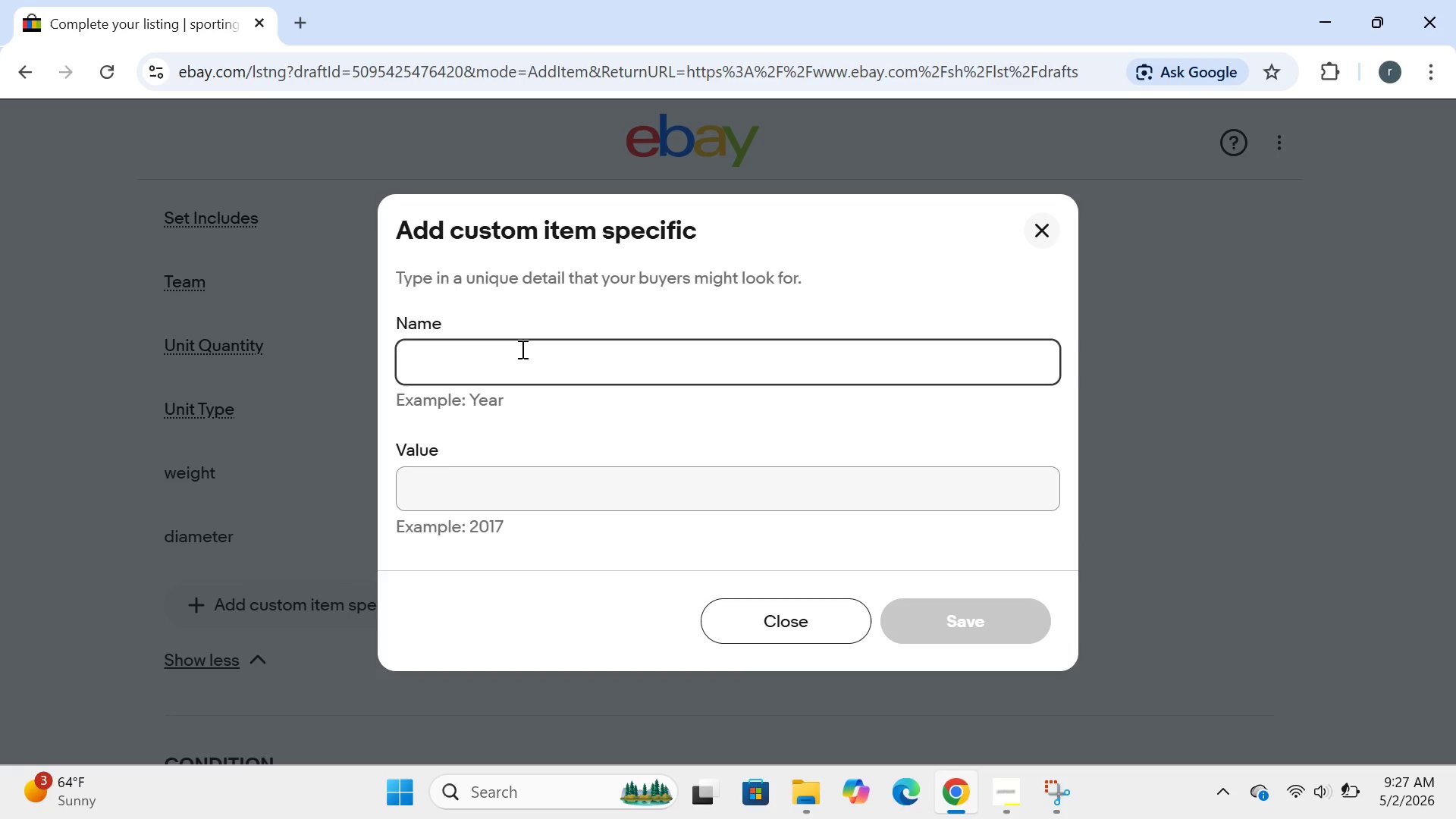 
type(resistance level)
 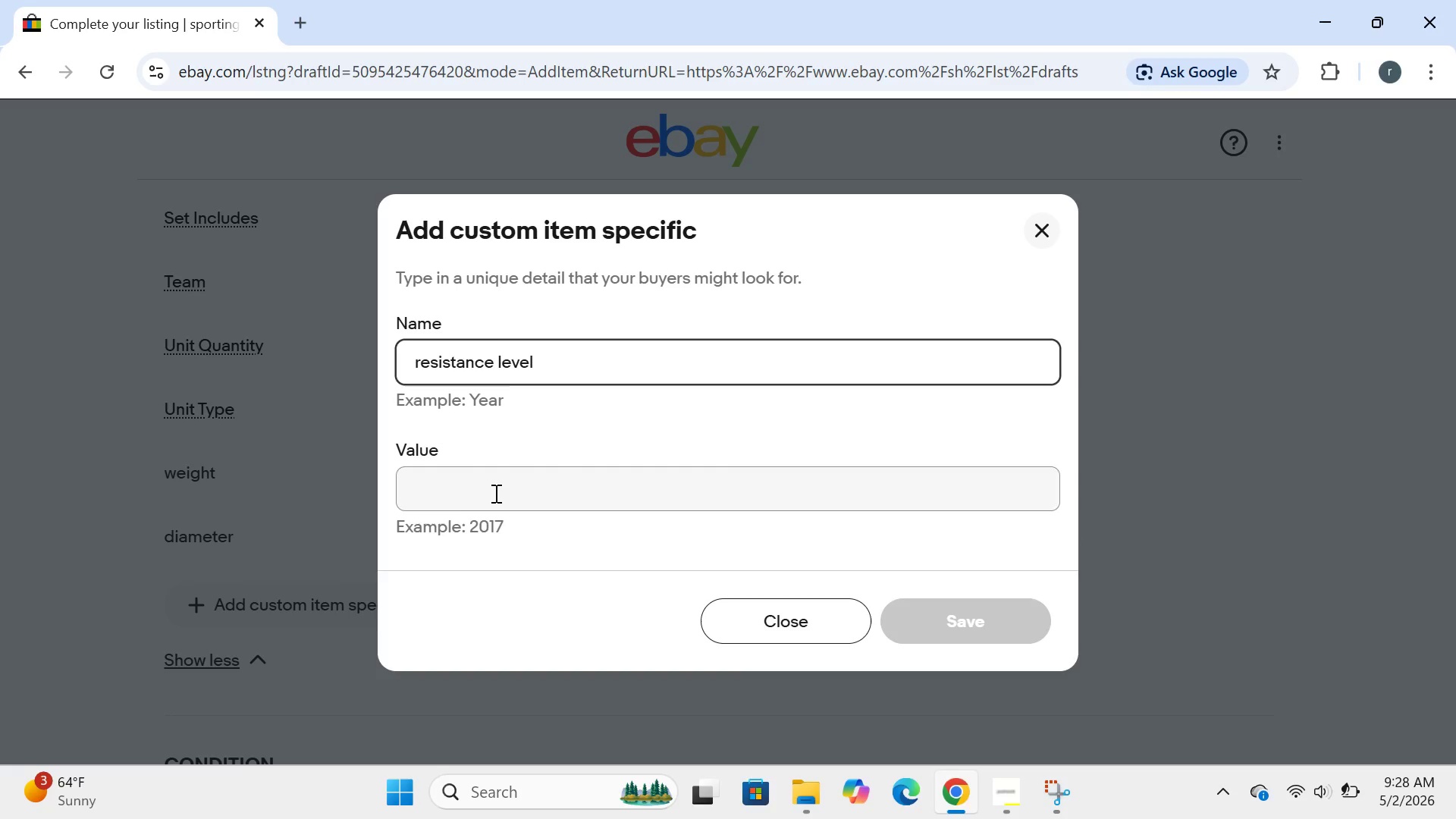 
left_click([494, 493])
 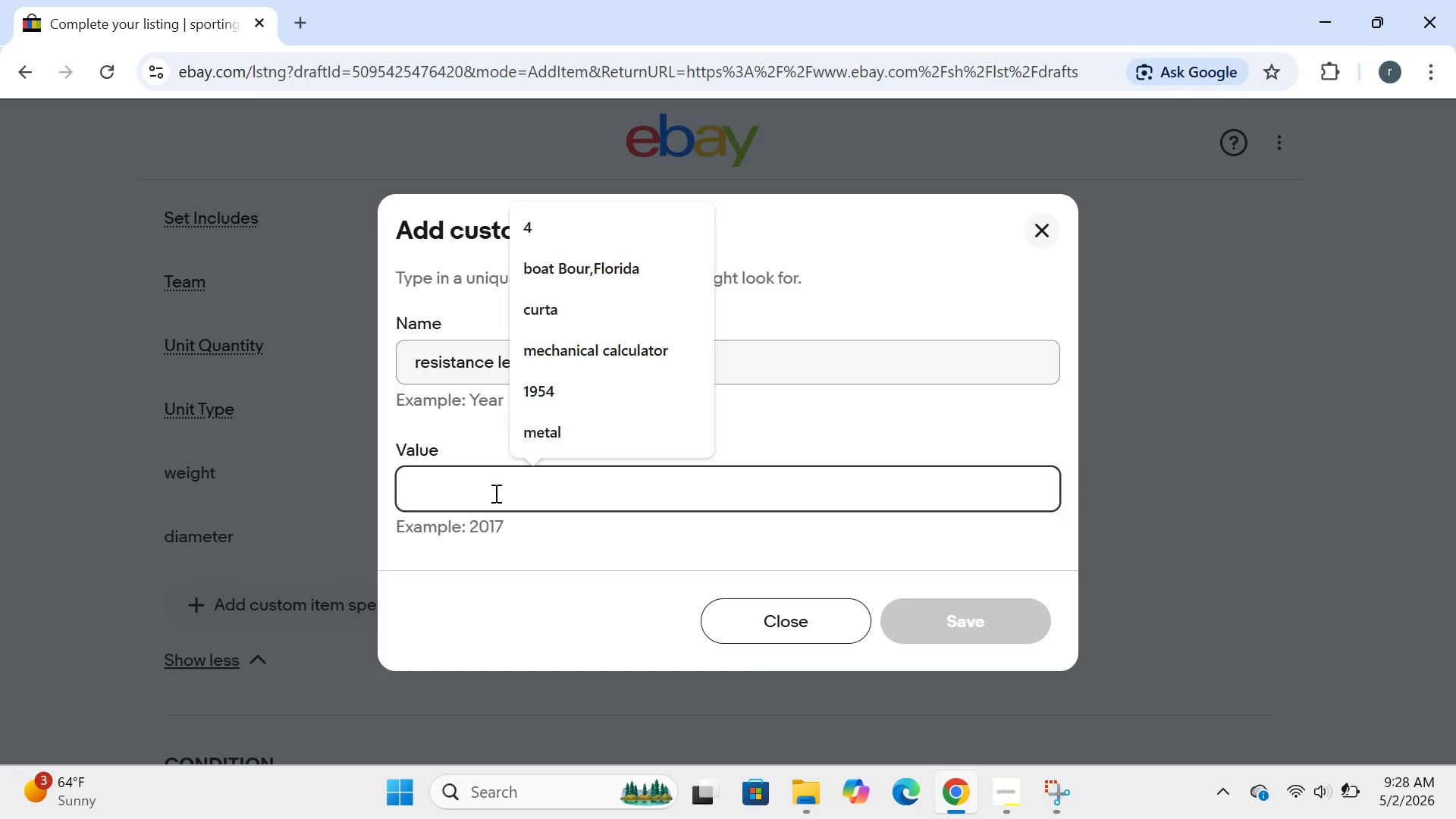 
type(high0)
key(Backspace)
type(-tension)
 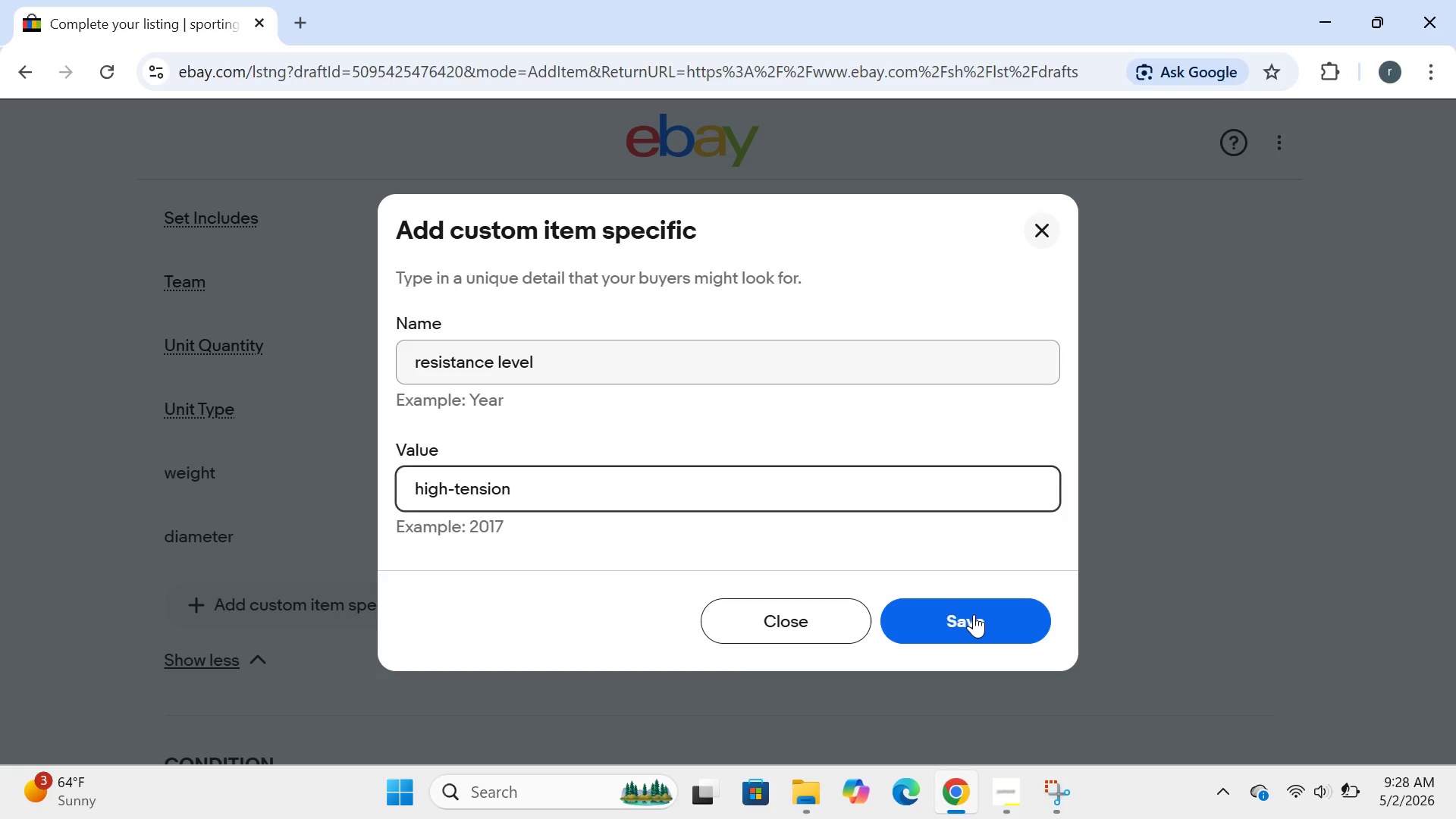 
left_click([974, 614])
 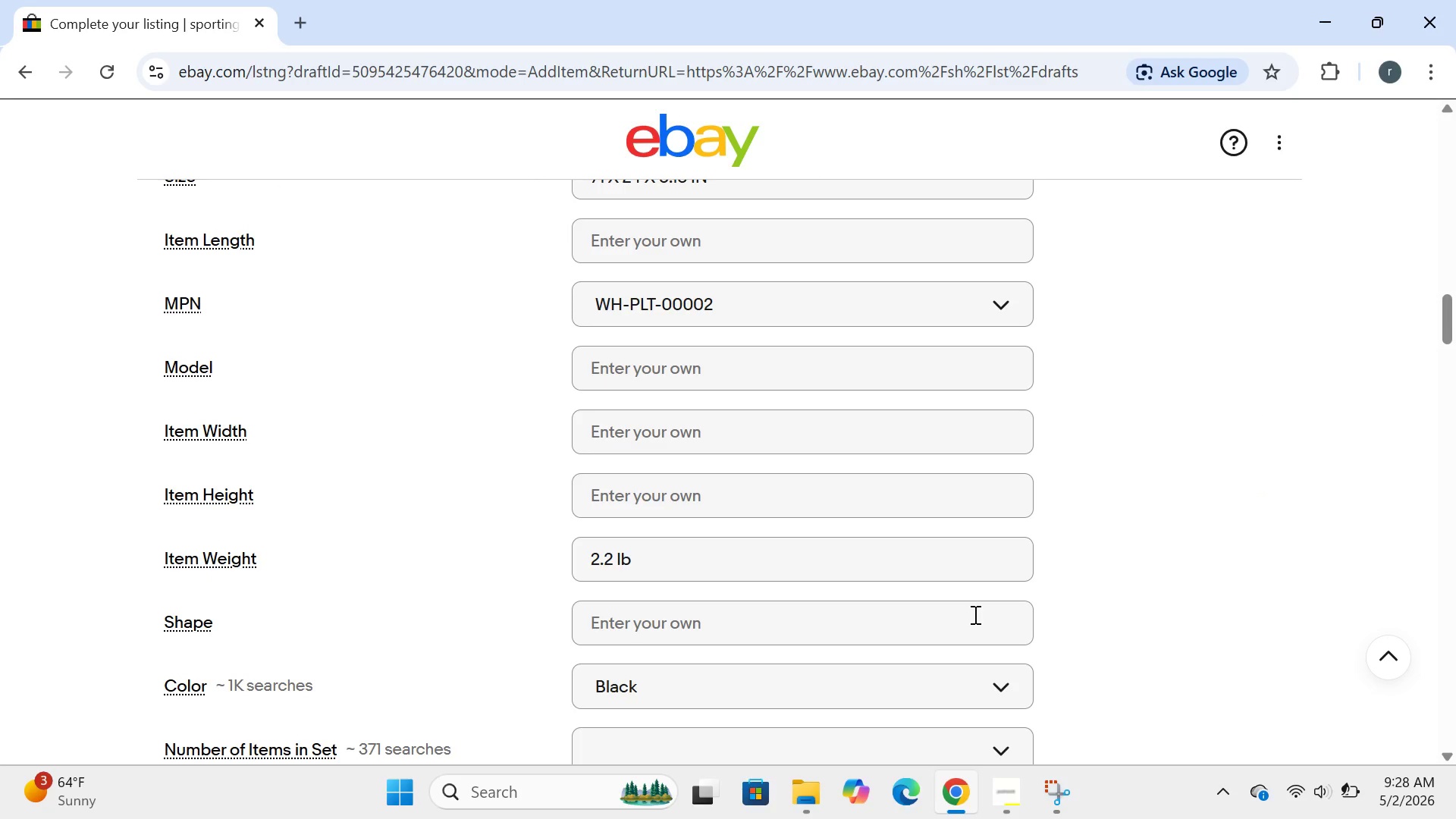 
wait(41.64)
 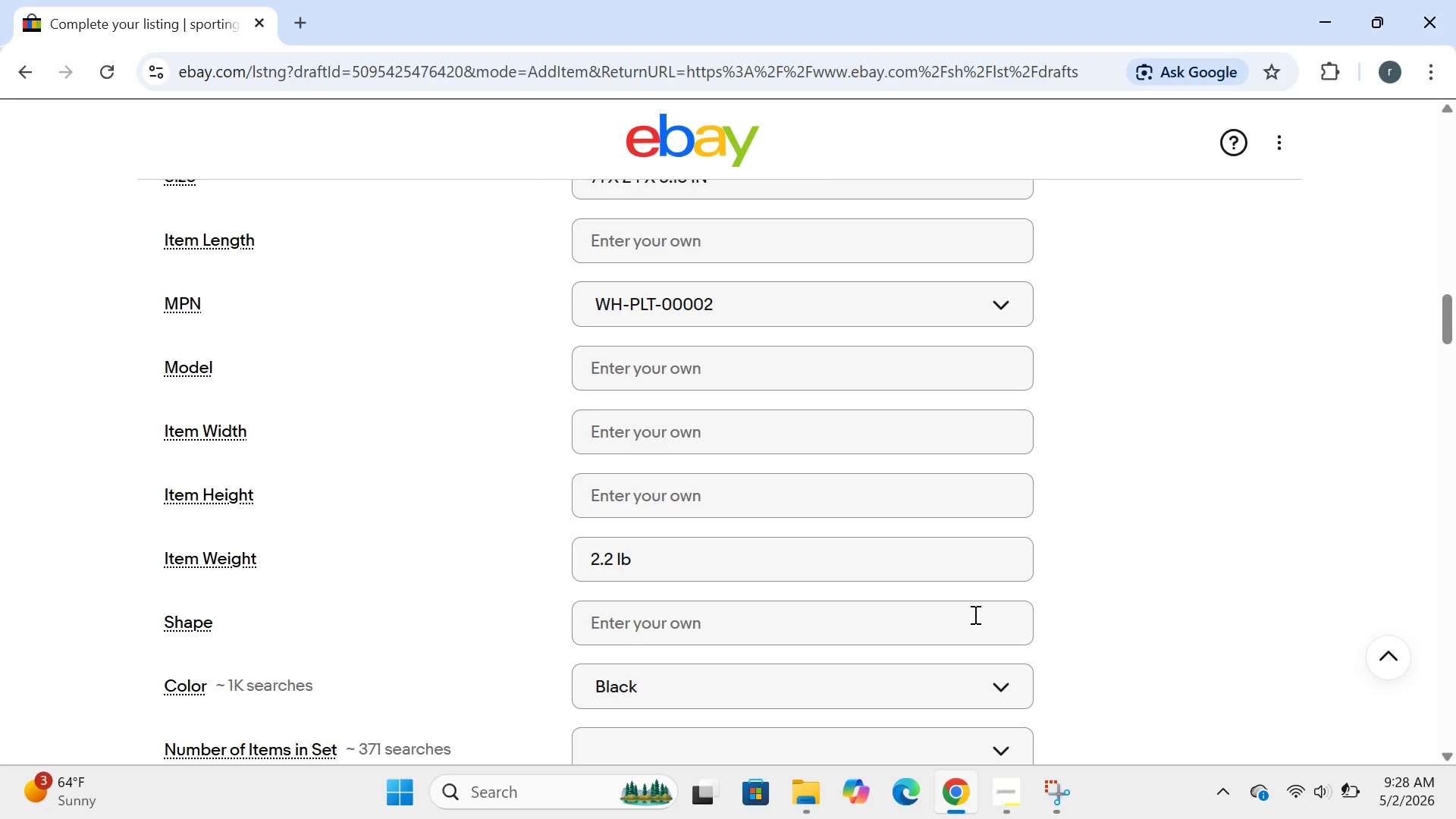 
left_click([1125, 546])
 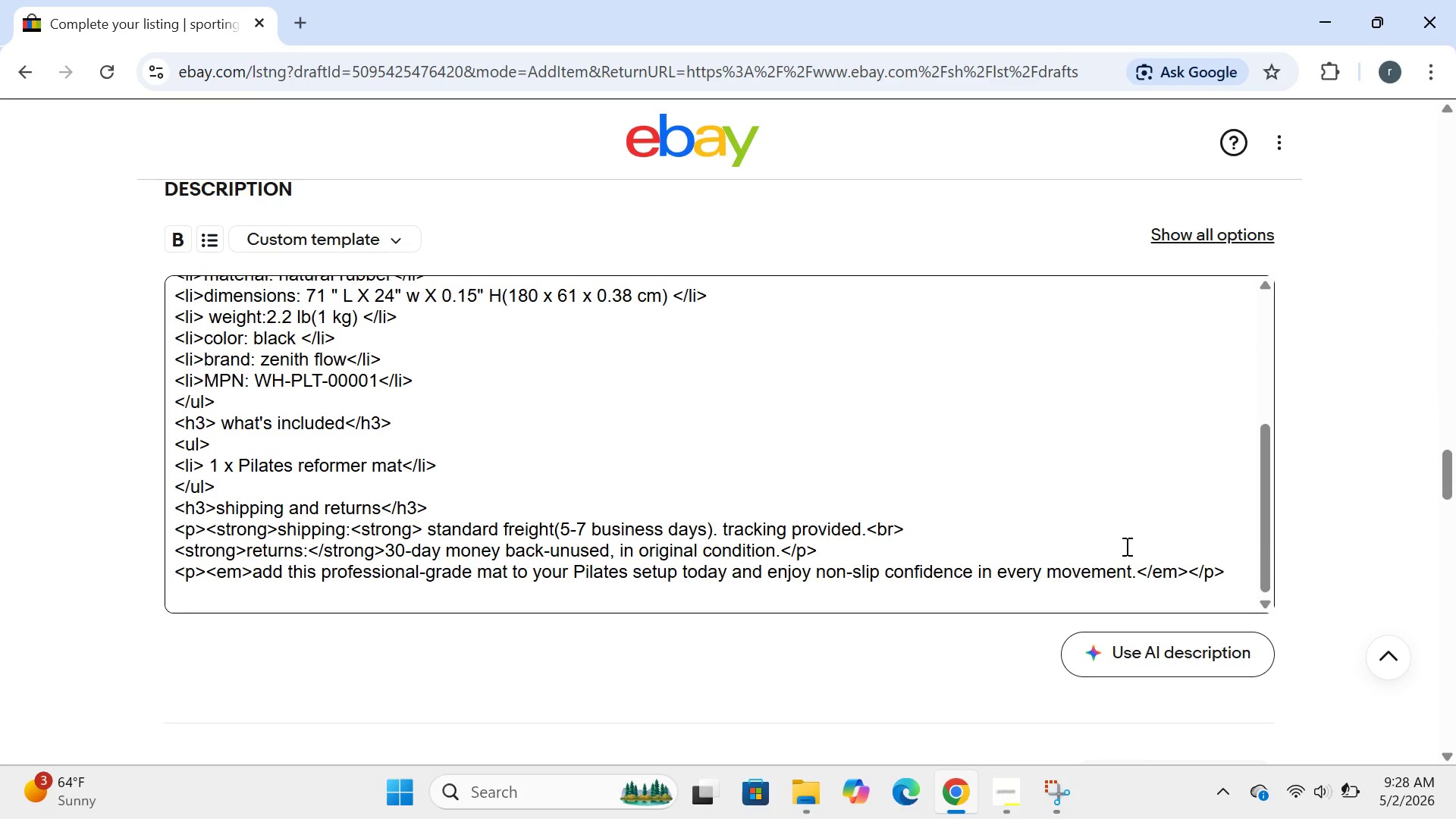 
key(Control+ControlLeft)
 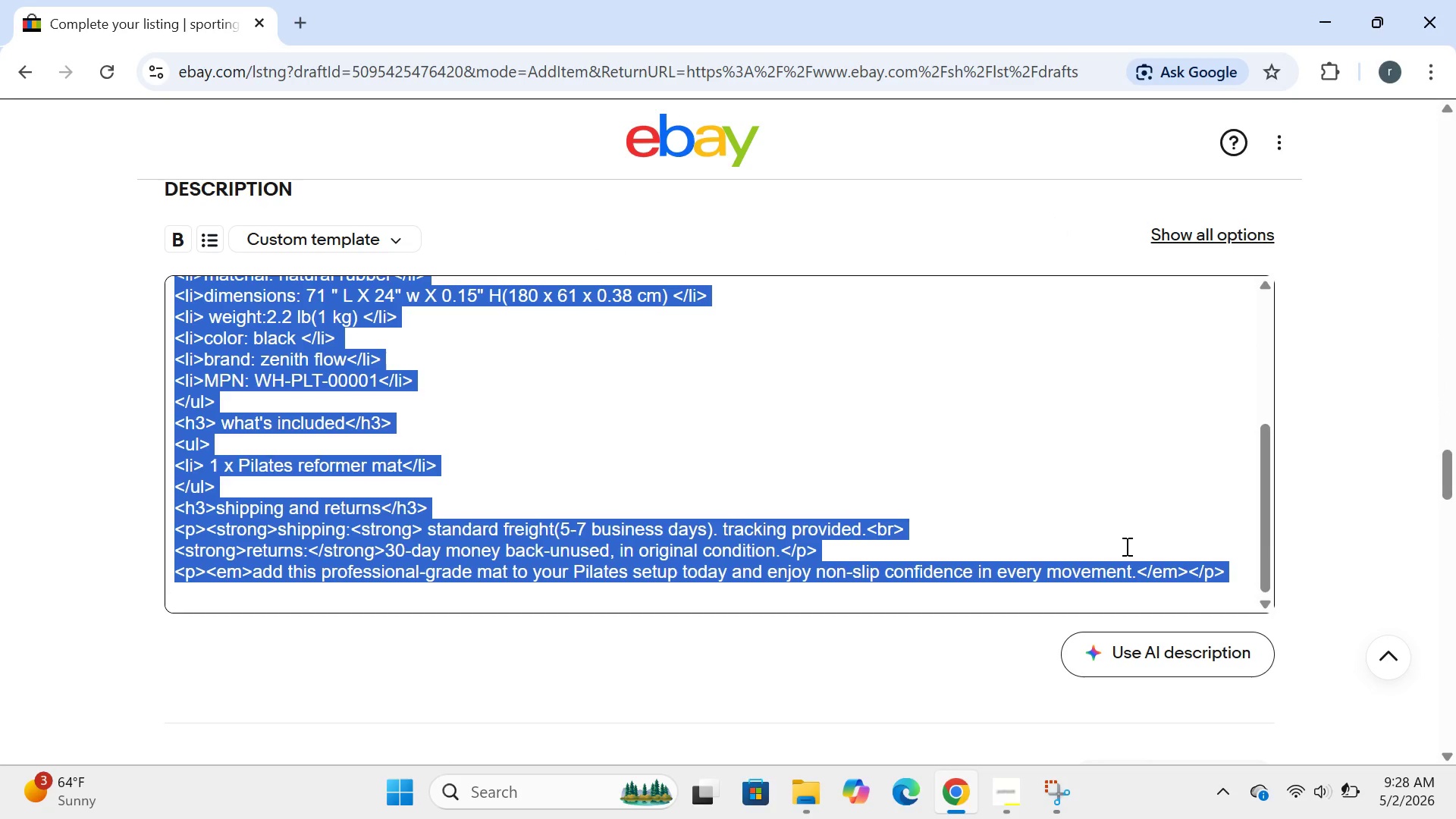 
key(Control+A)
 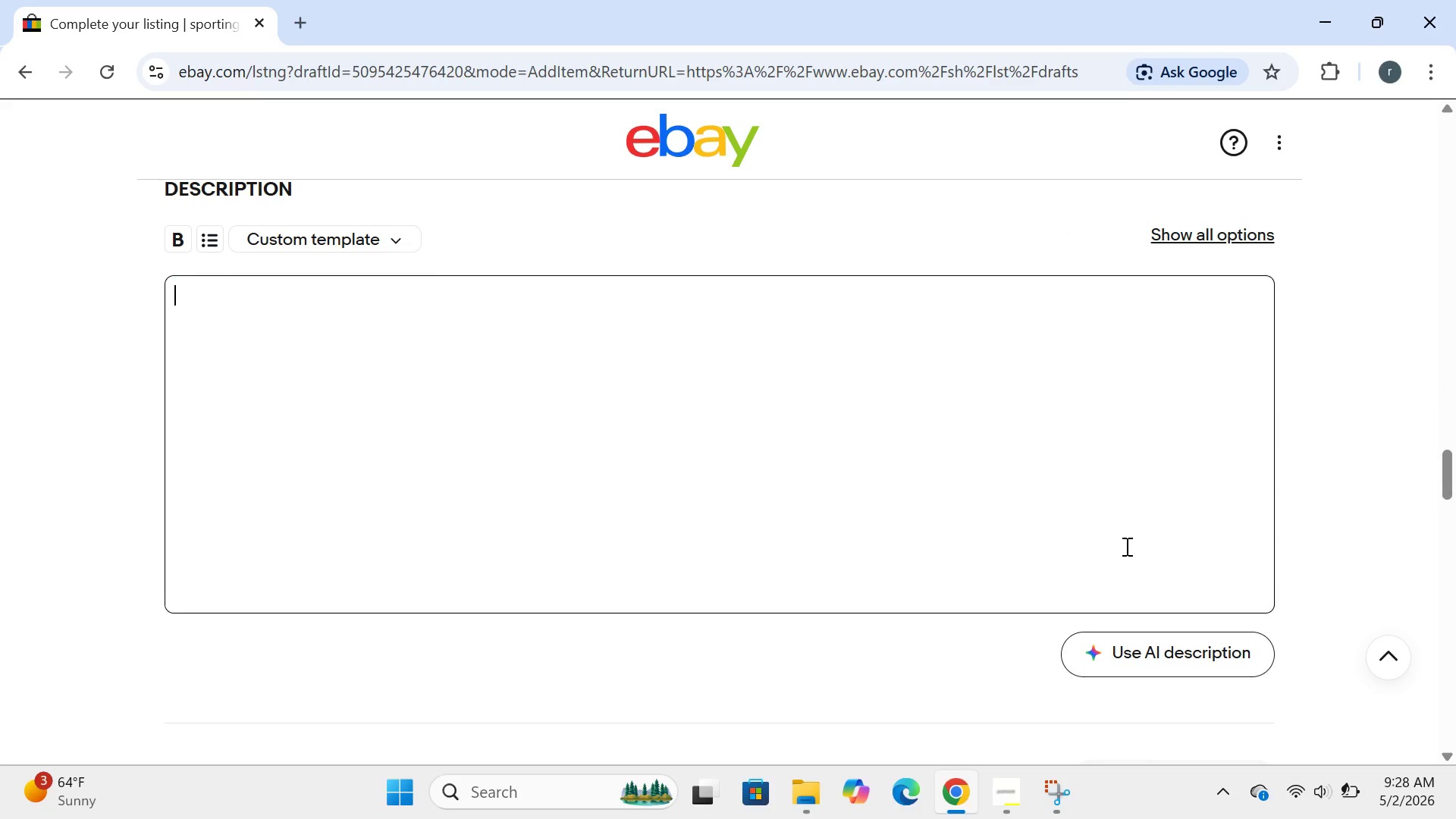 
key(Backspace)
 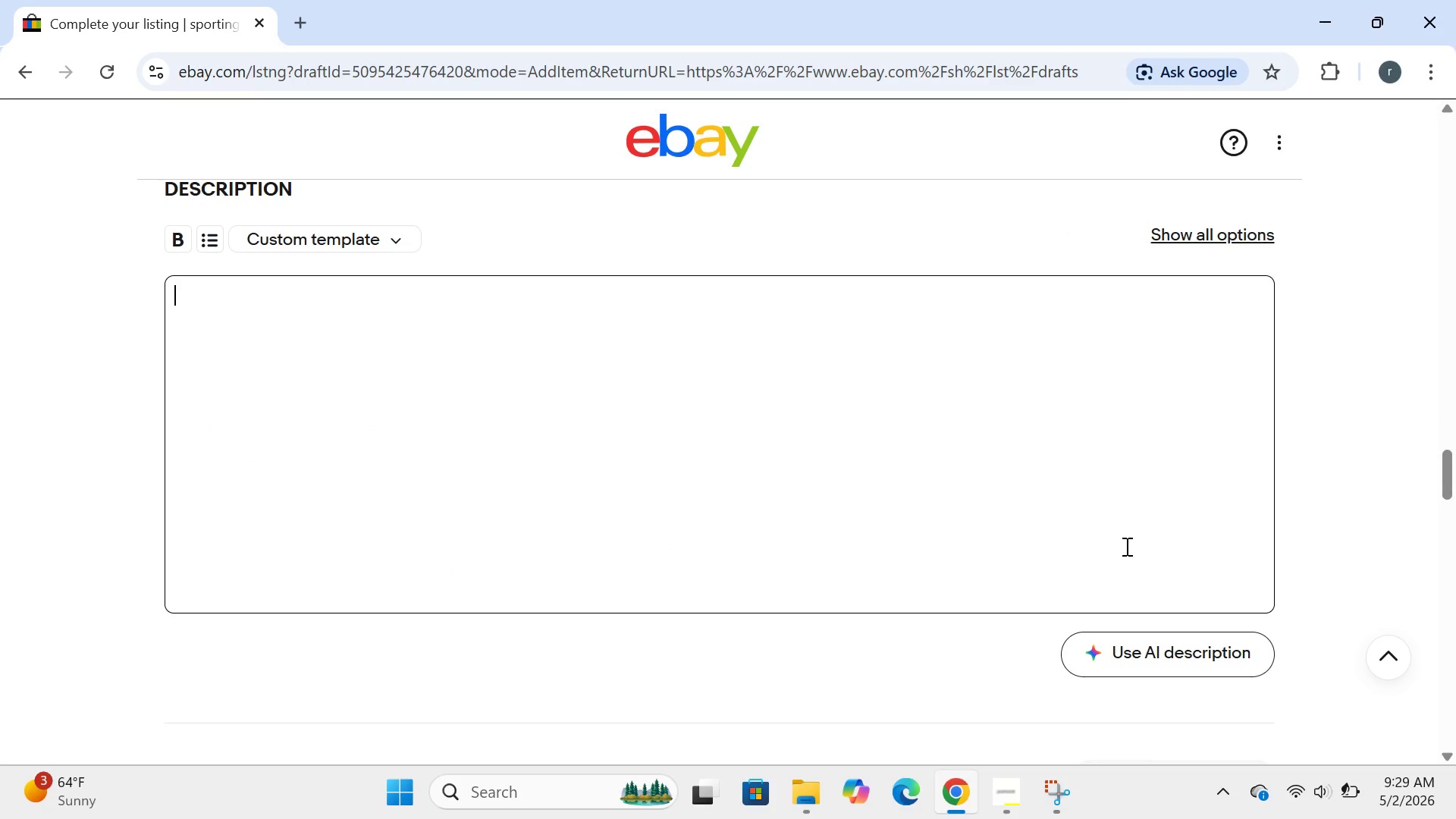 
type(<p><strong)
key(Backspace)
type(>professional-)
 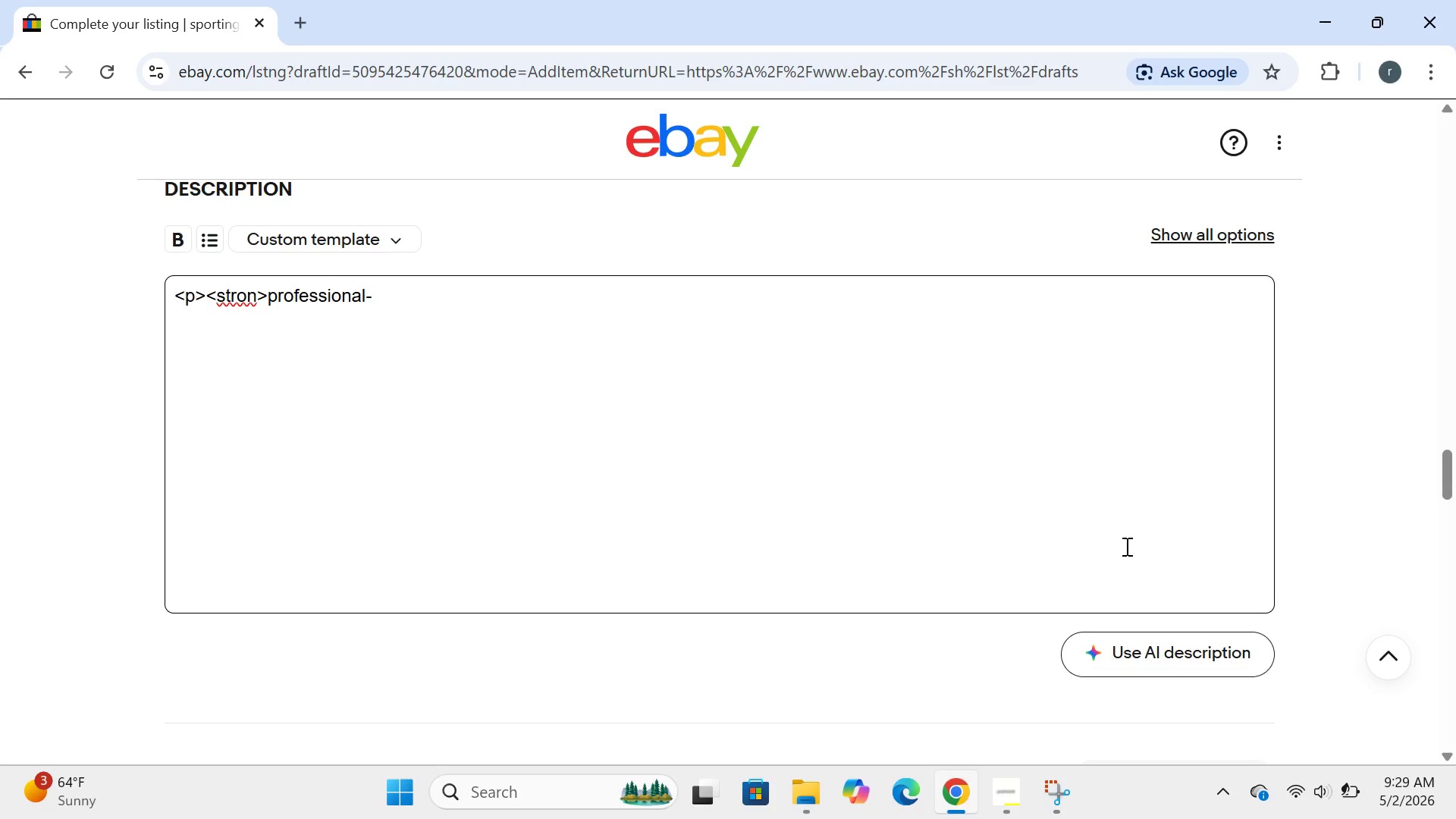 
left_click([265, 288])
 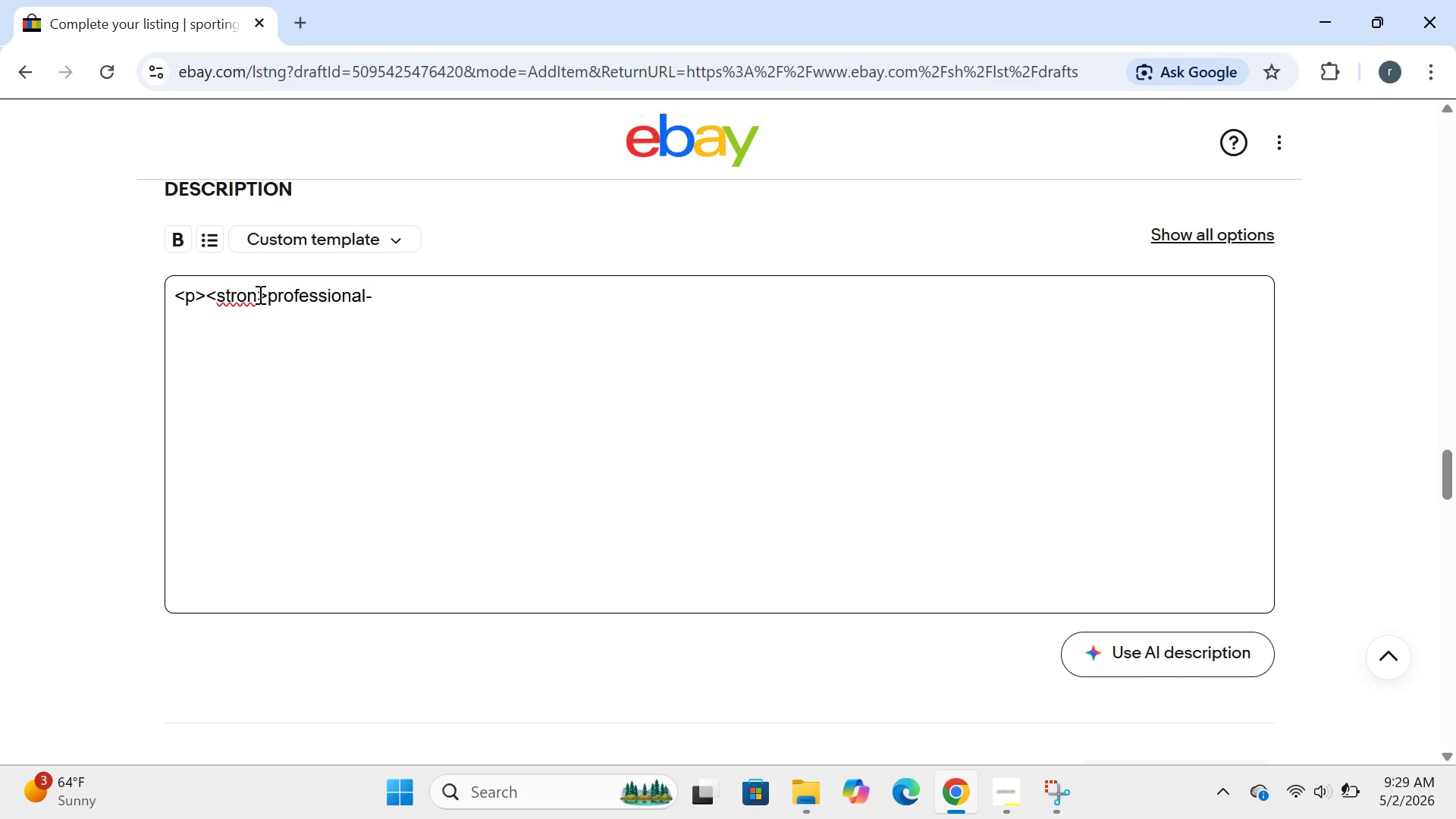 
left_click([259, 294])
 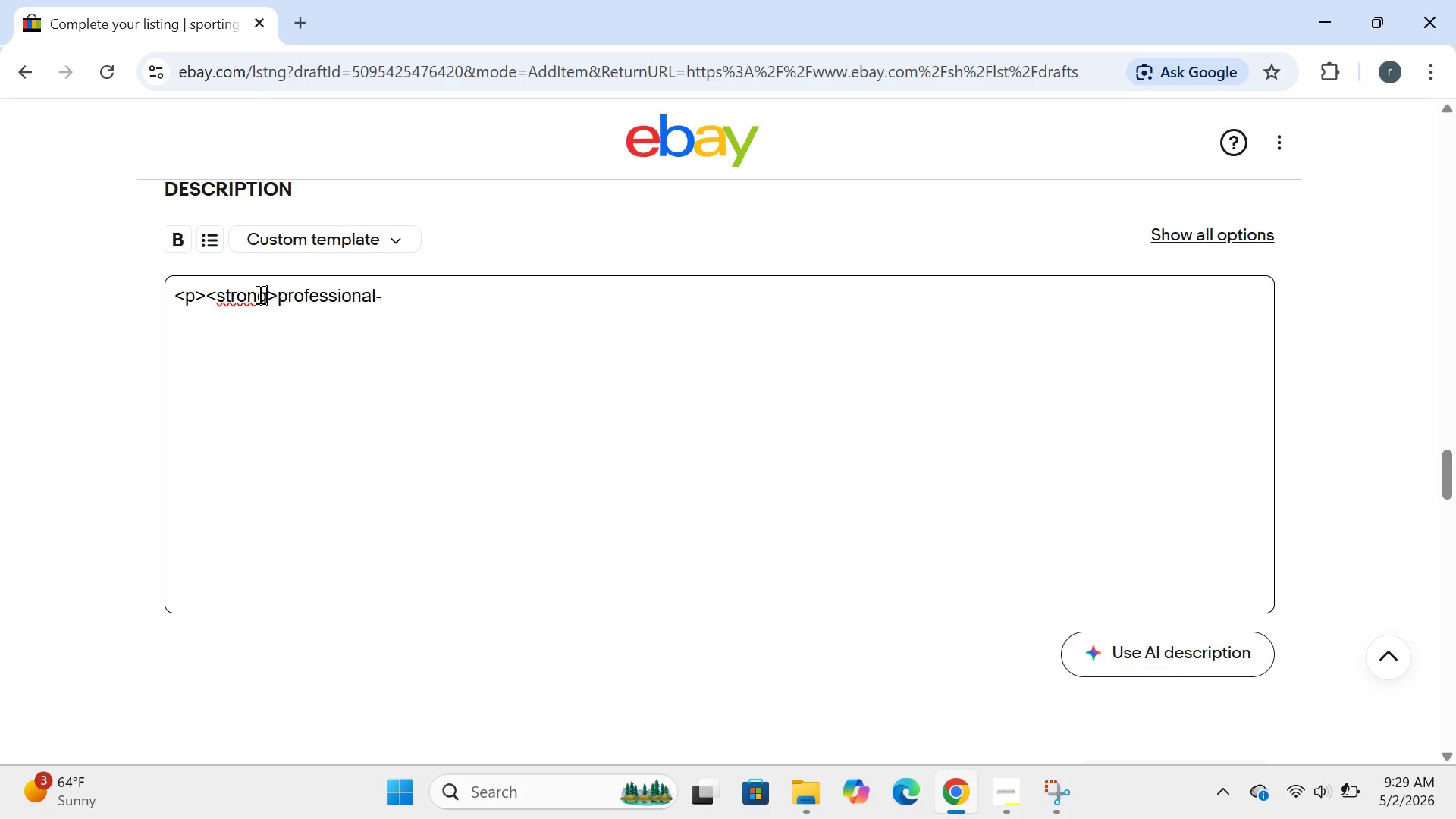 
key(G)
 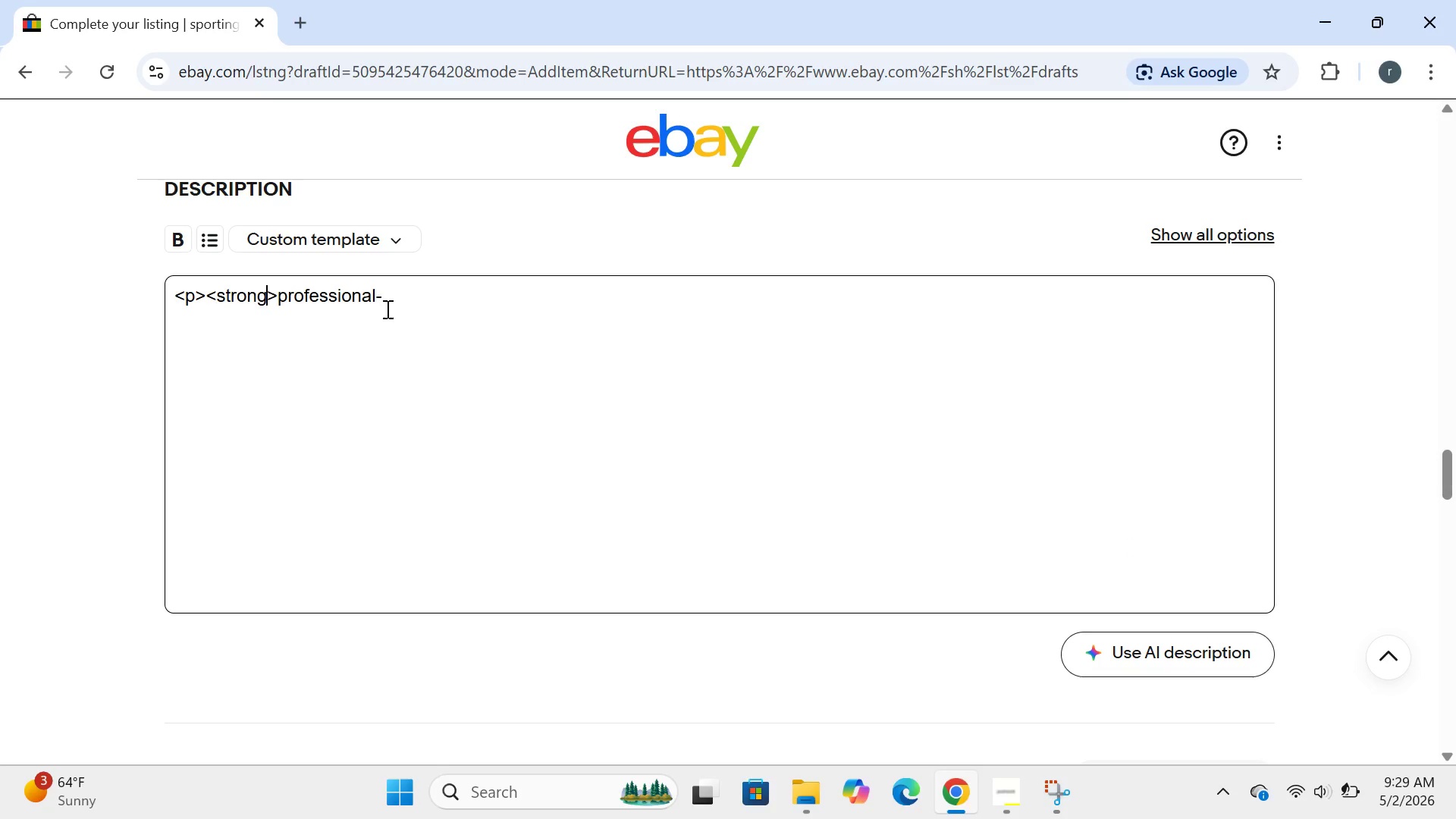 
left_click([387, 307])
 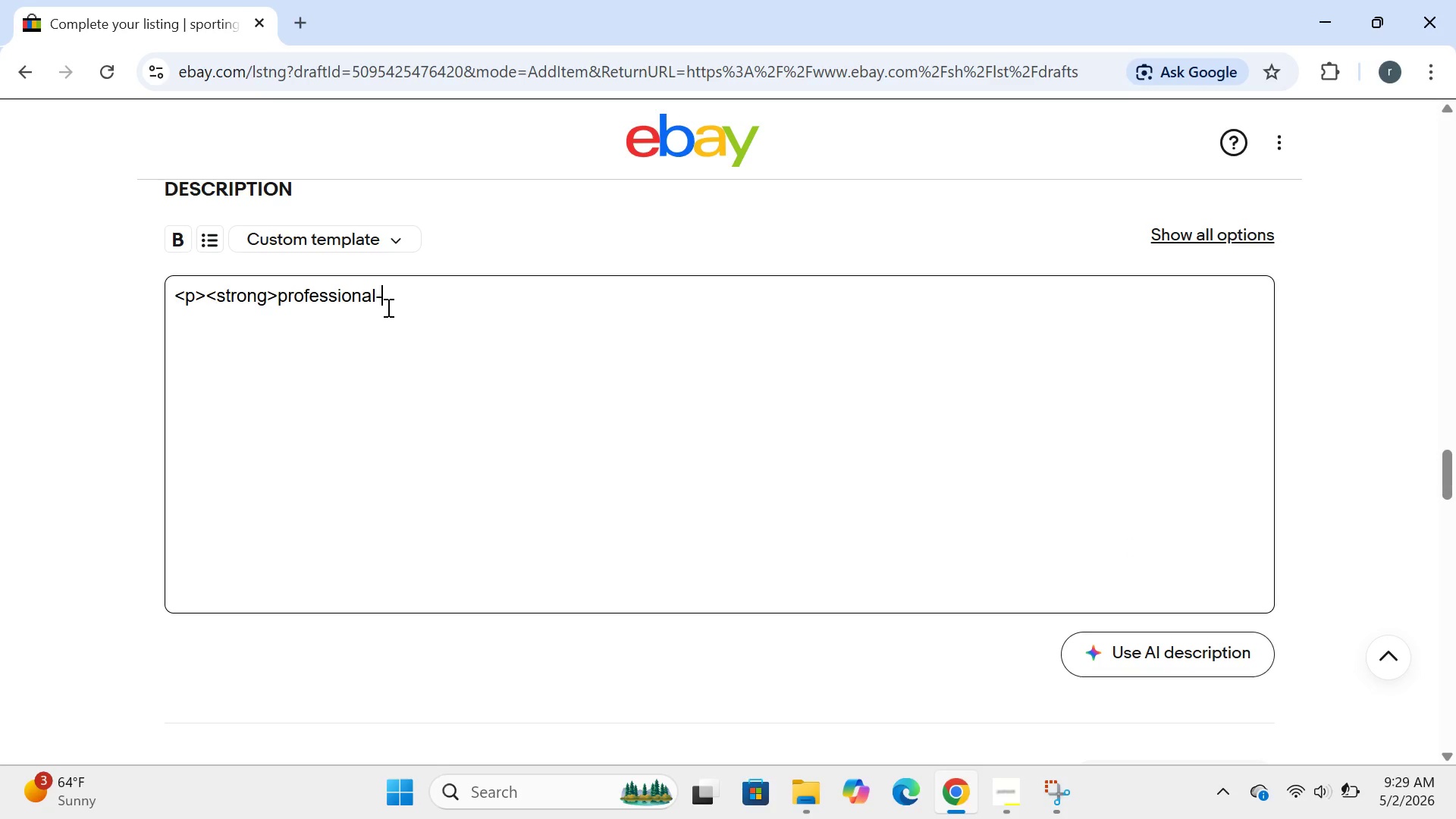 
type(grade pilates ring )
 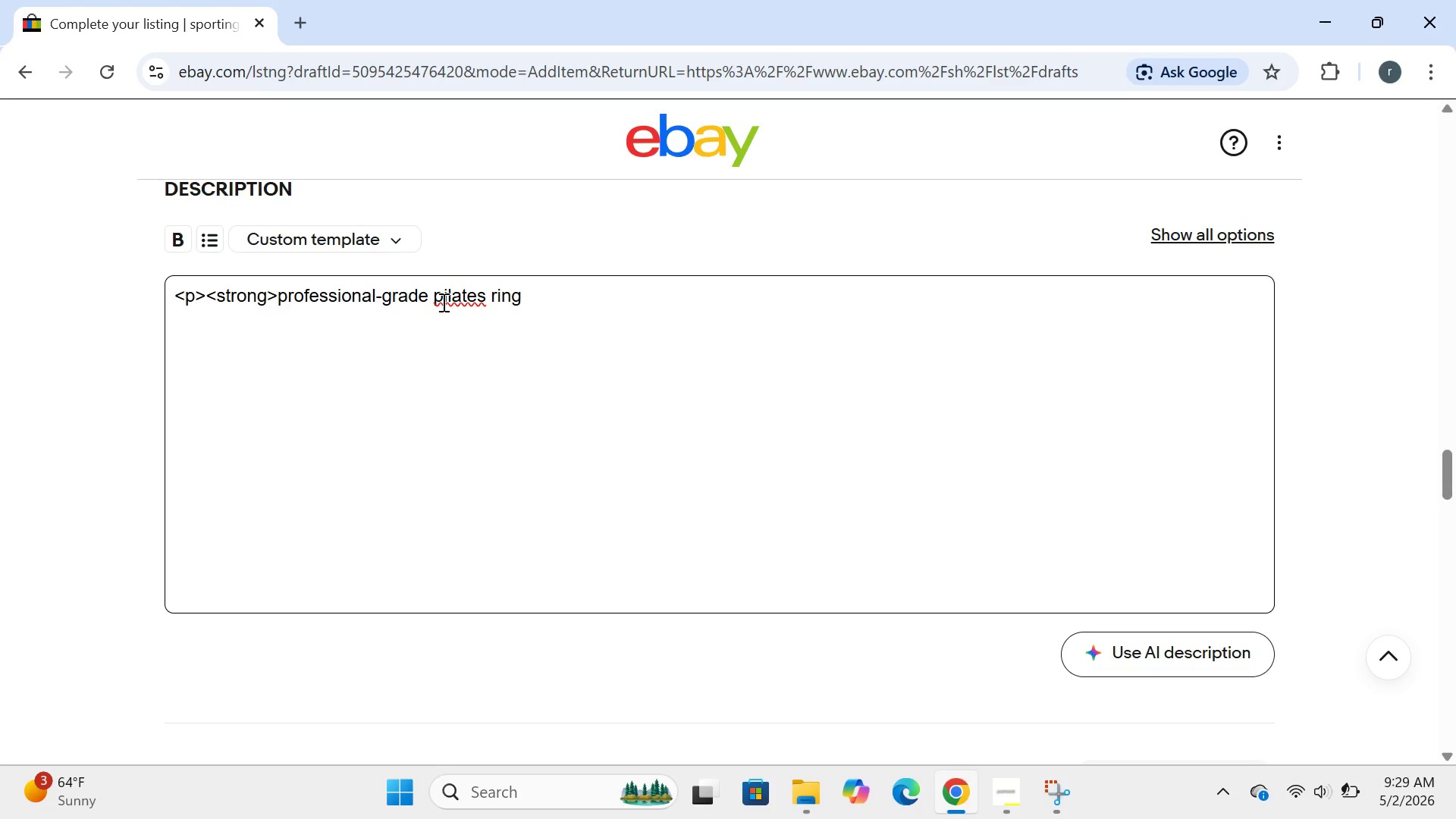 
key(Backspace)
 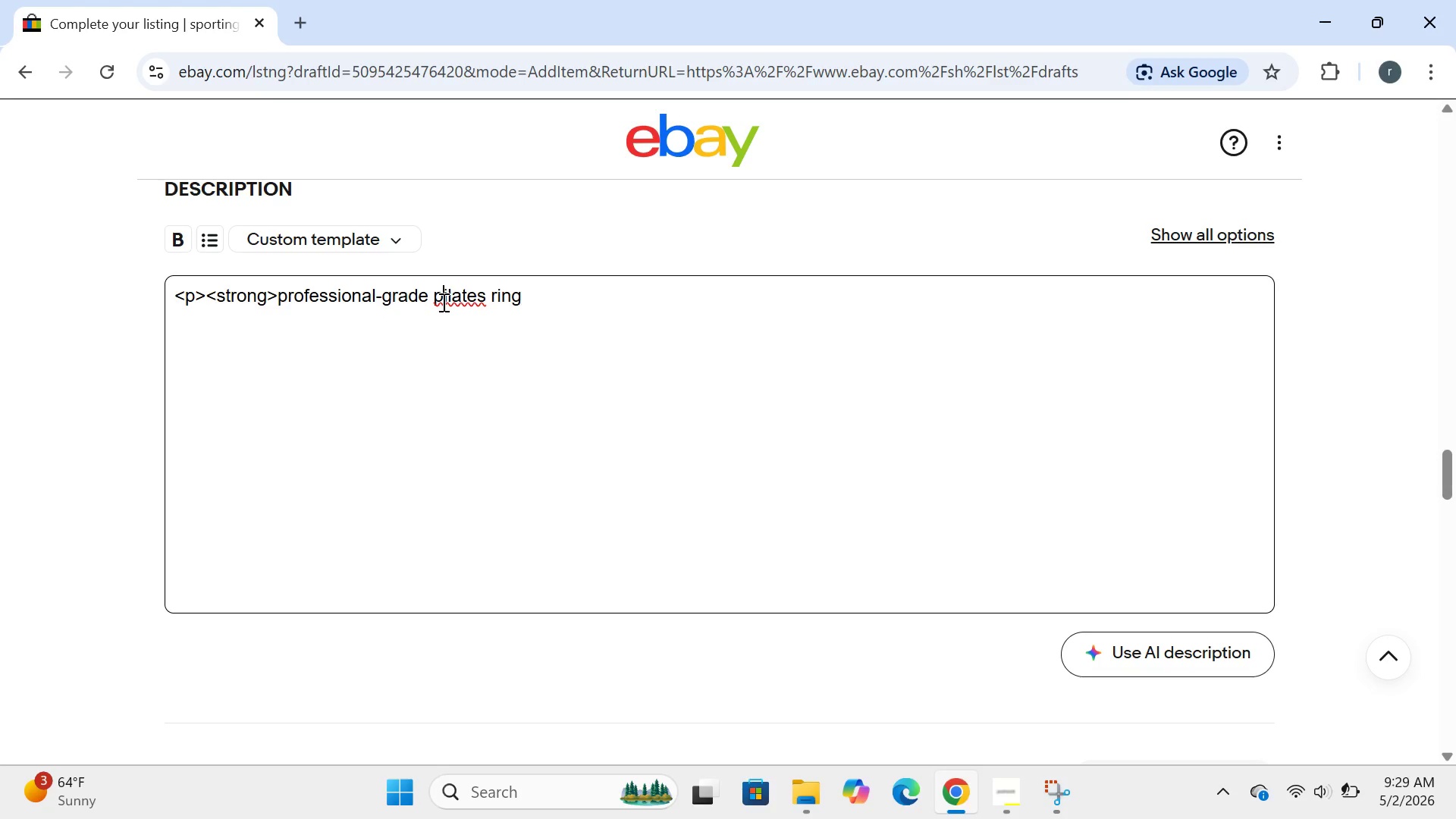 
left_click([442, 302])
 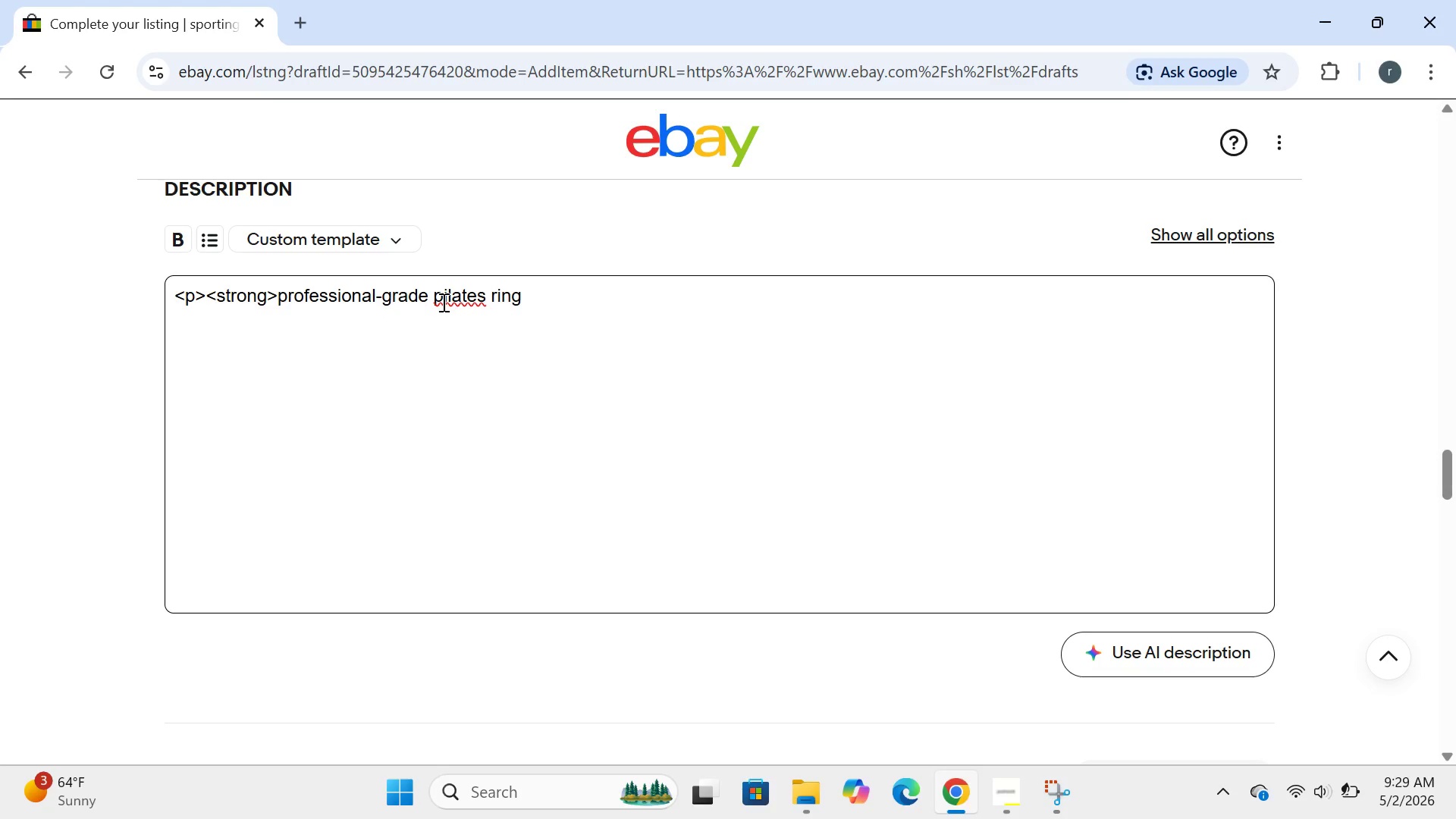 
key(Backspace)
 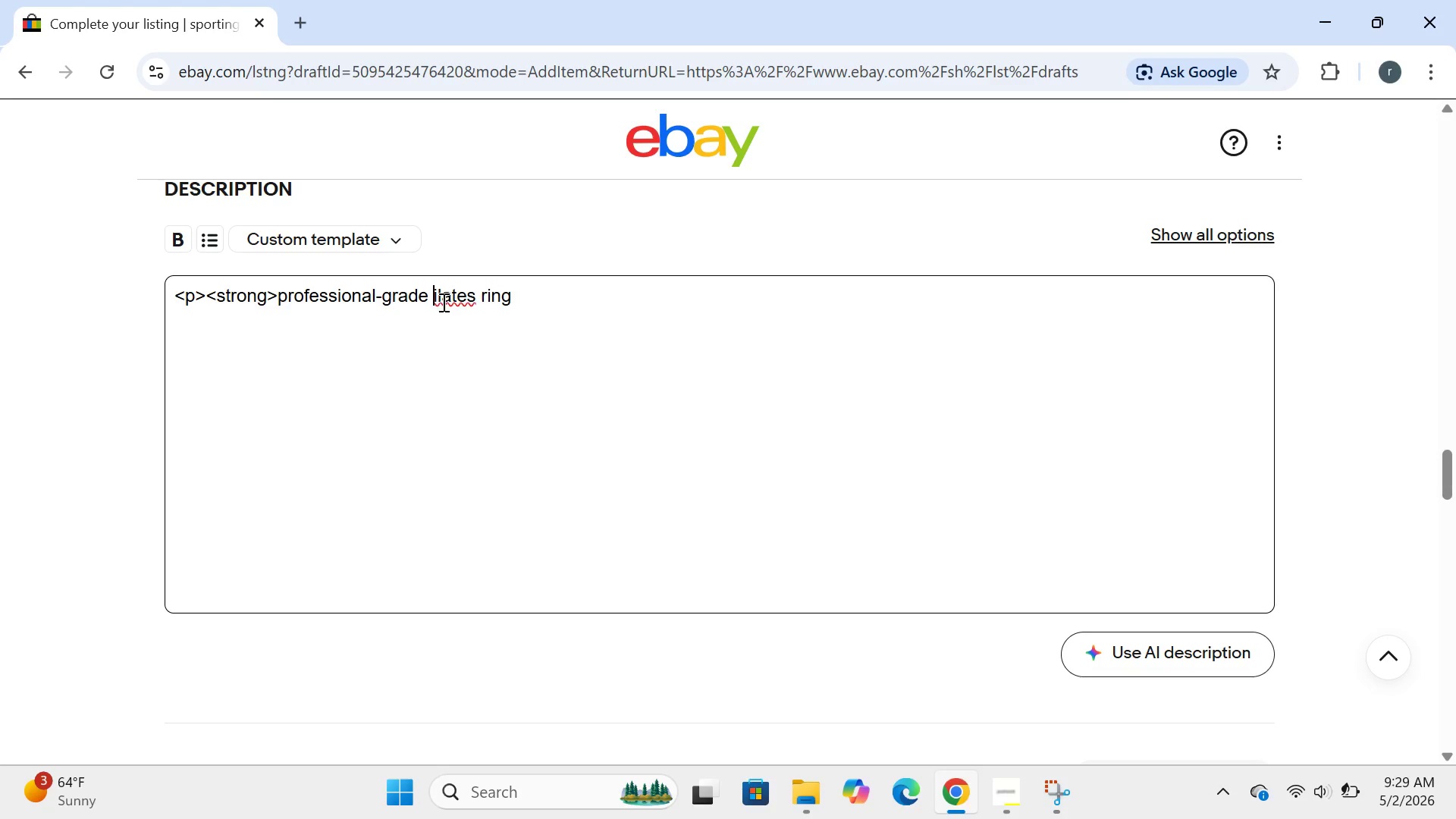 
key(CapsLock)
 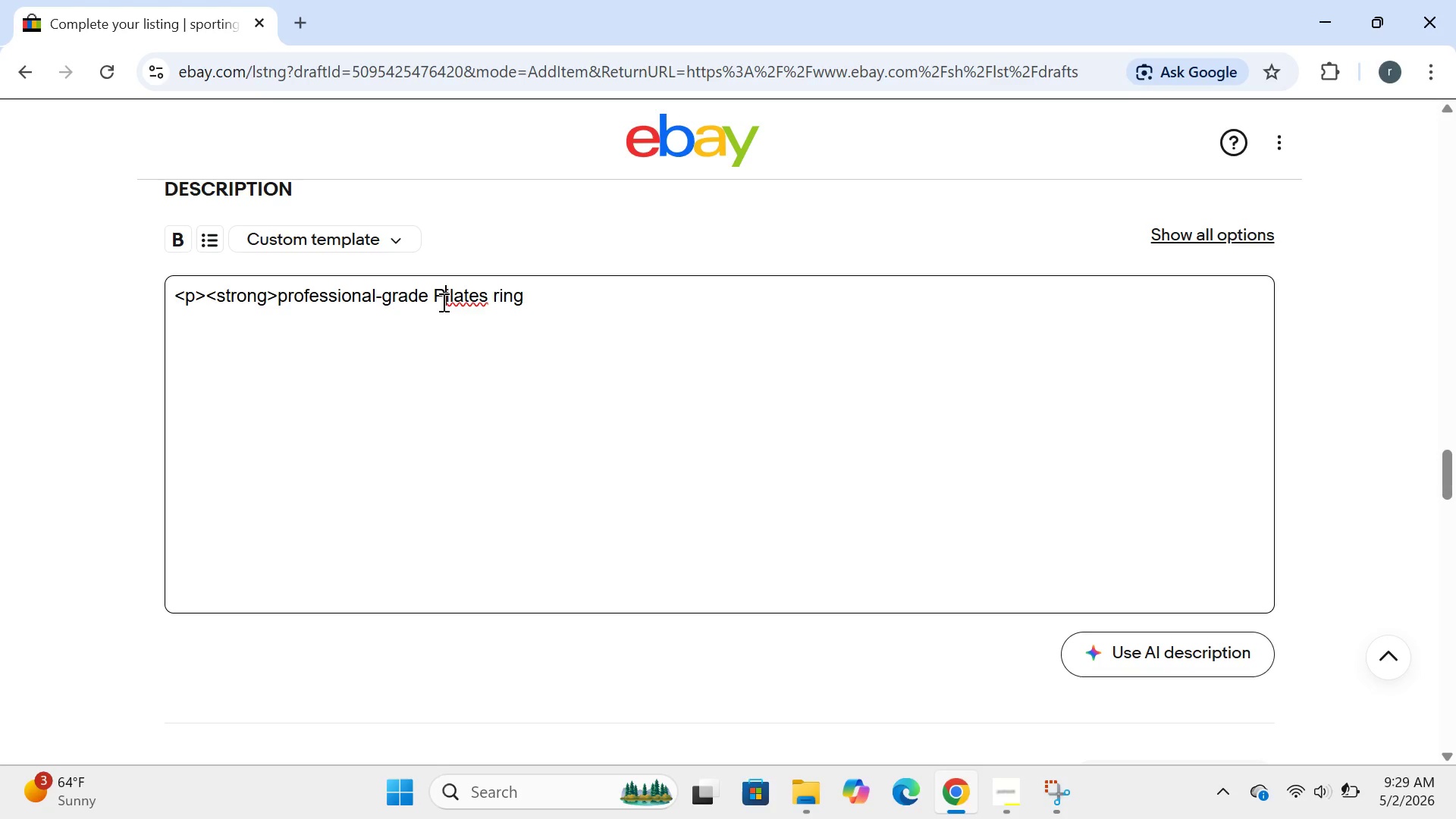 
key(P)
 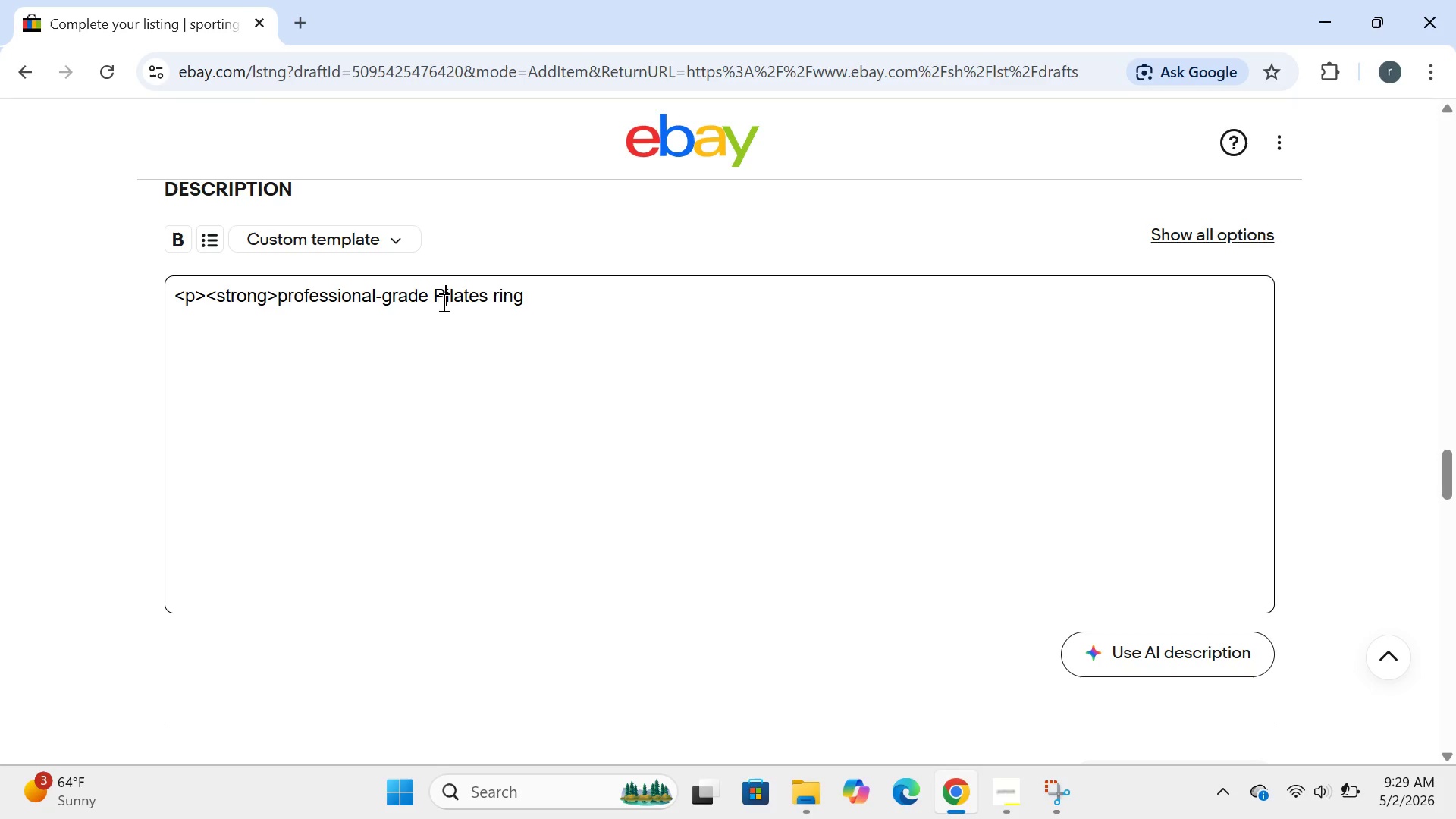 
key(CapsLock)
 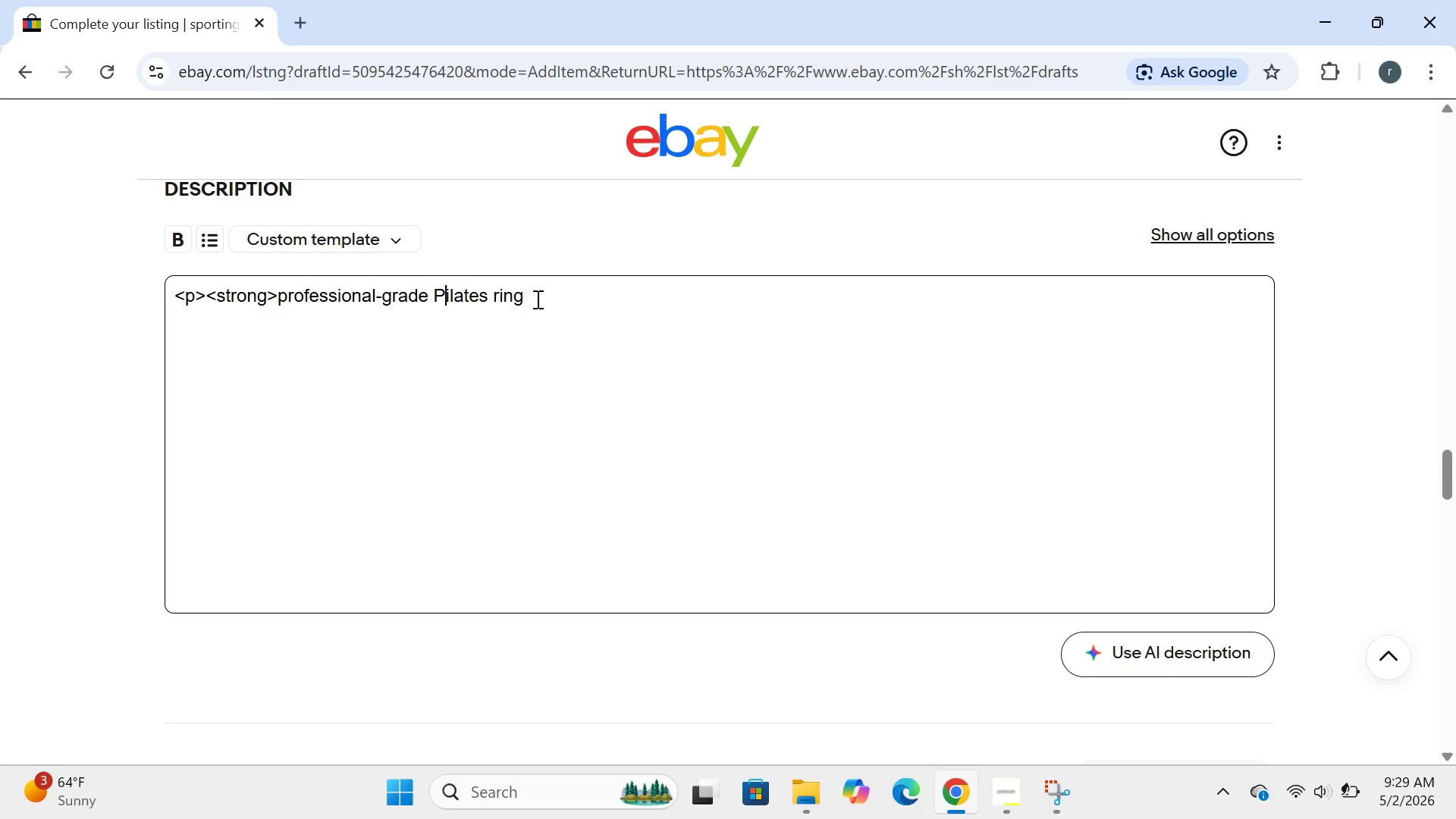 
hold_key(key=ArrowRight, duration=0.83)
 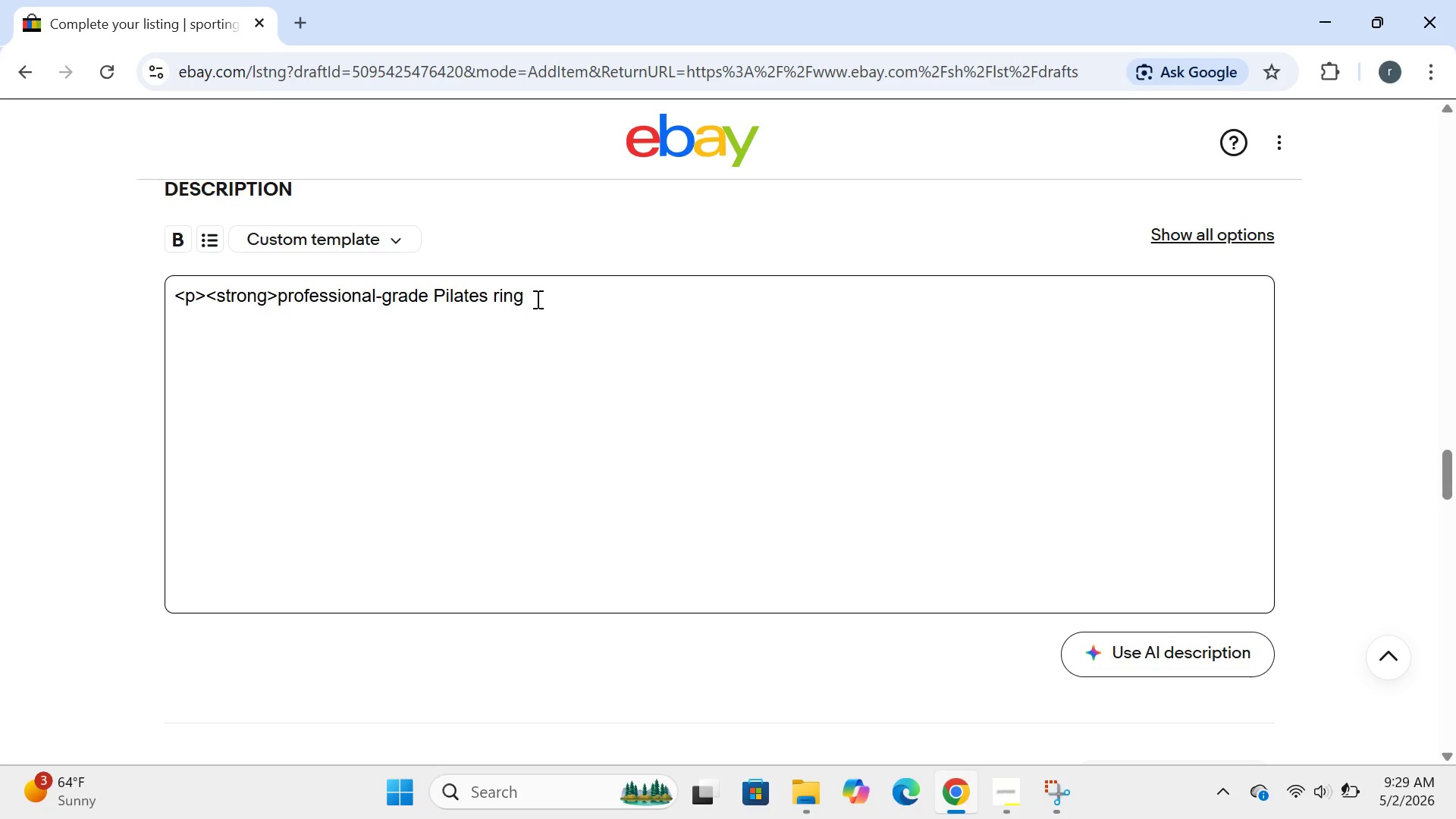 
type((magic circle(=)
key(Backspace)
key(Backspace)
type(_)
key(Backspace)
type()</strong> with dual padded grips for inner/outr)
key(Backspace)
type(er thigh toninh)
key(Backspace)
type(g, arm sculpting, and core activ)
 